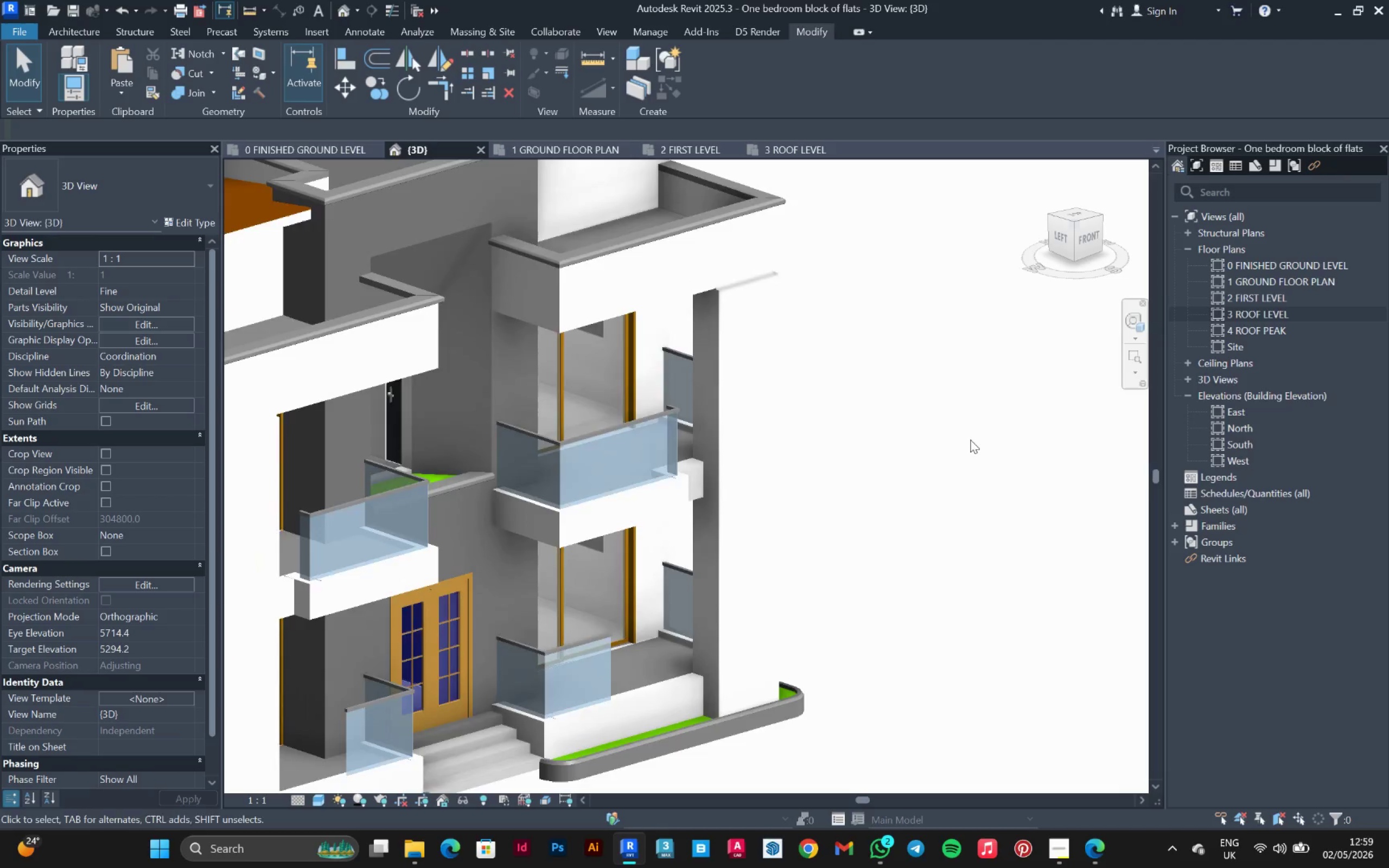 
hold_key(key=ShiftLeft, duration=12.81)
scroll: coordinate [326, 480], scroll_direction: up, amount: 9.0
 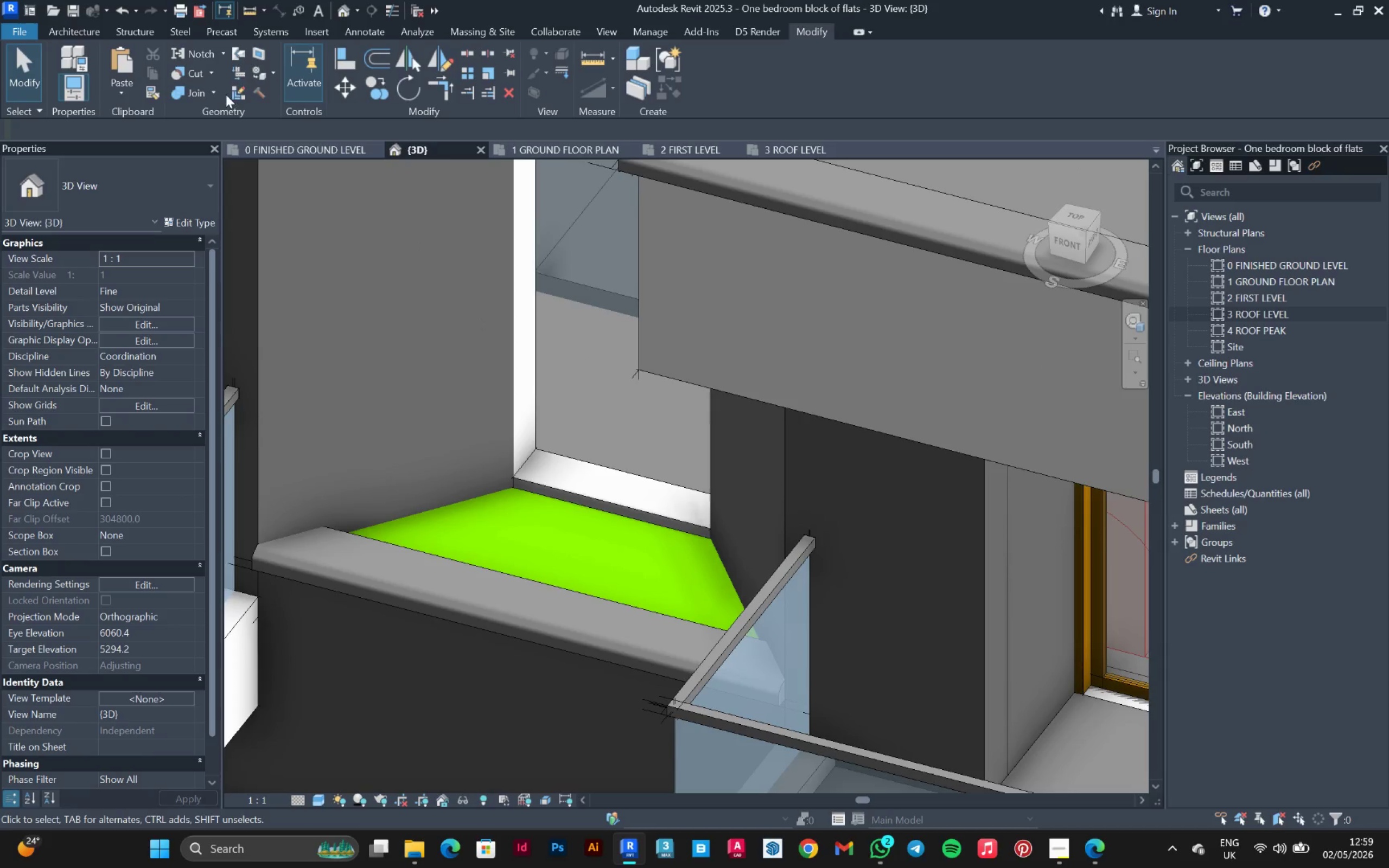 
left_click([258, 76])
 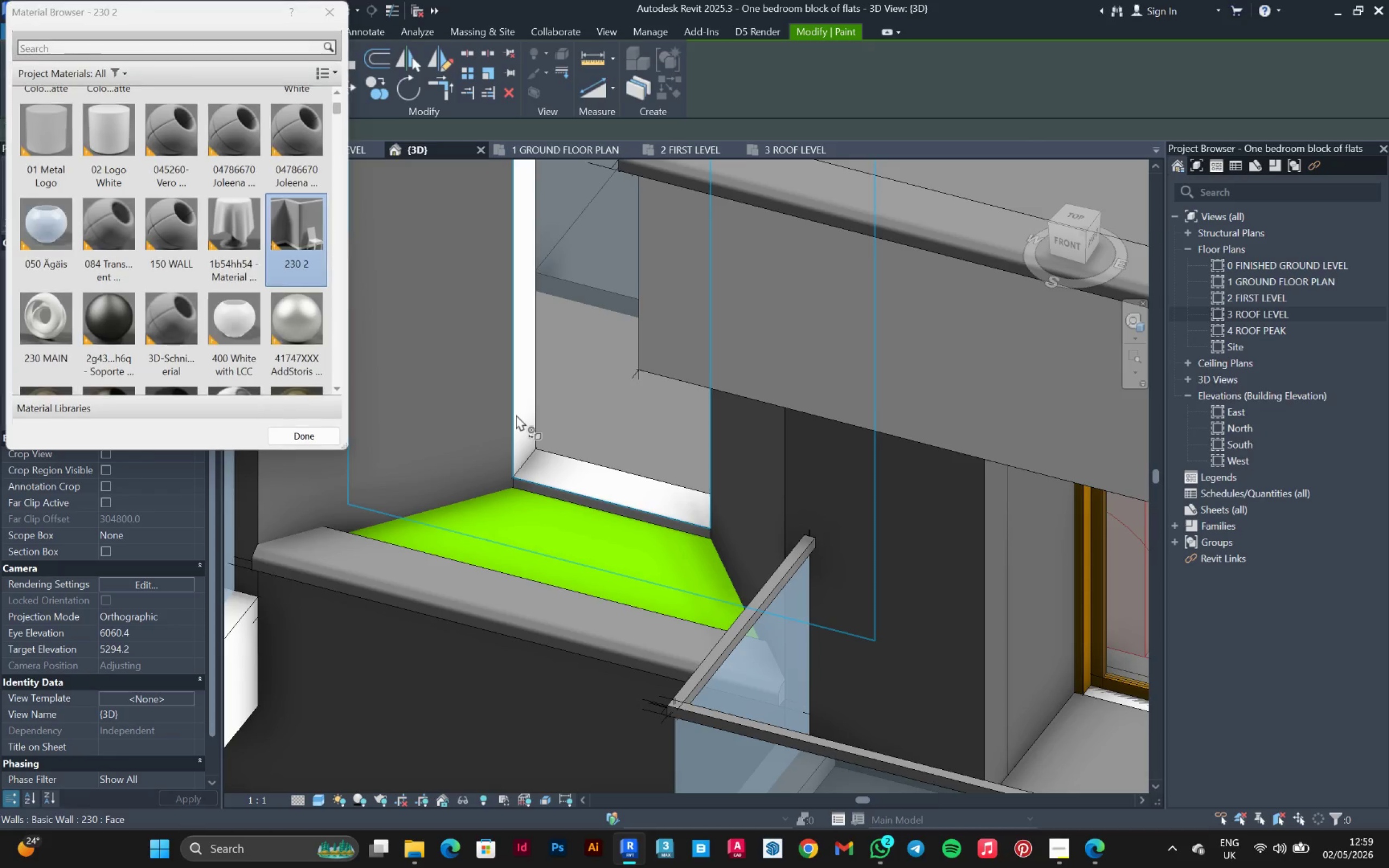 
left_click([527, 418])
 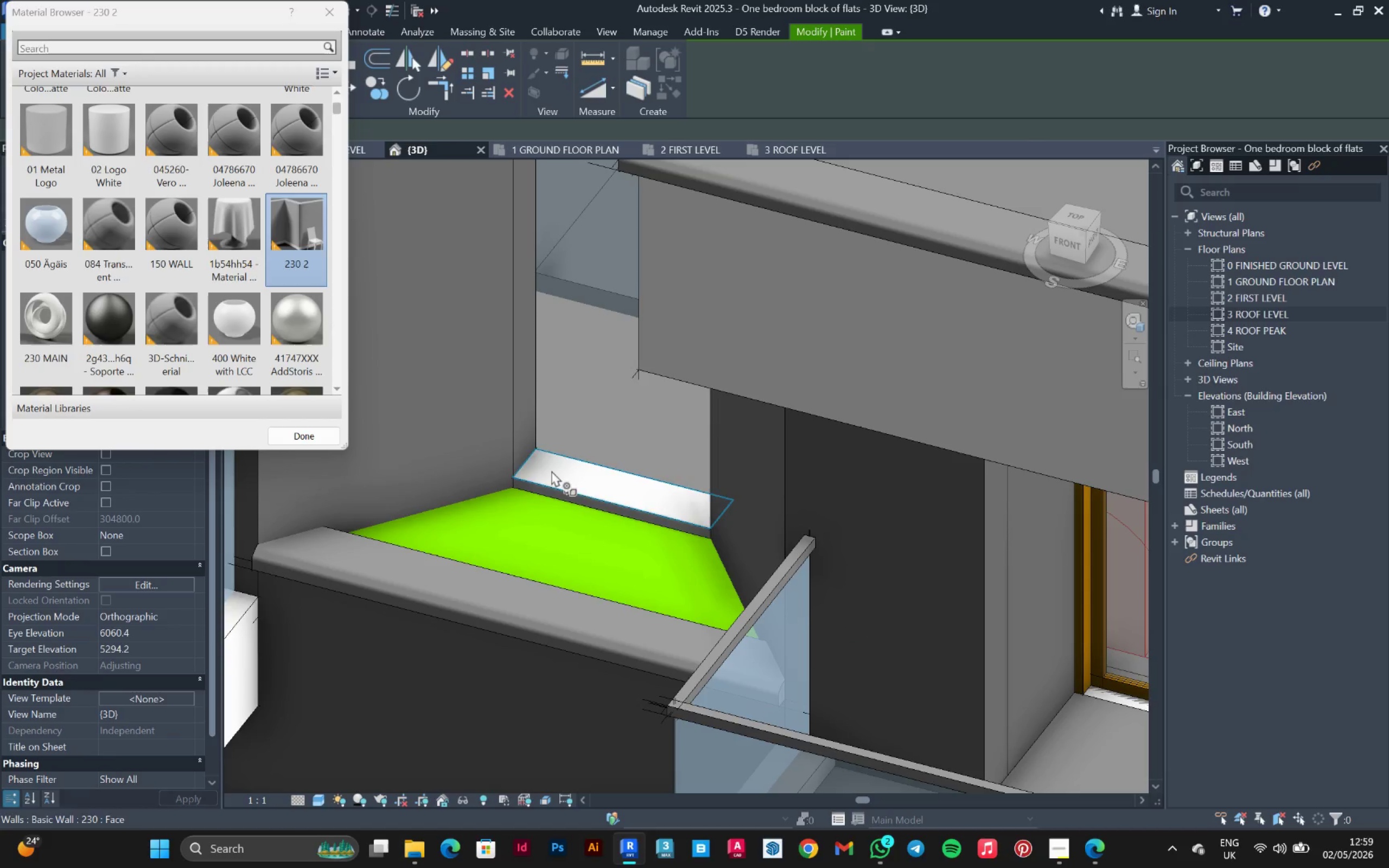 
left_click([551, 470])
 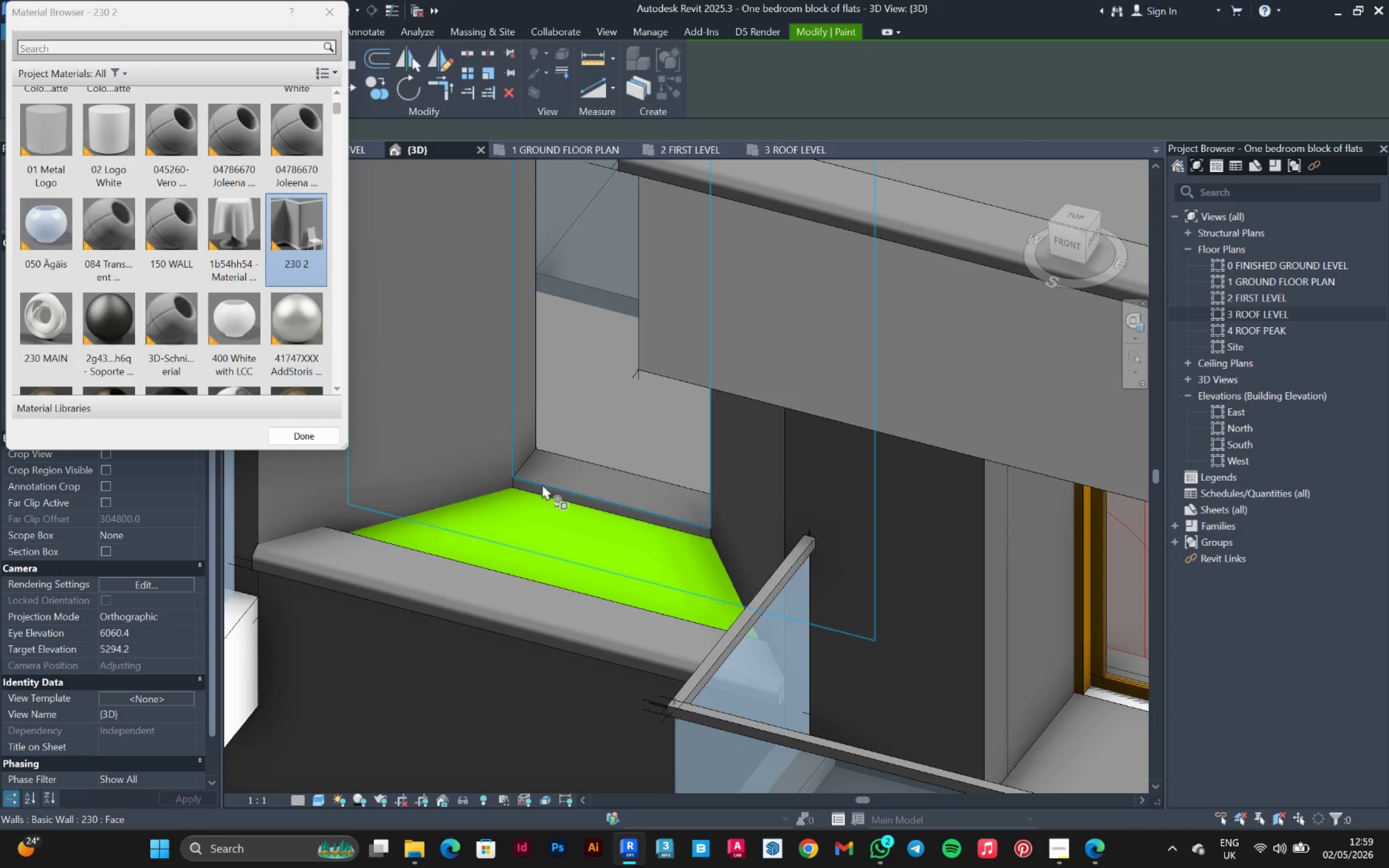 
hold_key(key=ShiftLeft, duration=0.62)
 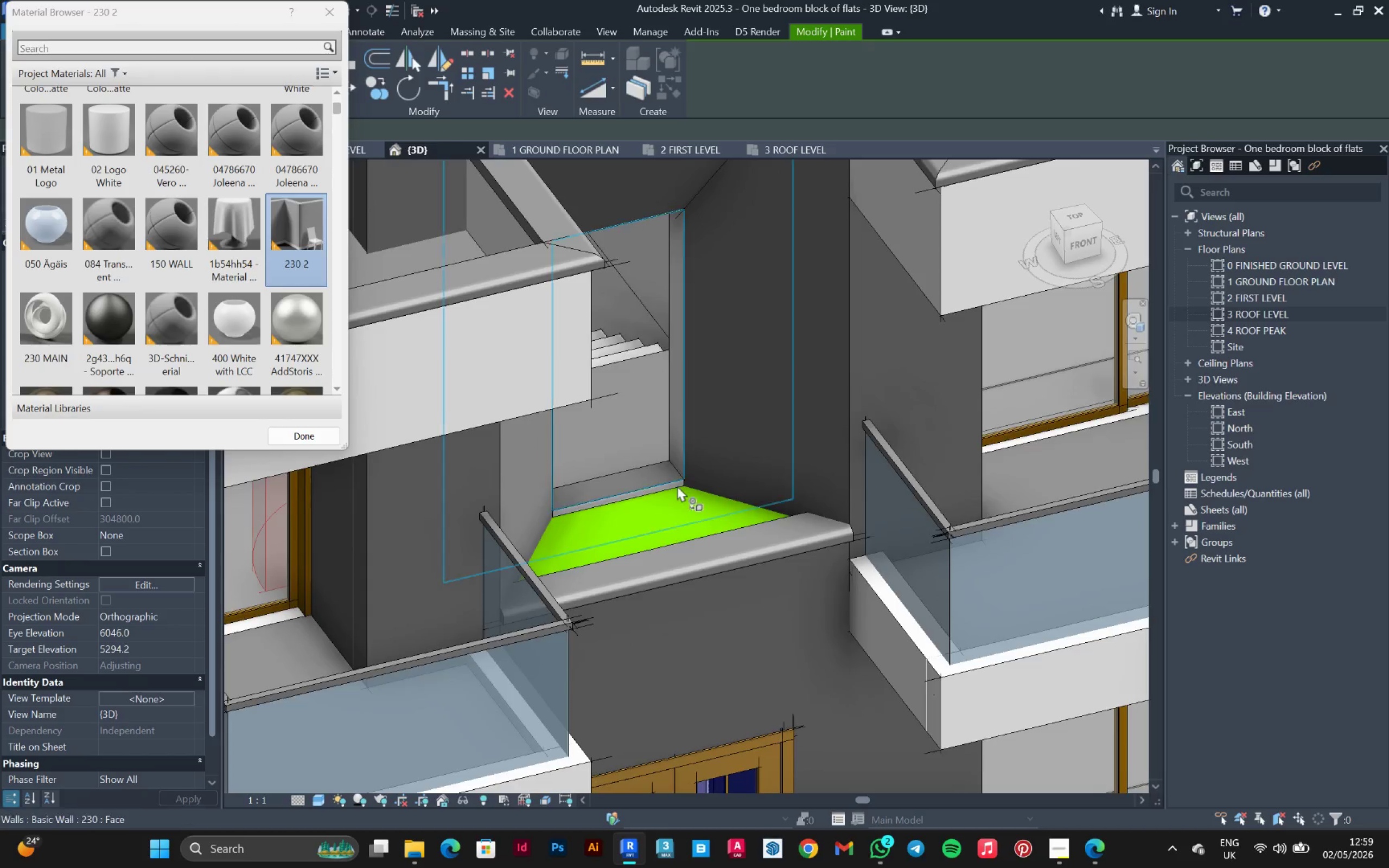 
scroll: coordinate [542, 484], scroll_direction: down, amount: 3.0
 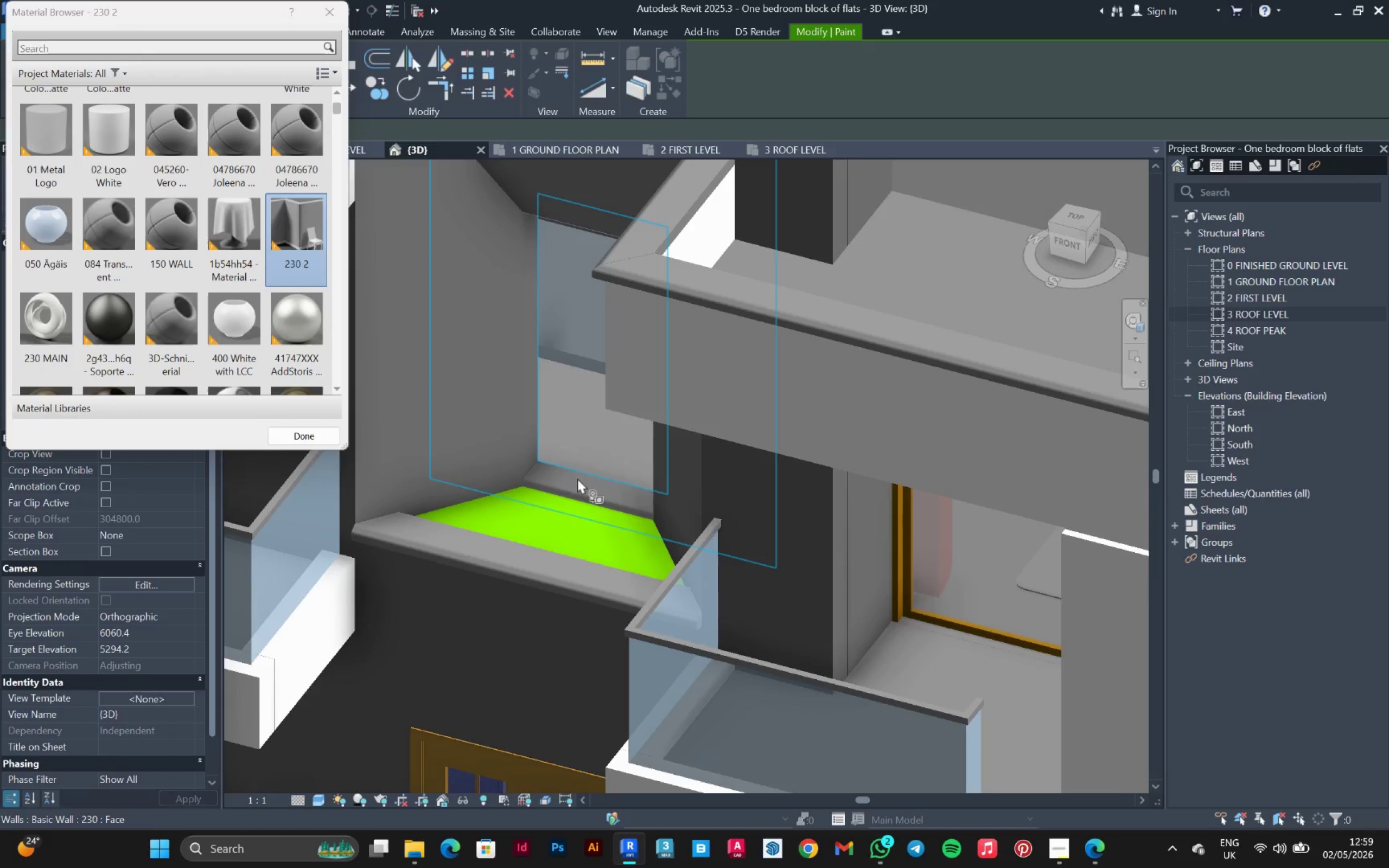 
left_click([676, 481])
 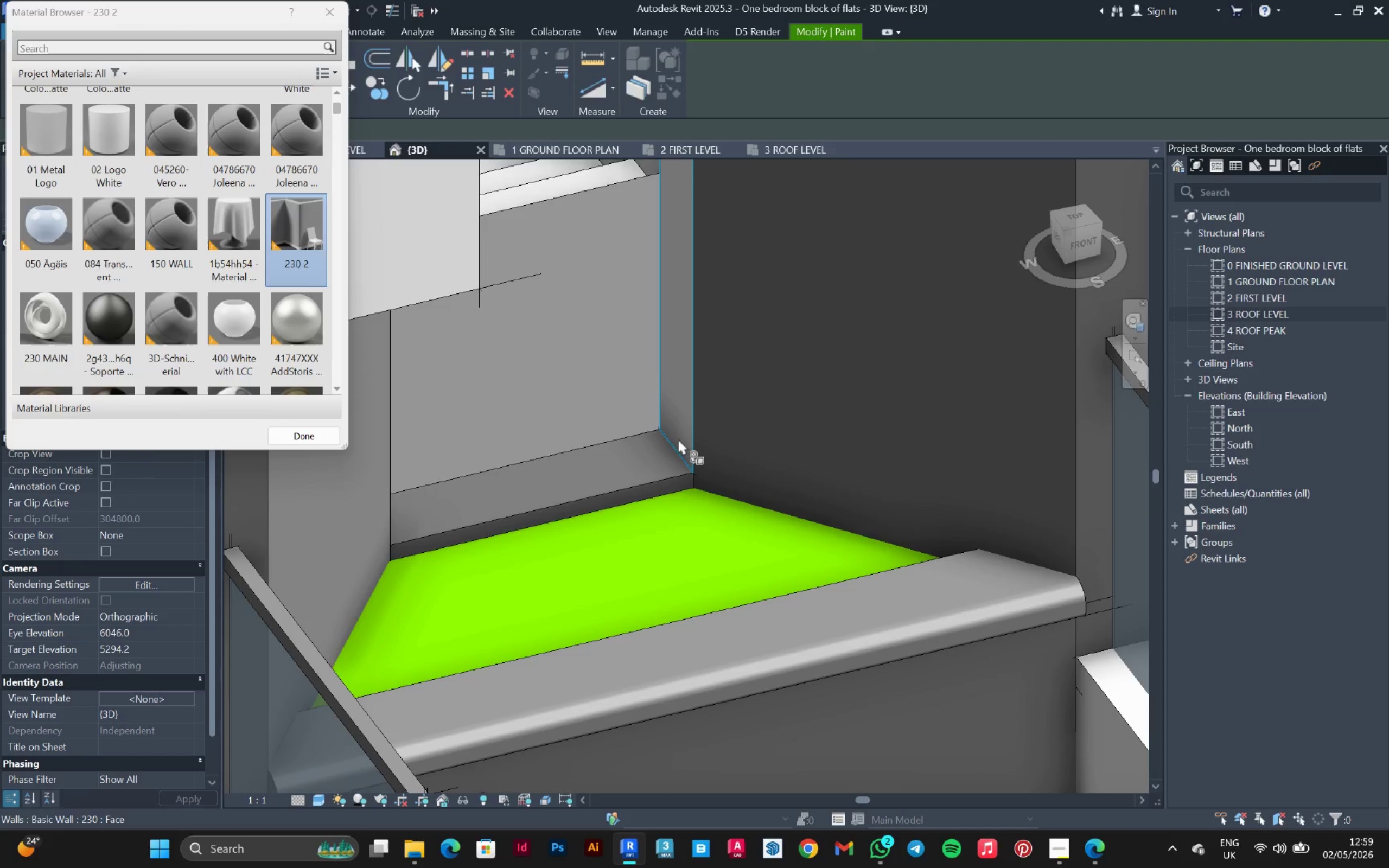 
scroll: coordinate [676, 482], scroll_direction: up, amount: 6.0
 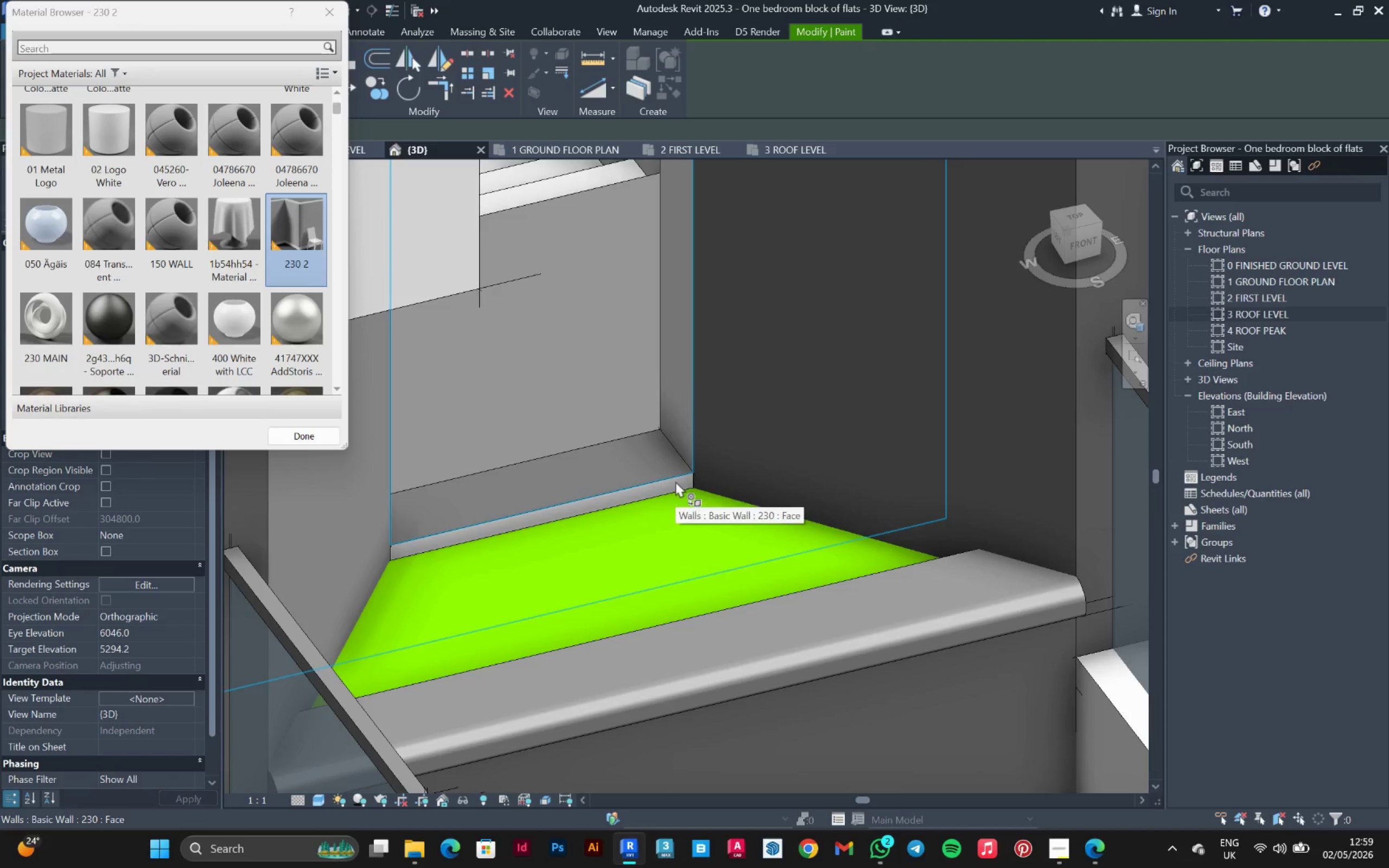 
left_click([678, 439])
 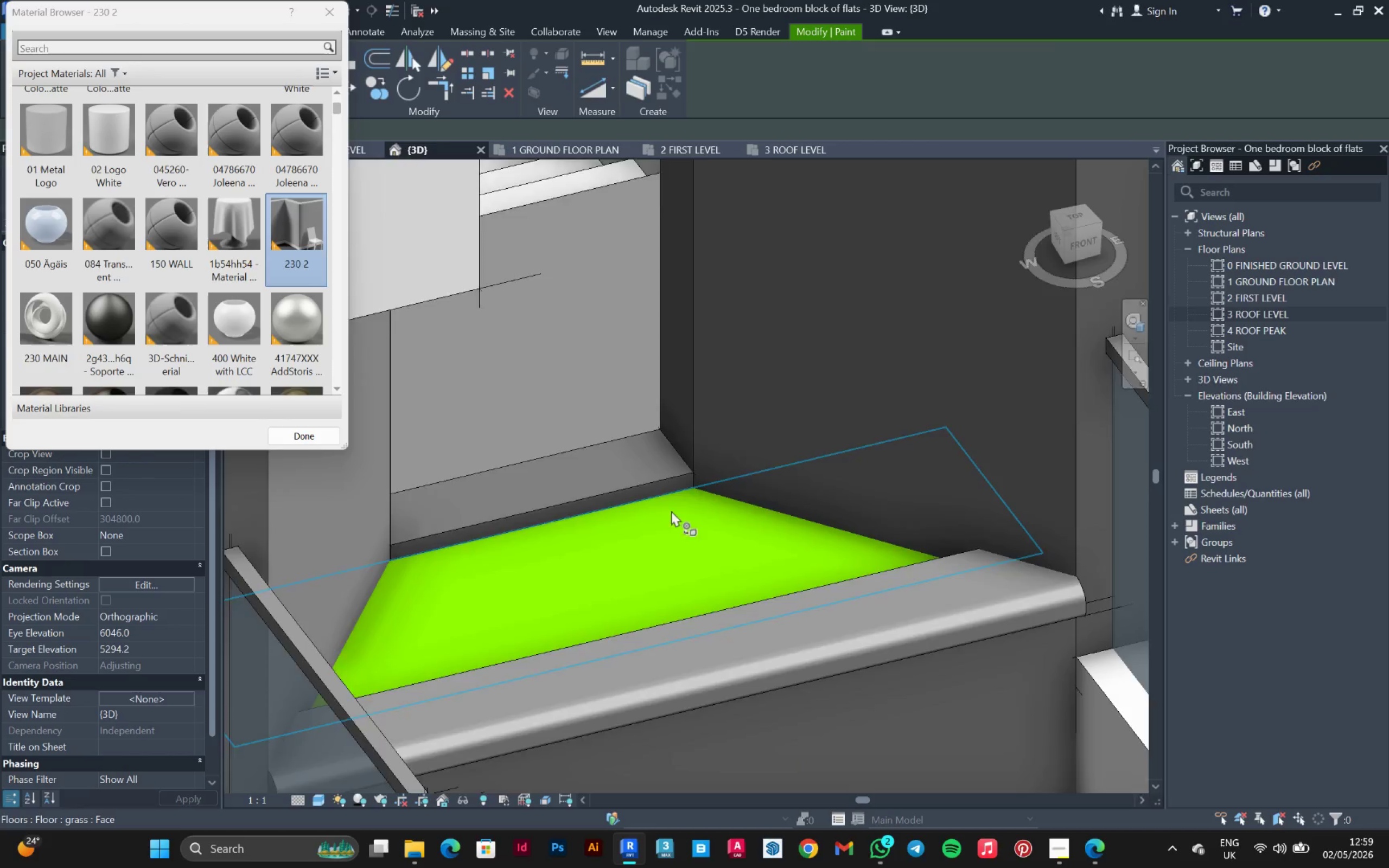 
hold_key(key=ShiftLeft, duration=0.84)
 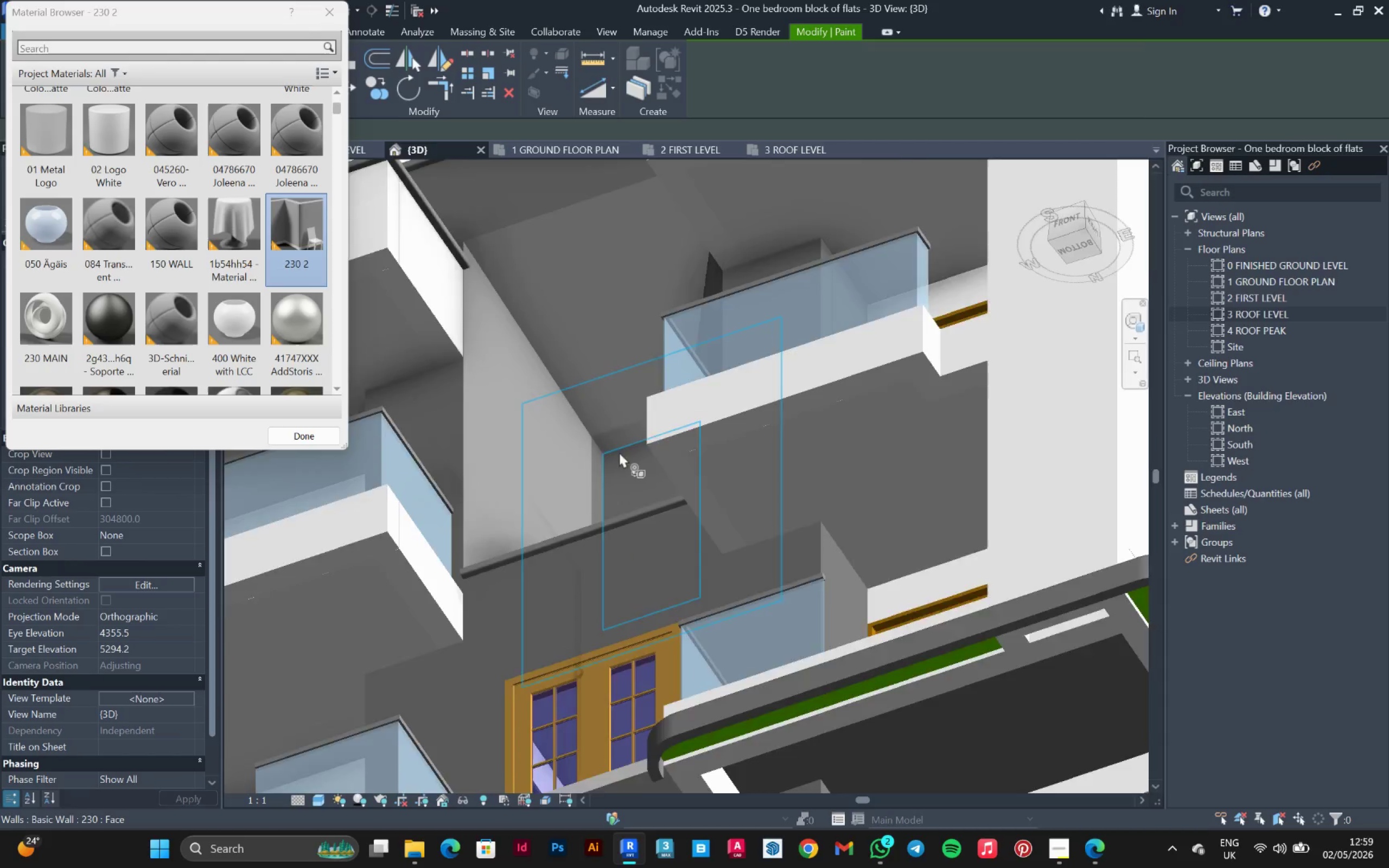 
scroll: coordinate [685, 523], scroll_direction: down, amount: 11.0
 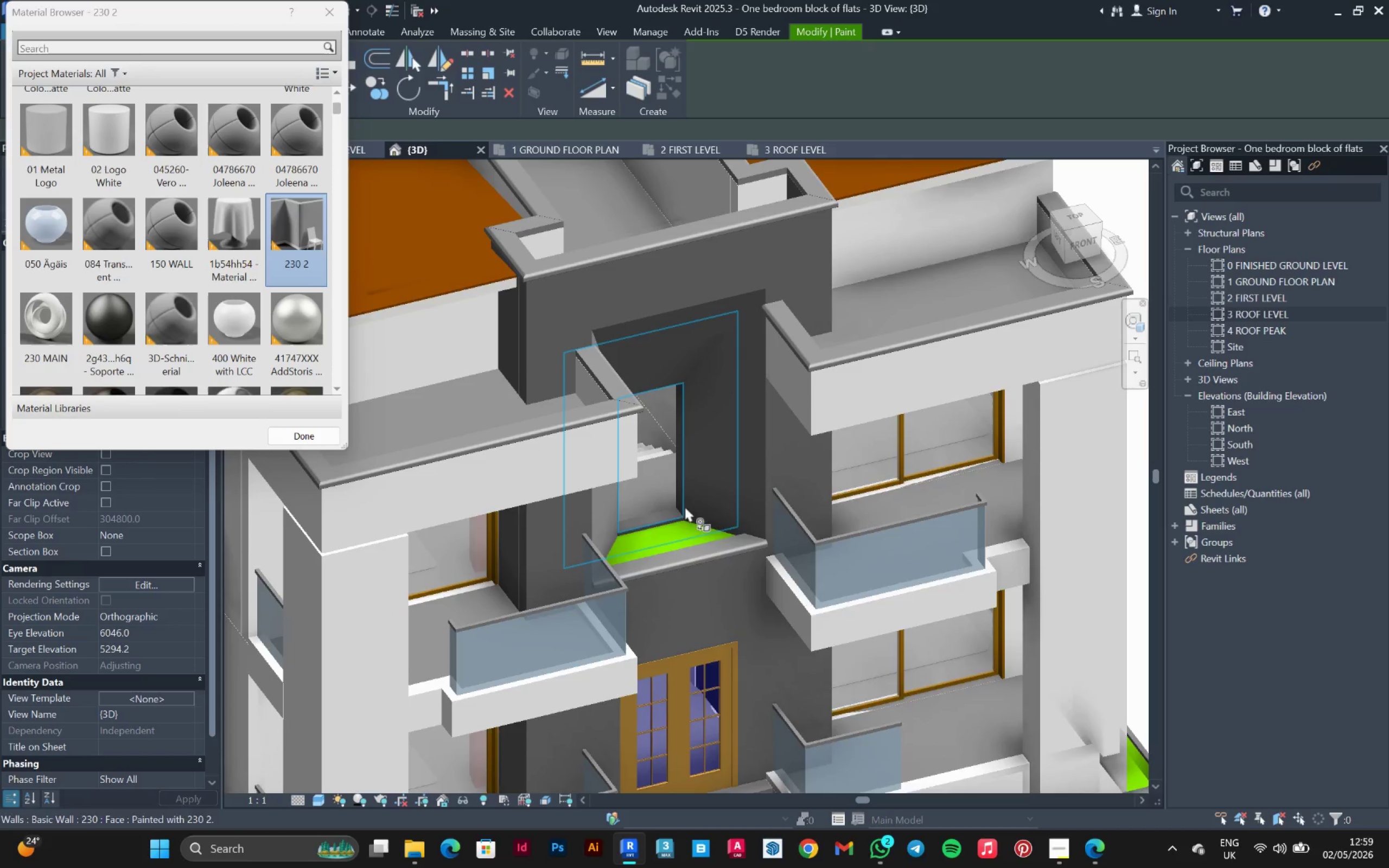 
hold_key(key=ShiftLeft, duration=2.2)
scroll: coordinate [617, 455], scroll_direction: up, amount: 8.0
 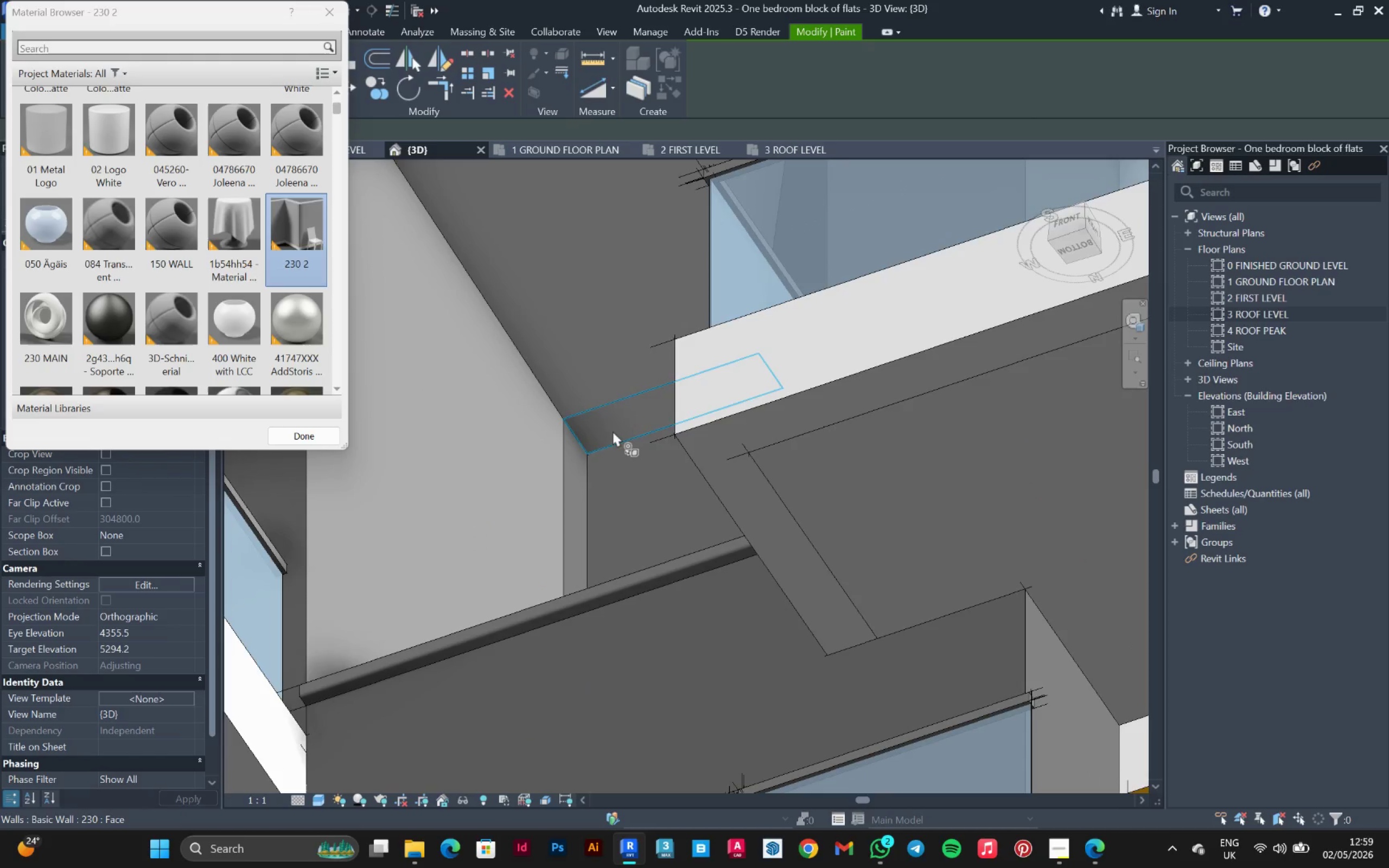 
left_click([613, 431])
 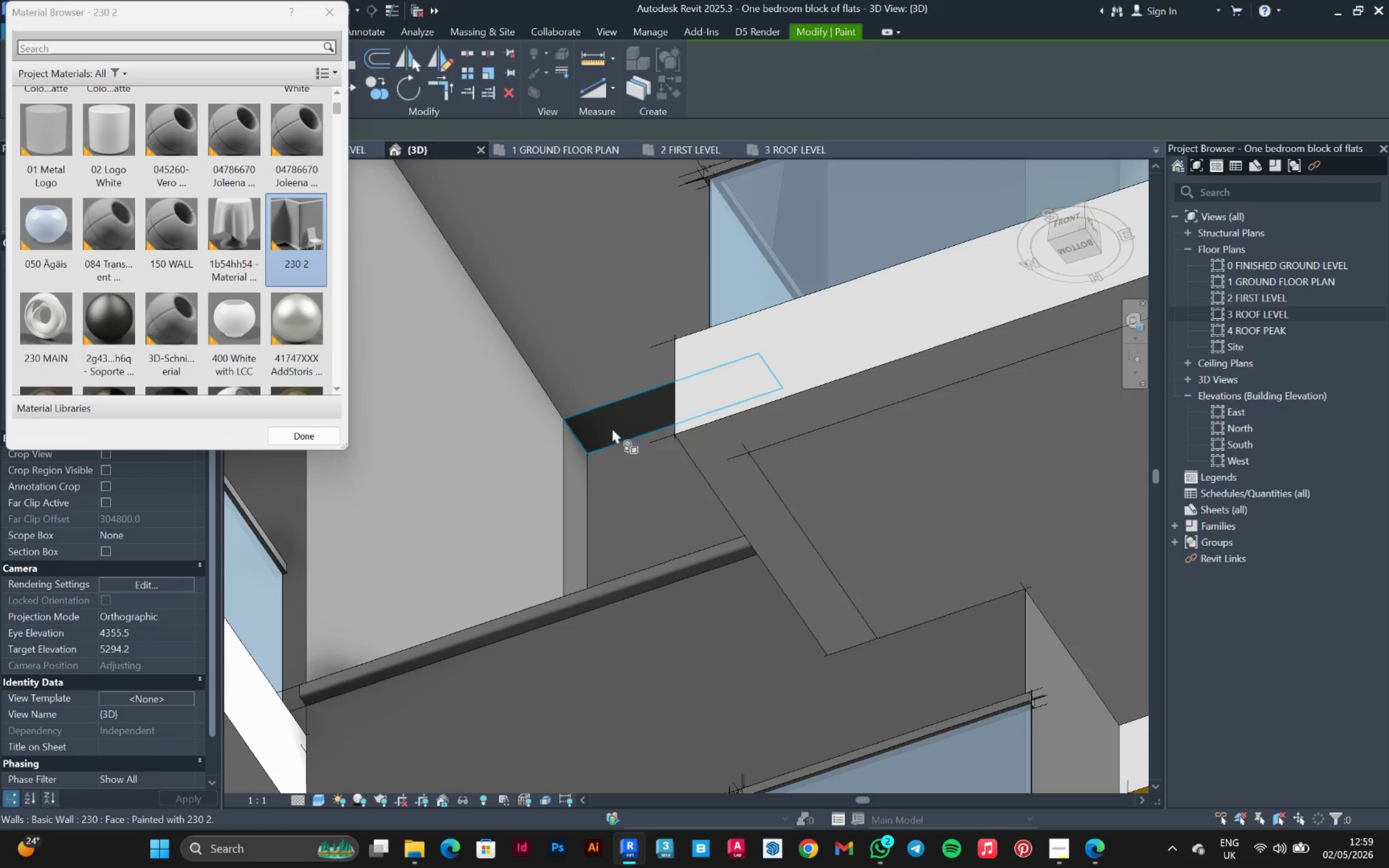 
hold_key(key=ShiftLeft, duration=0.73)
 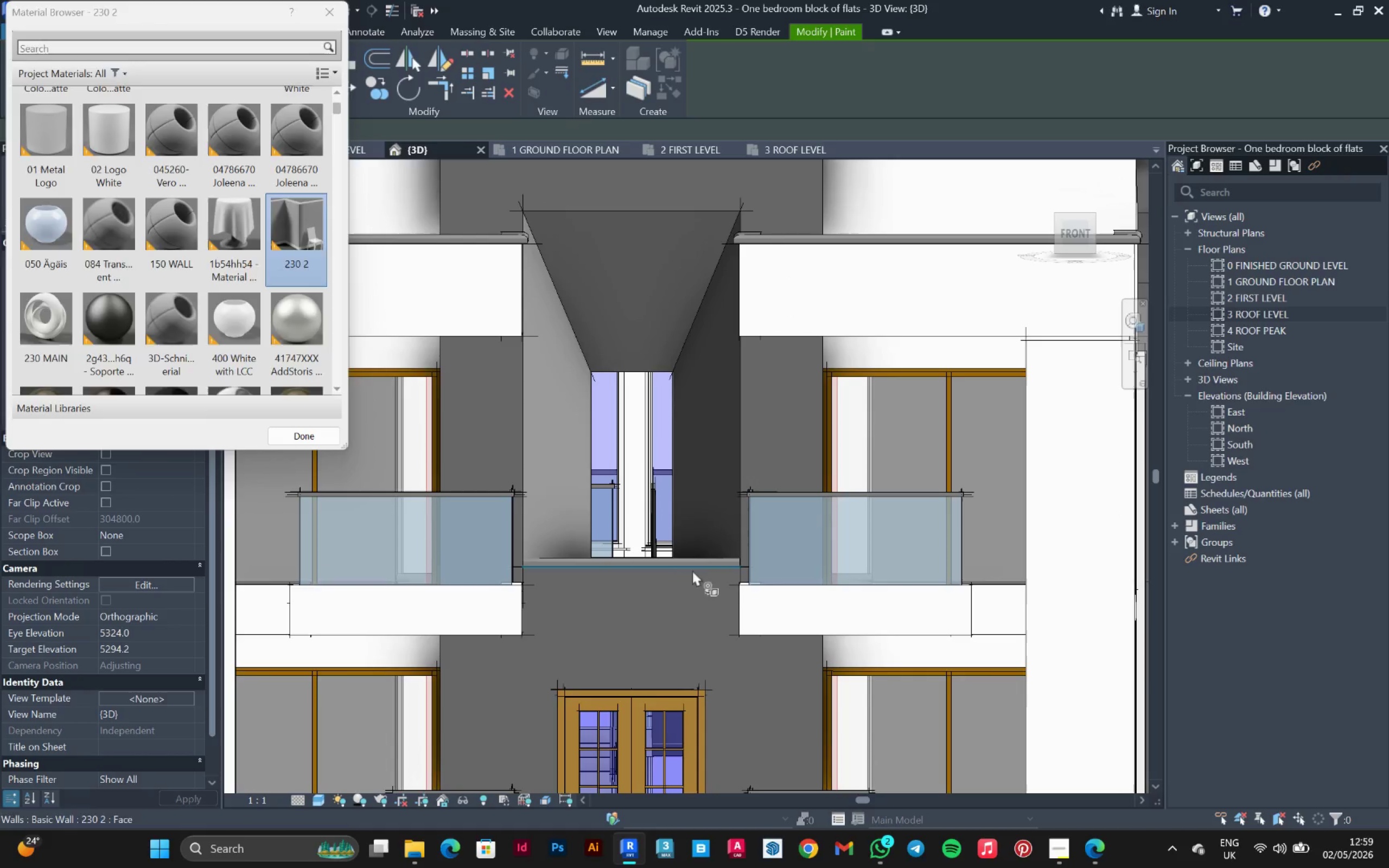 
scroll: coordinate [606, 381], scroll_direction: down, amount: 7.0
 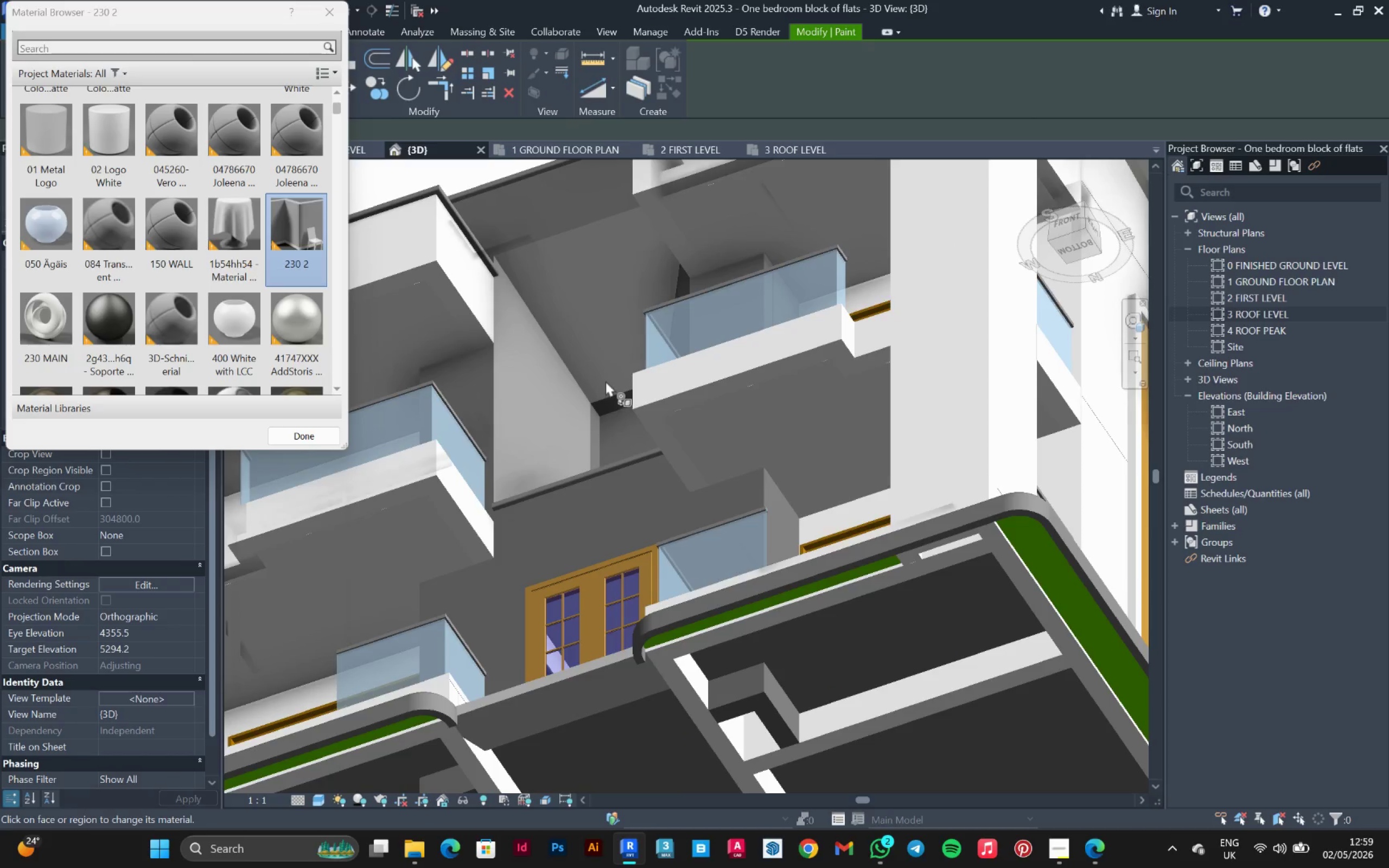 
key(Escape)
 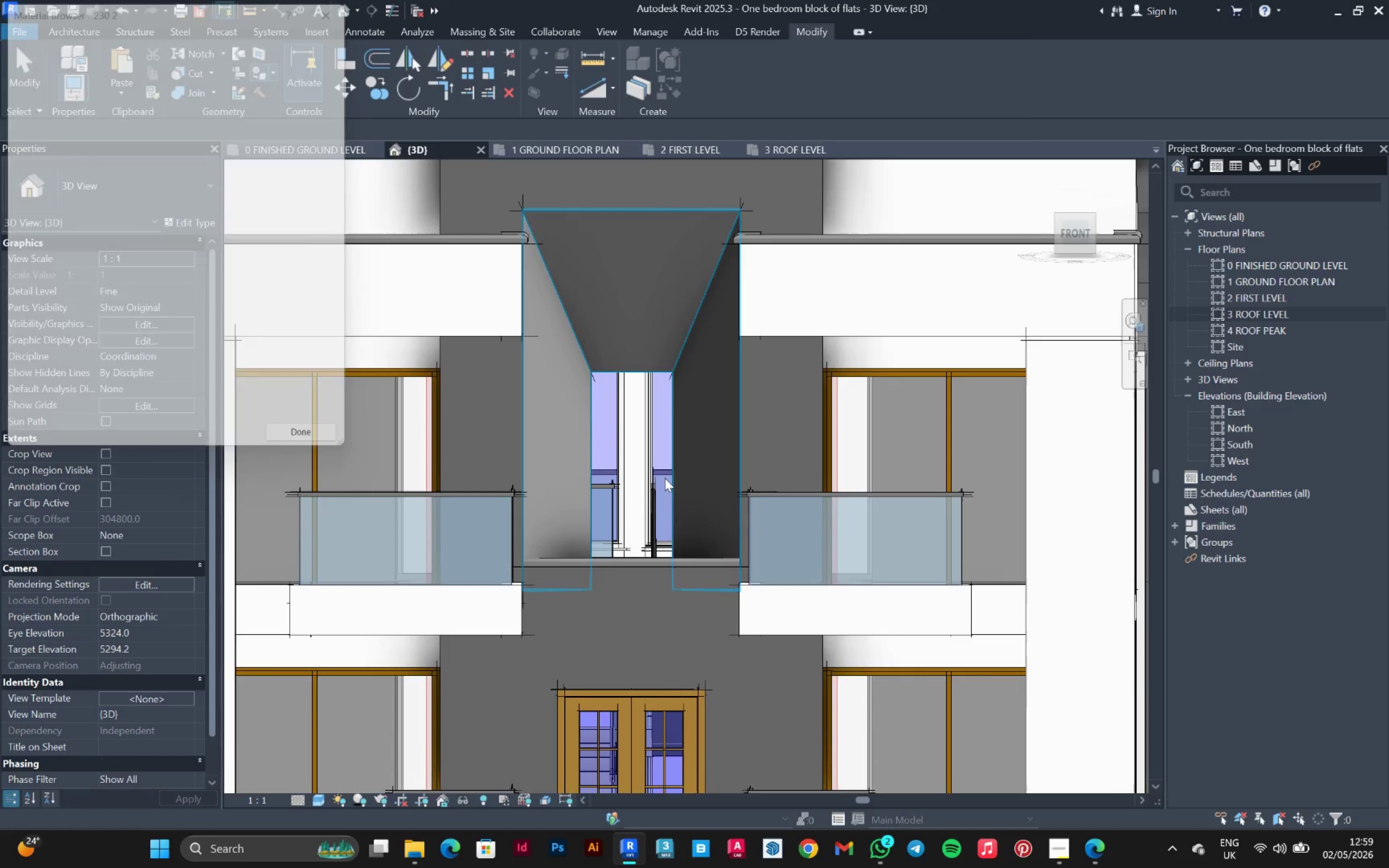 
key(Escape)
 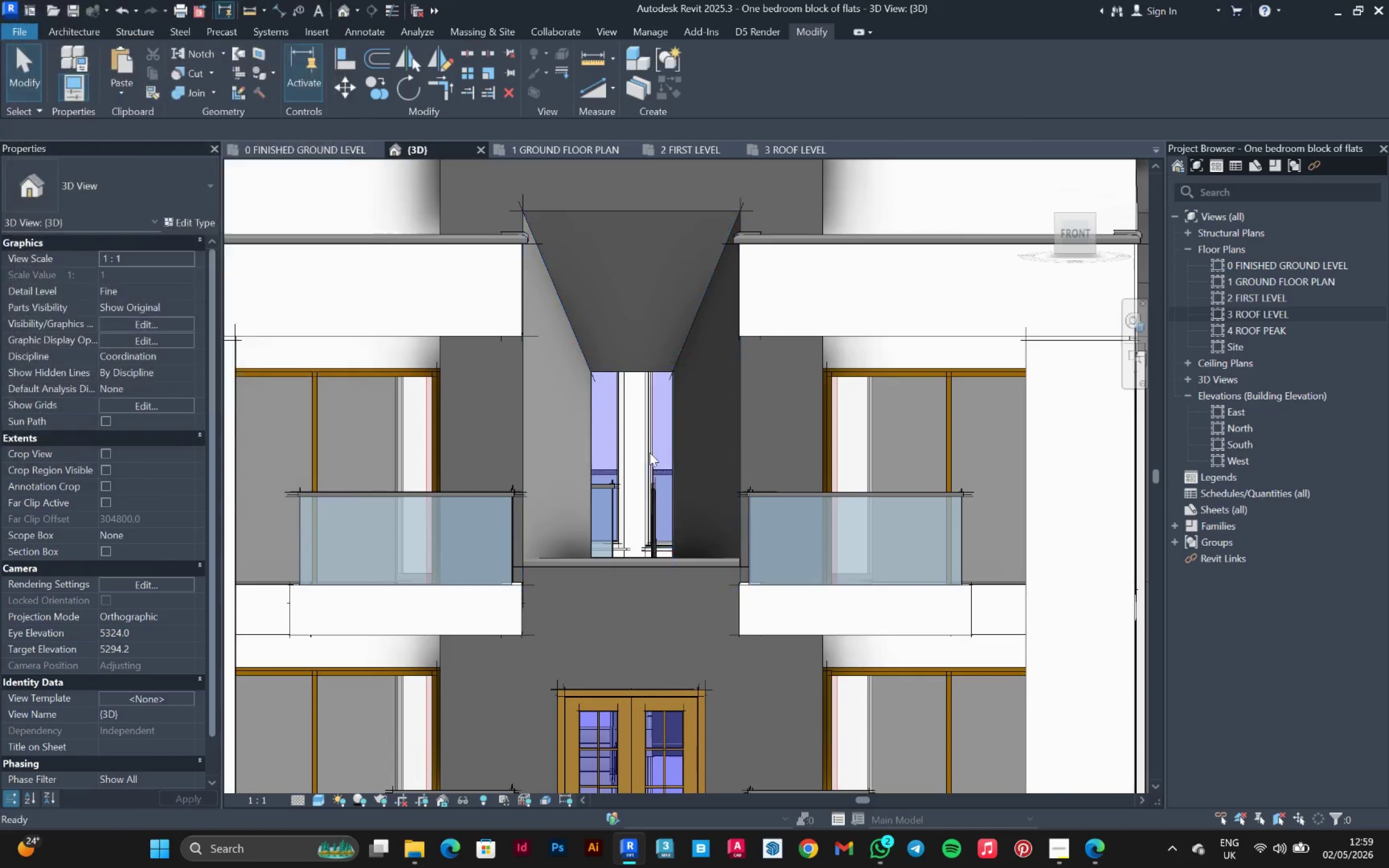 
hold_key(key=ShiftLeft, duration=1.5)
 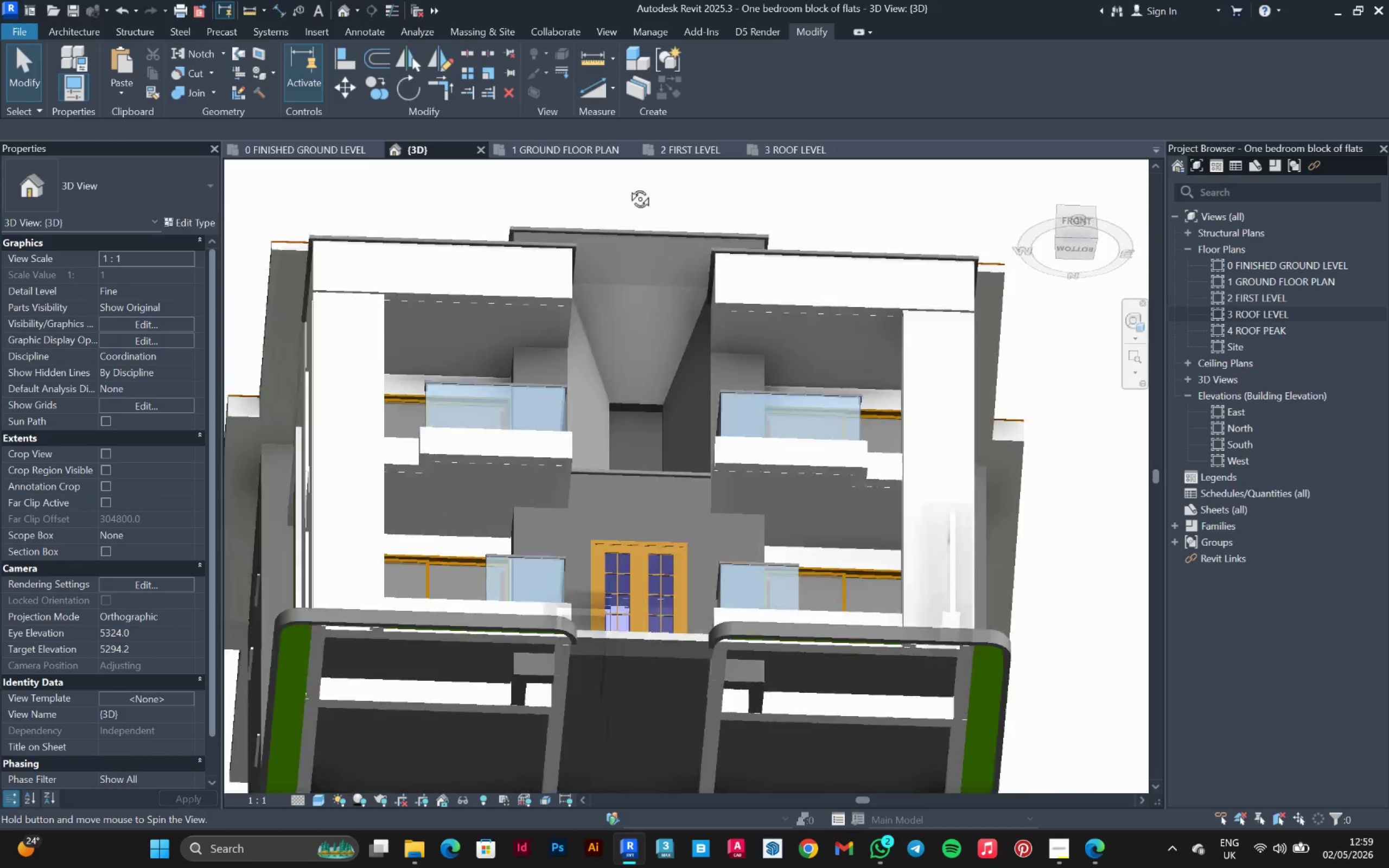 
scroll: coordinate [642, 442], scroll_direction: down, amount: 3.0
 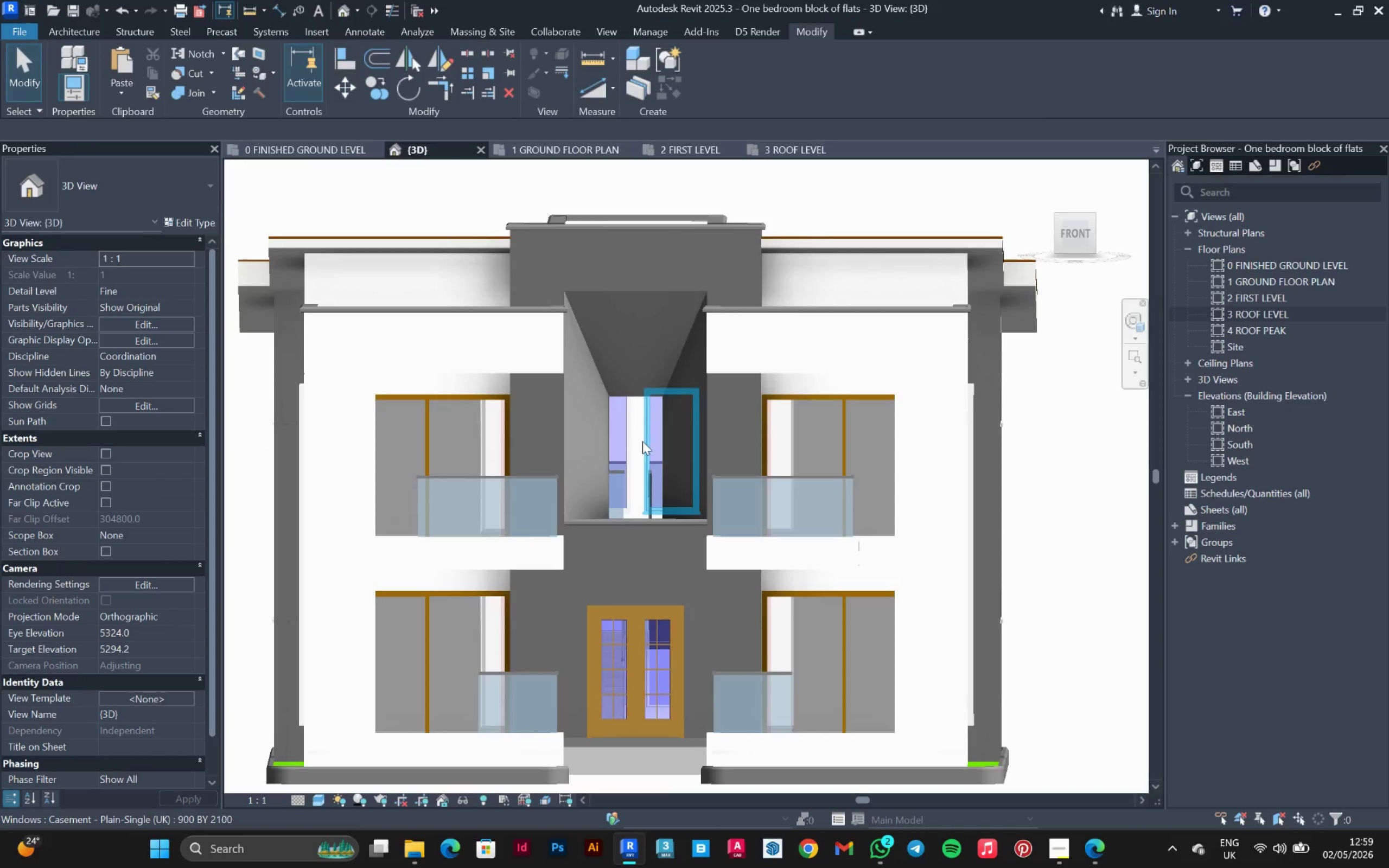 
hold_key(key=ShiftLeft, duration=1.52)
 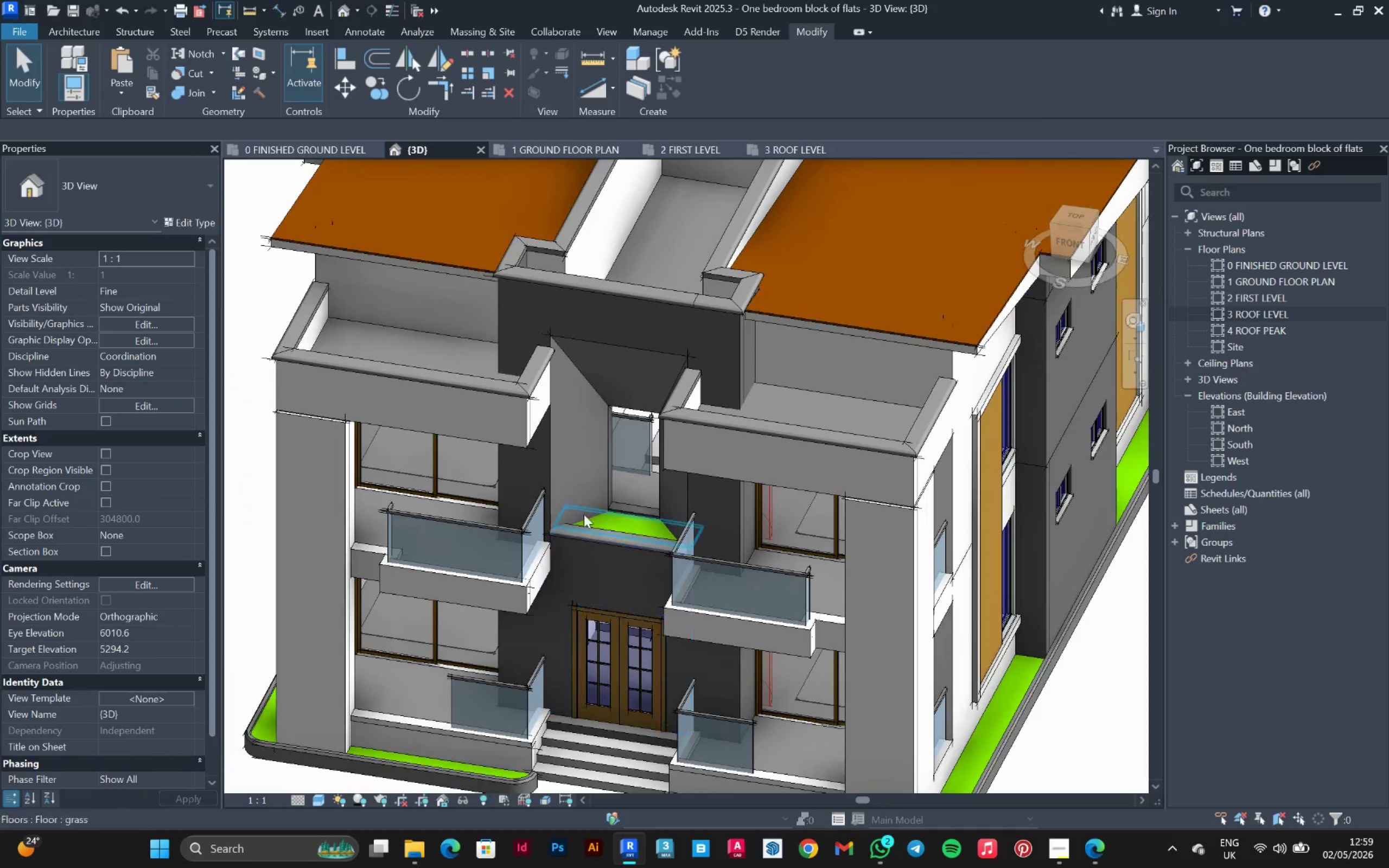 
hold_key(key=ShiftLeft, duration=1.14)
 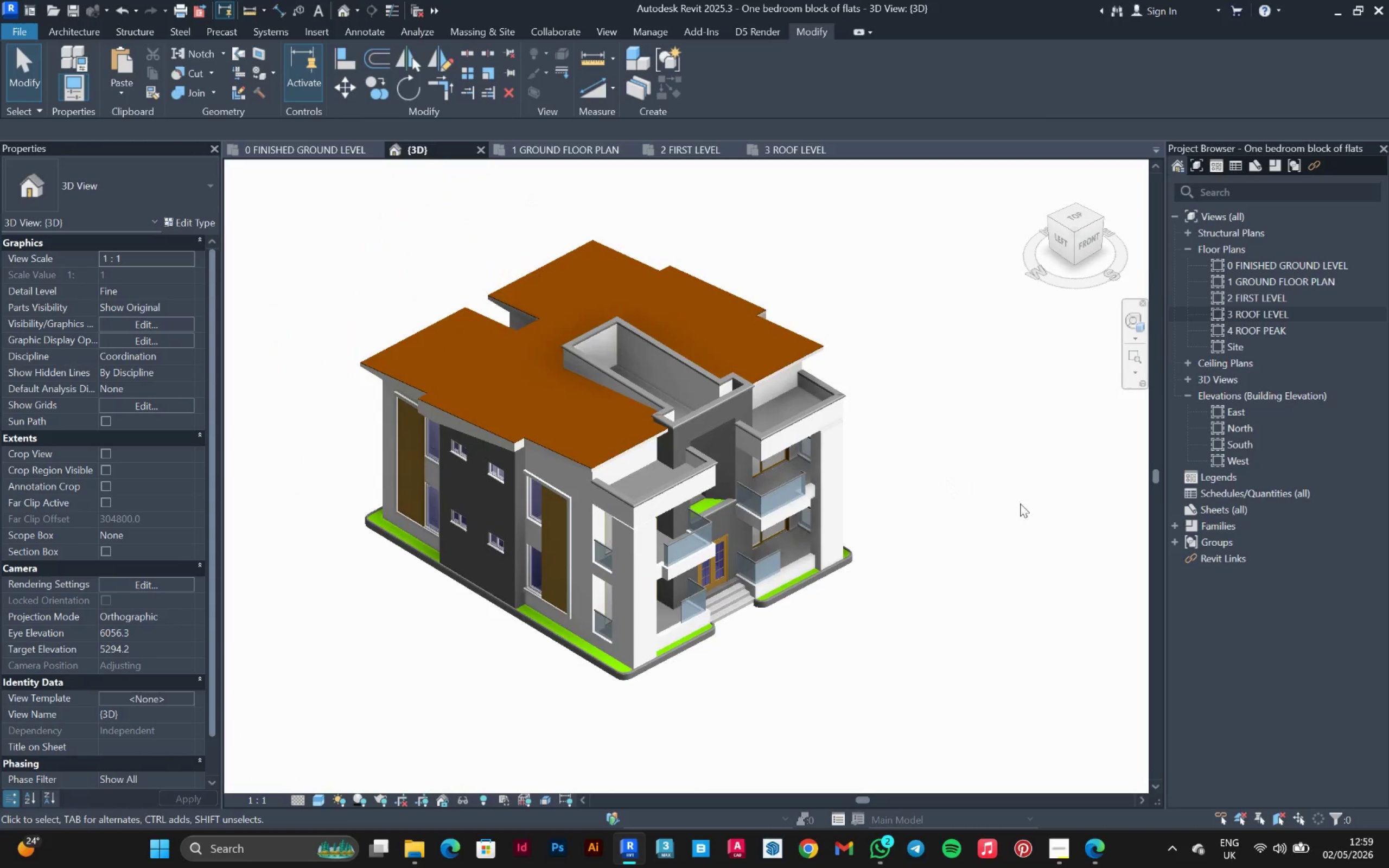 
scroll: coordinate [587, 505], scroll_direction: down, amount: 4.0
 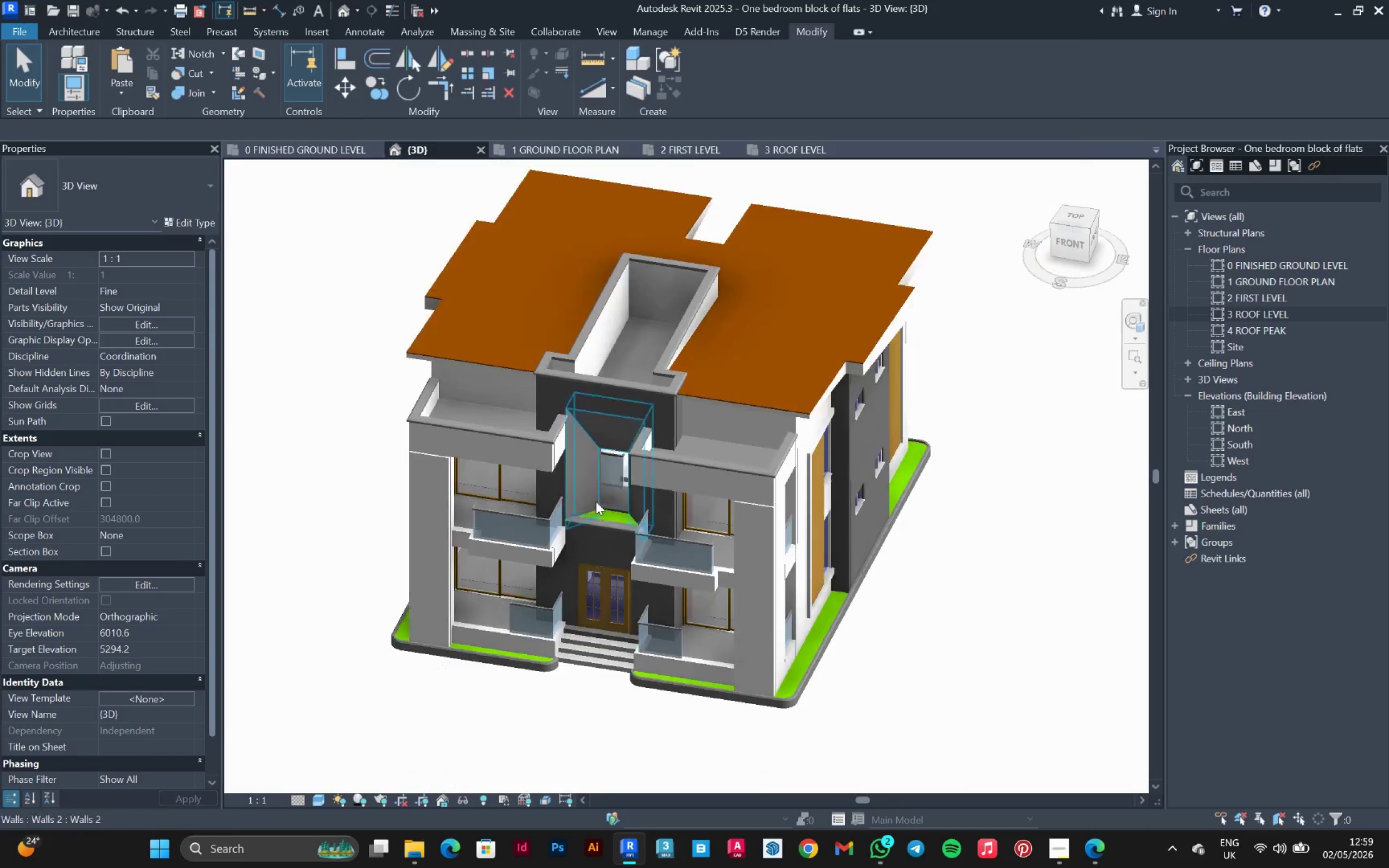 
hold_key(key=ShiftLeft, duration=1.5)
scroll: coordinate [945, 480], scroll_direction: down, amount: 2.0
 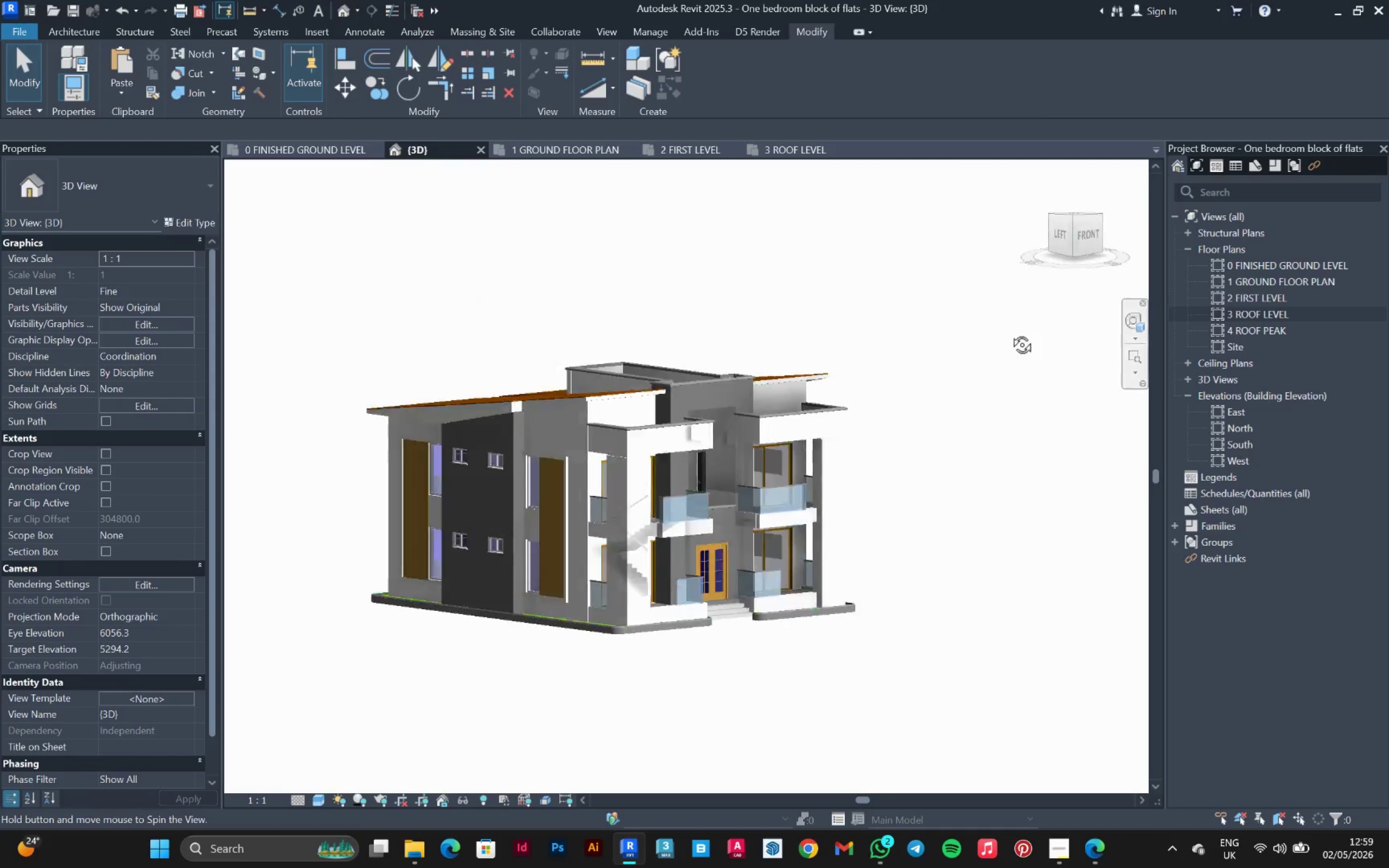 
hold_key(key=ShiftLeft, duration=1.52)
 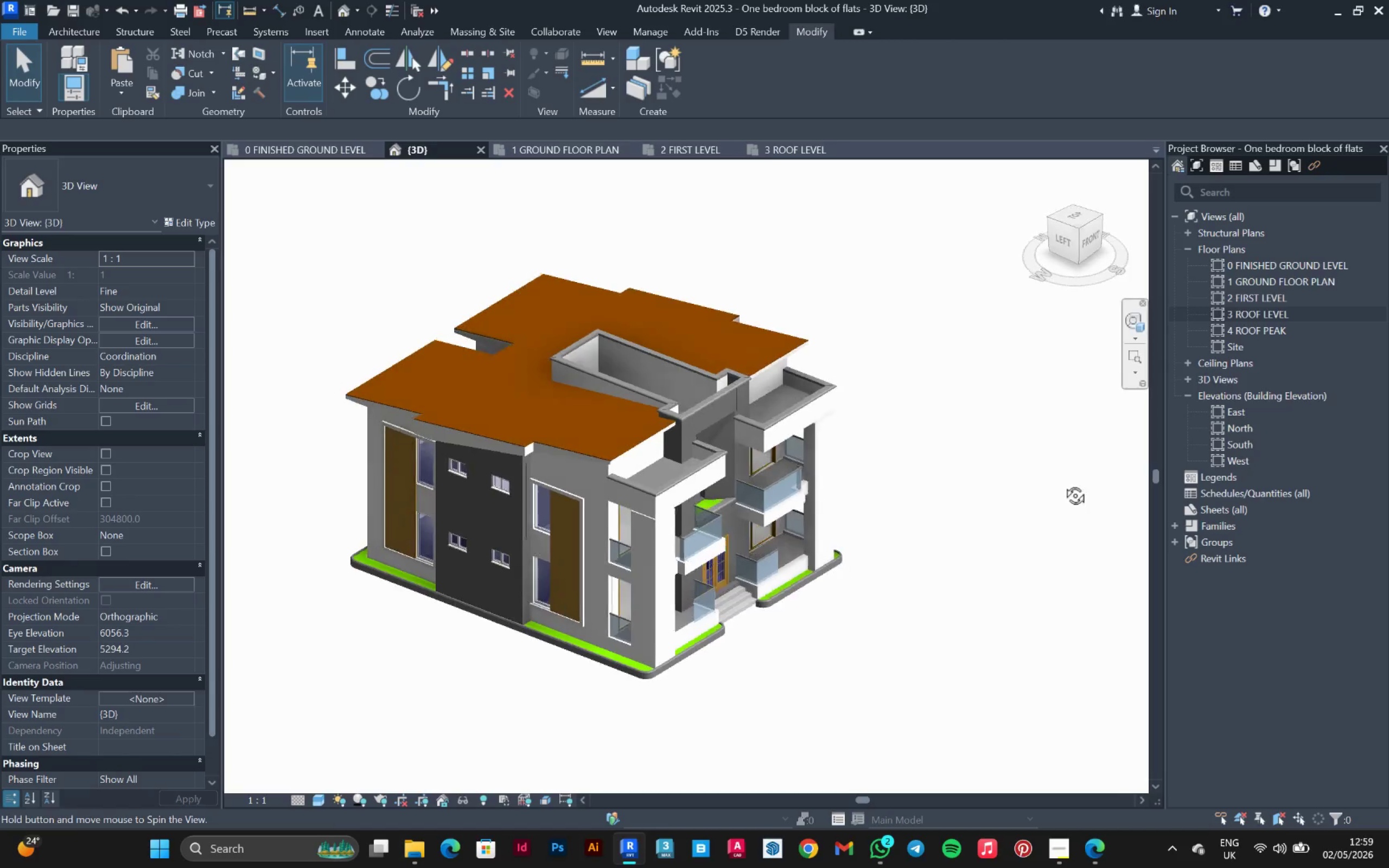 
hold_key(key=ShiftLeft, duration=1.51)
 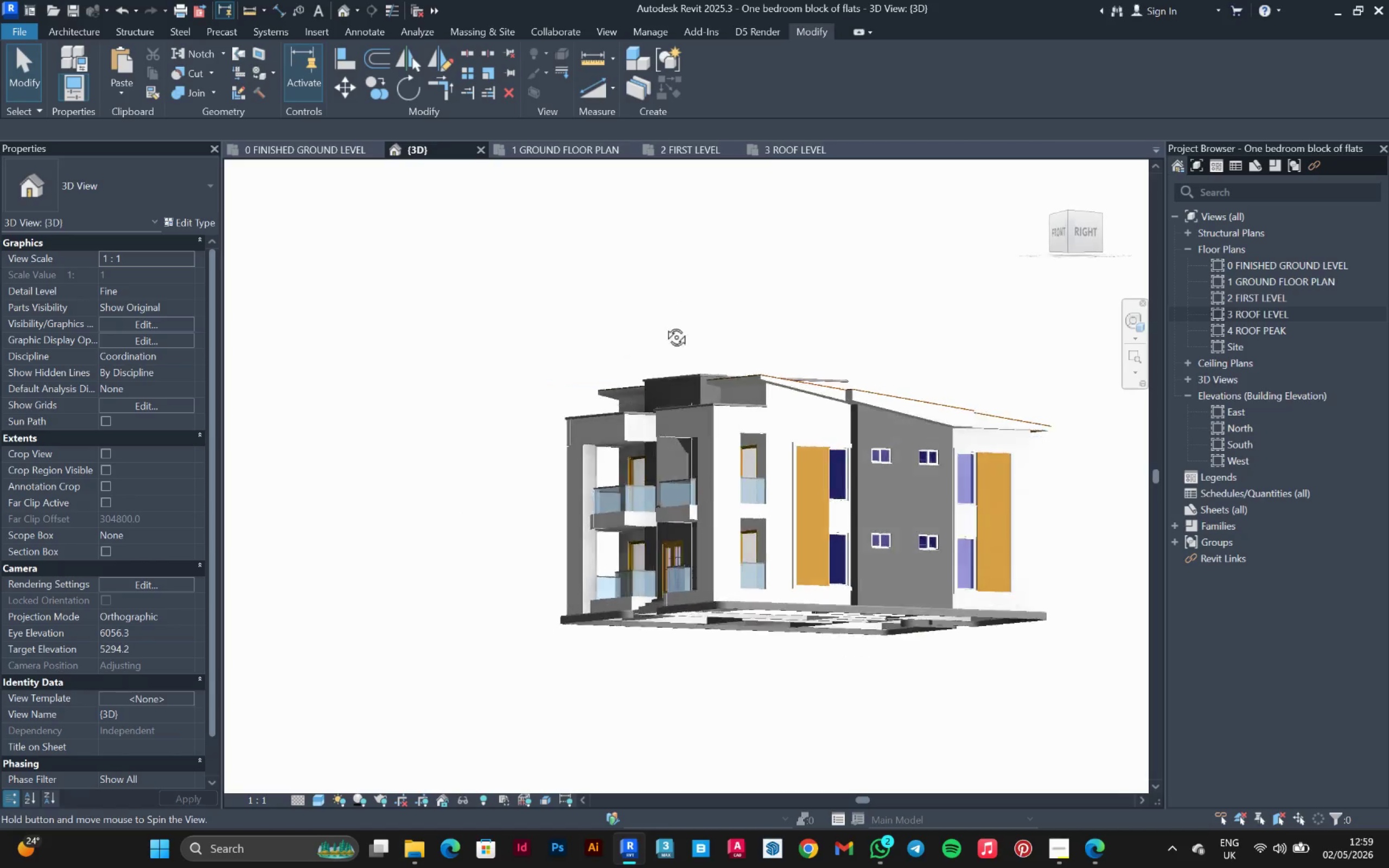 
hold_key(key=ShiftLeft, duration=1.52)
 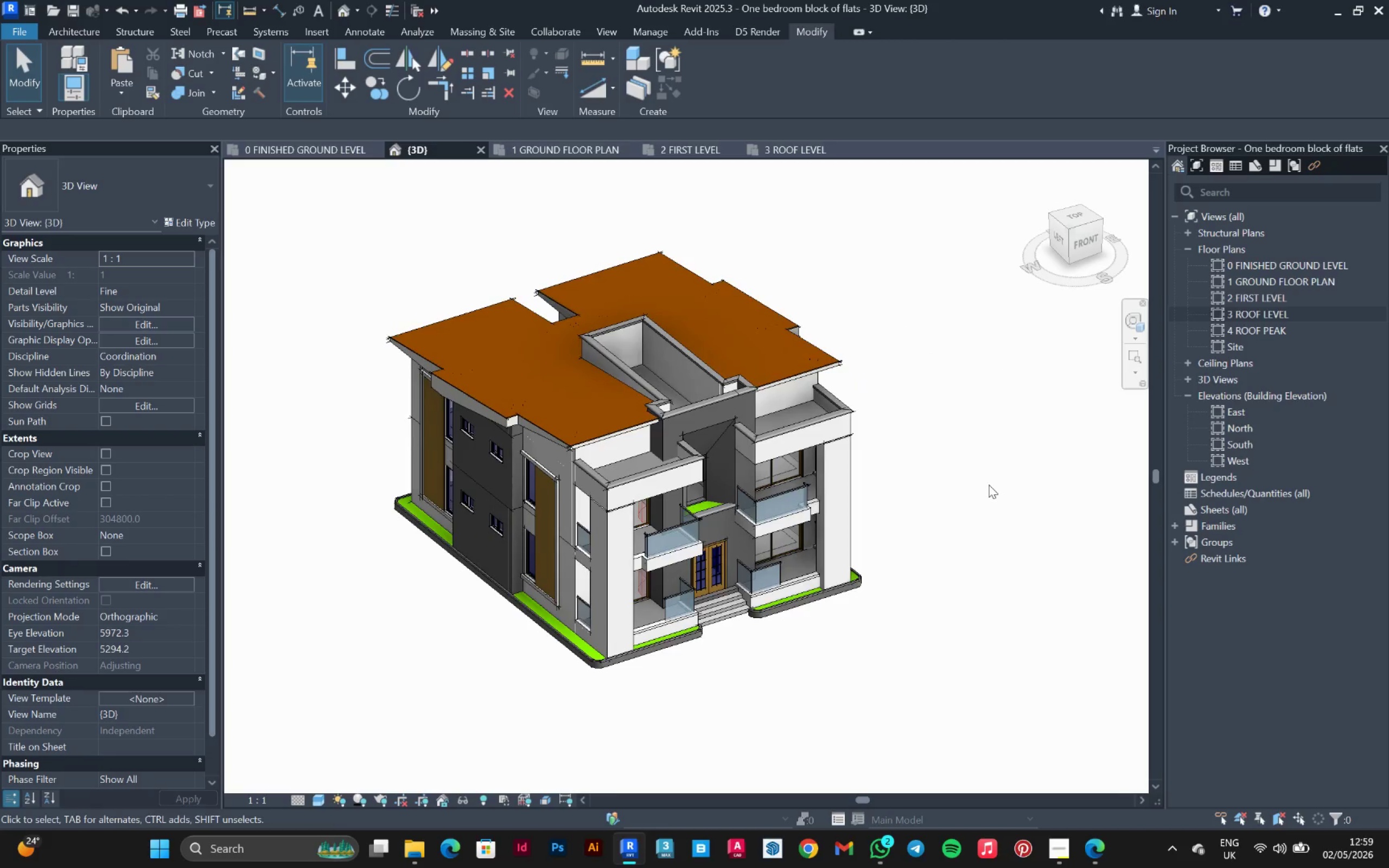 
hold_key(key=ShiftLeft, duration=0.39)
 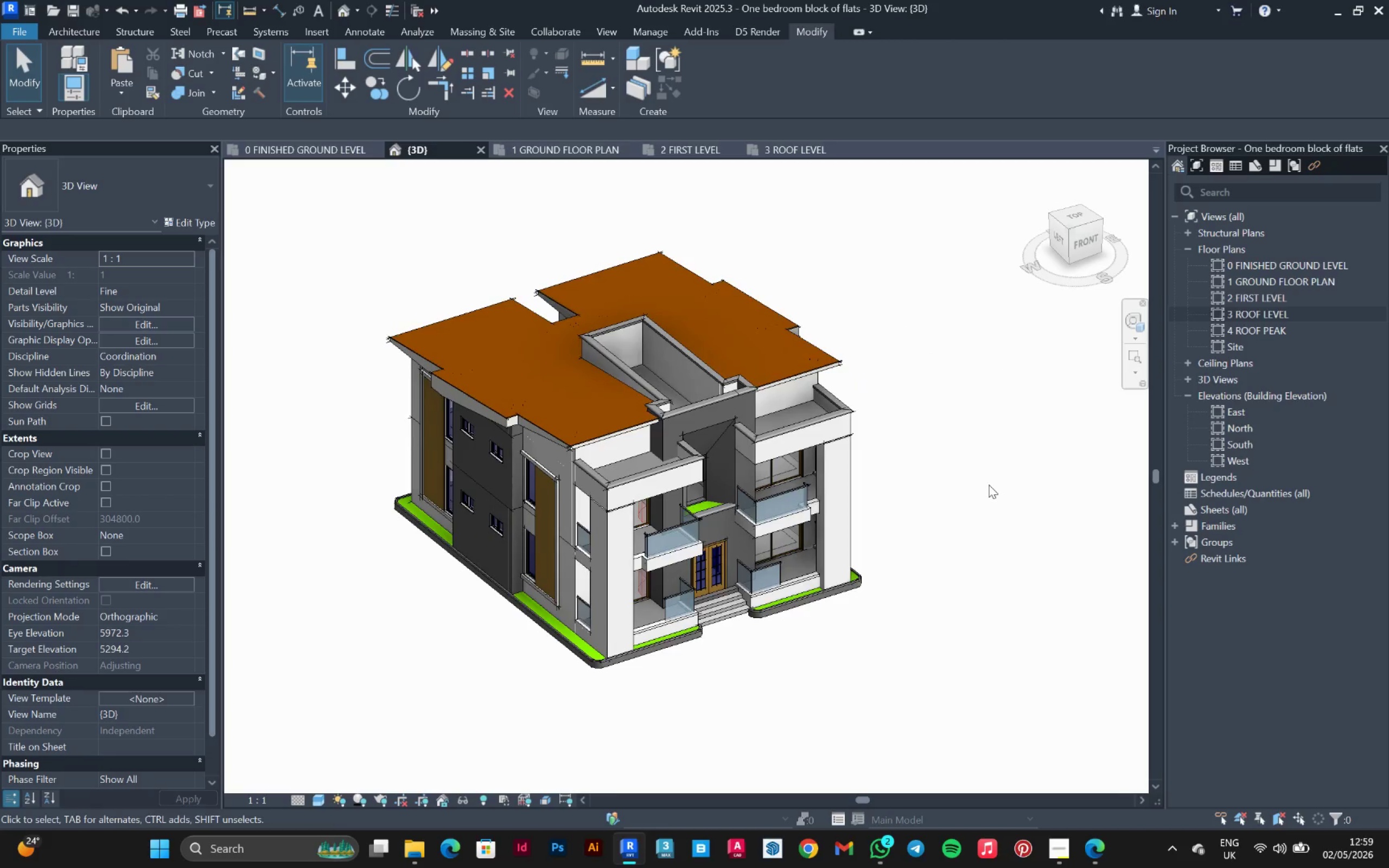 
wait(6.19)
 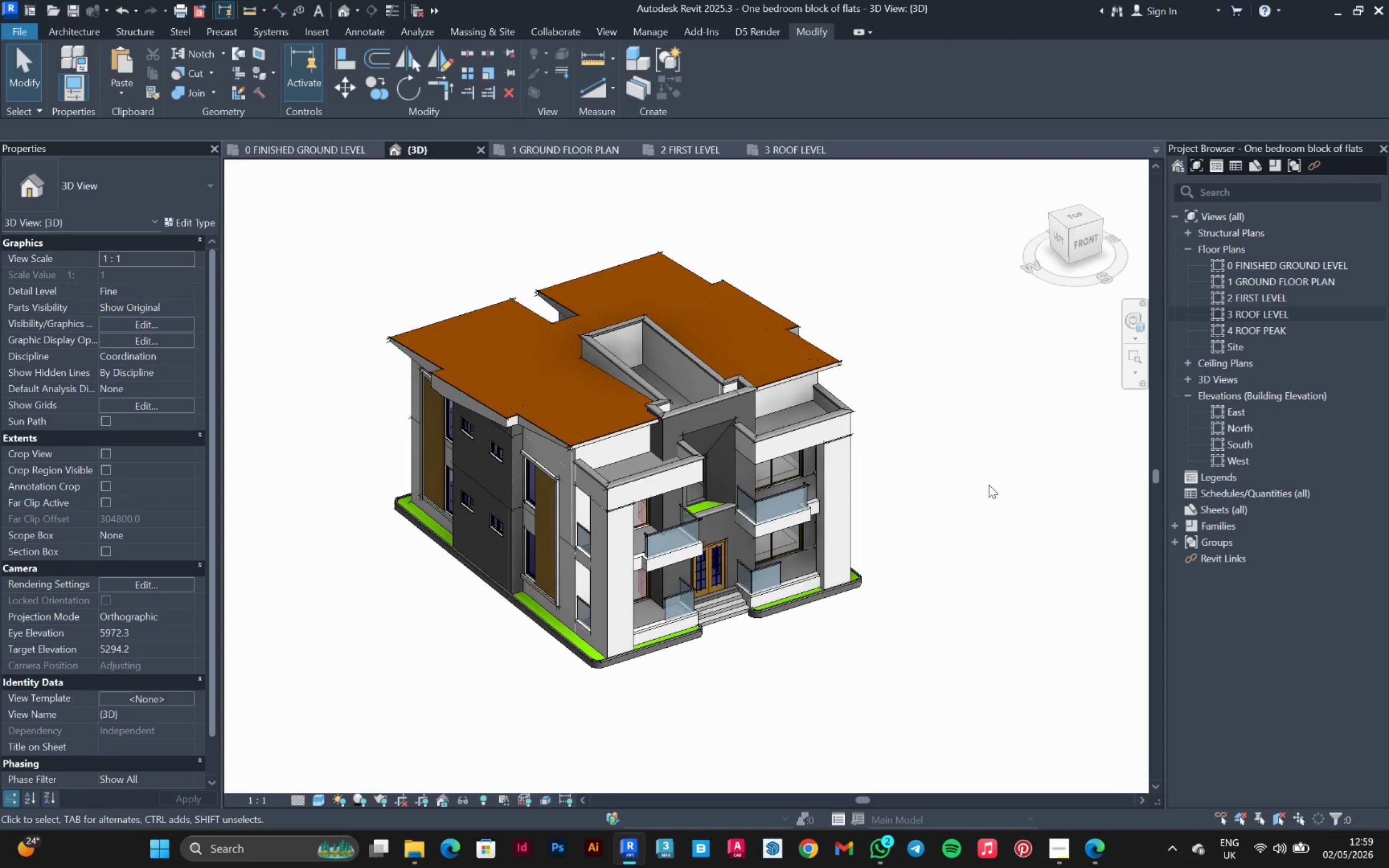 
scroll: coordinate [852, 475], scroll_direction: down, amount: 2.0
 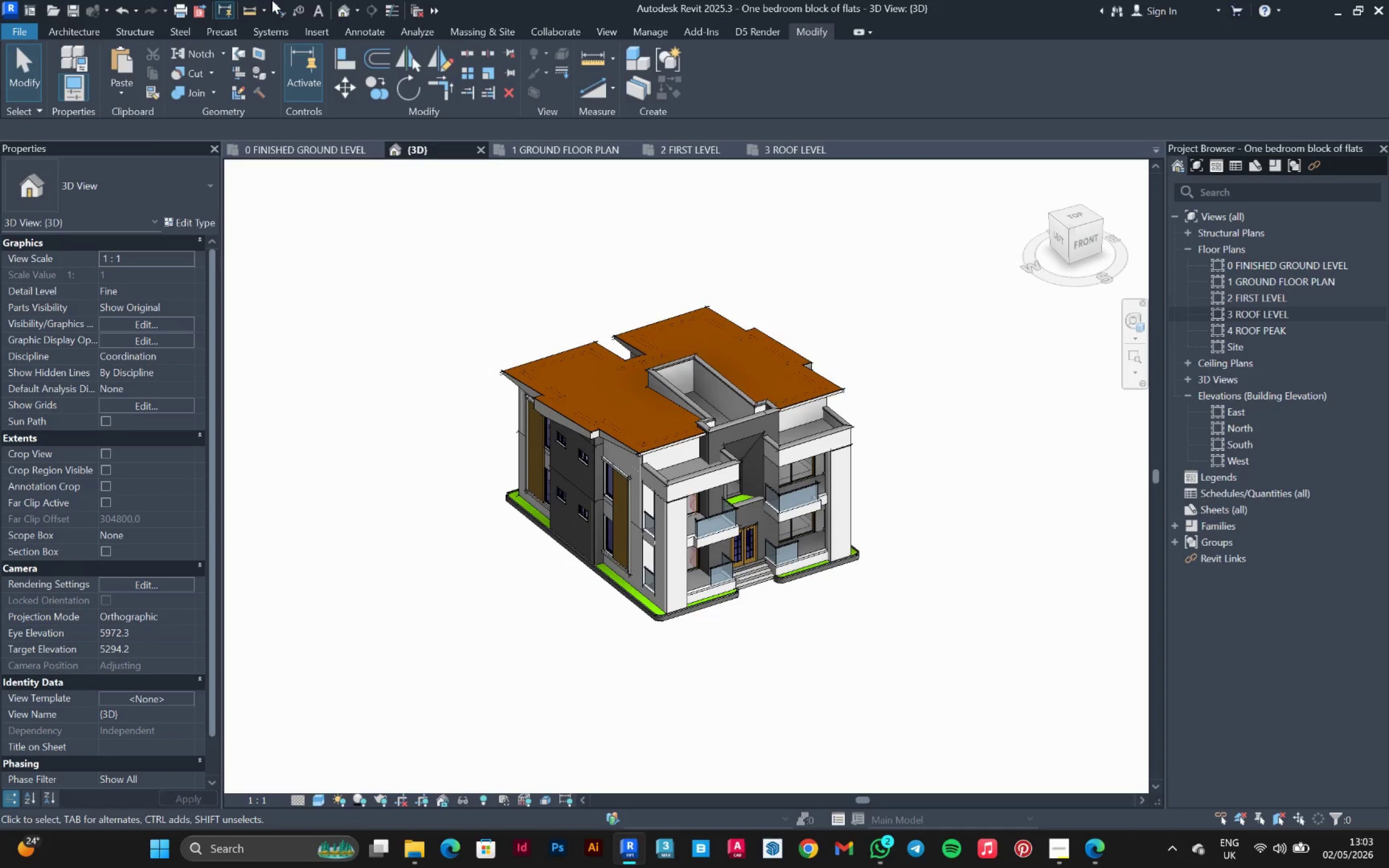 
wait(223.79)
 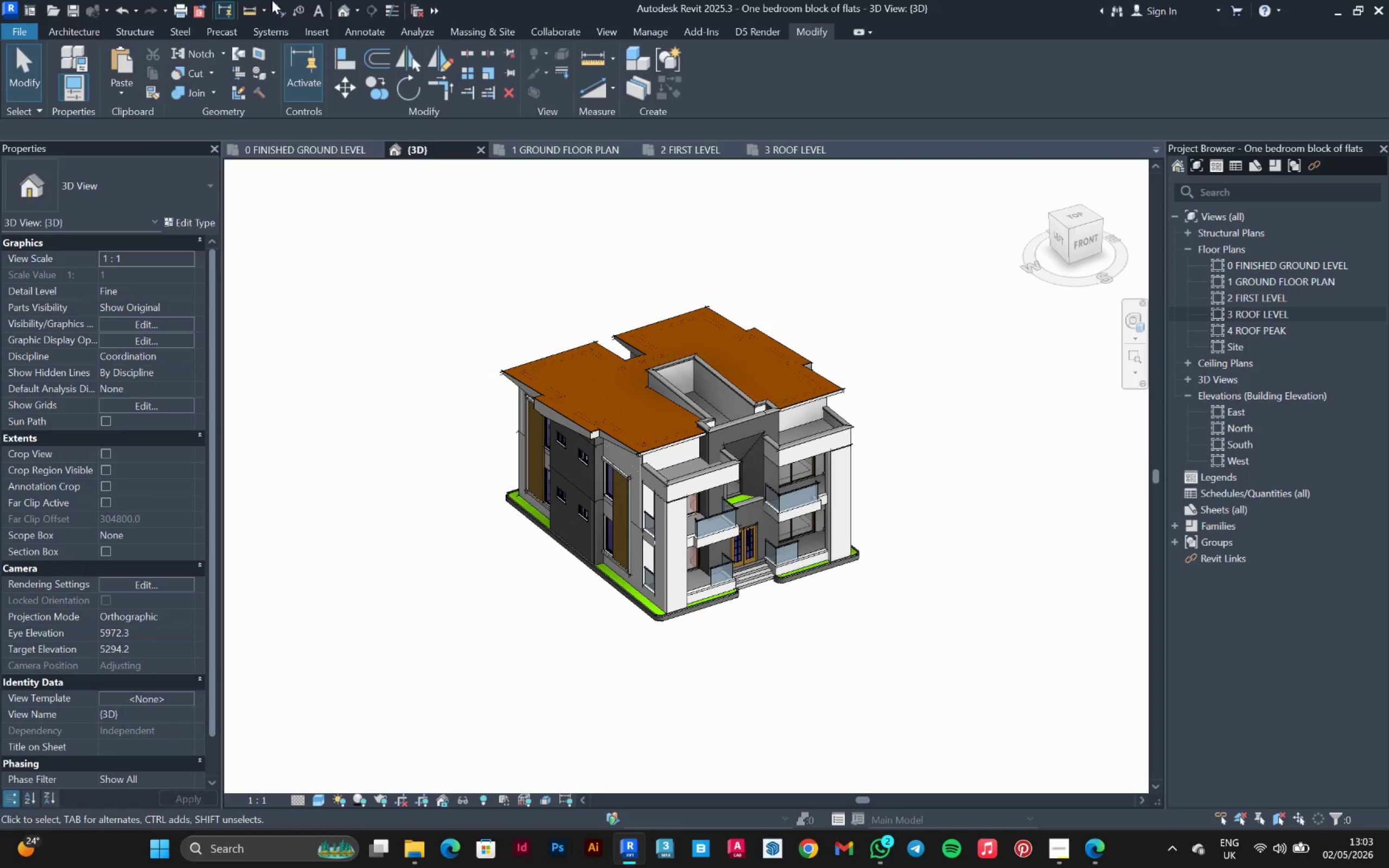 
scroll: coordinate [704, 598], scroll_direction: up, amount: 2.0
 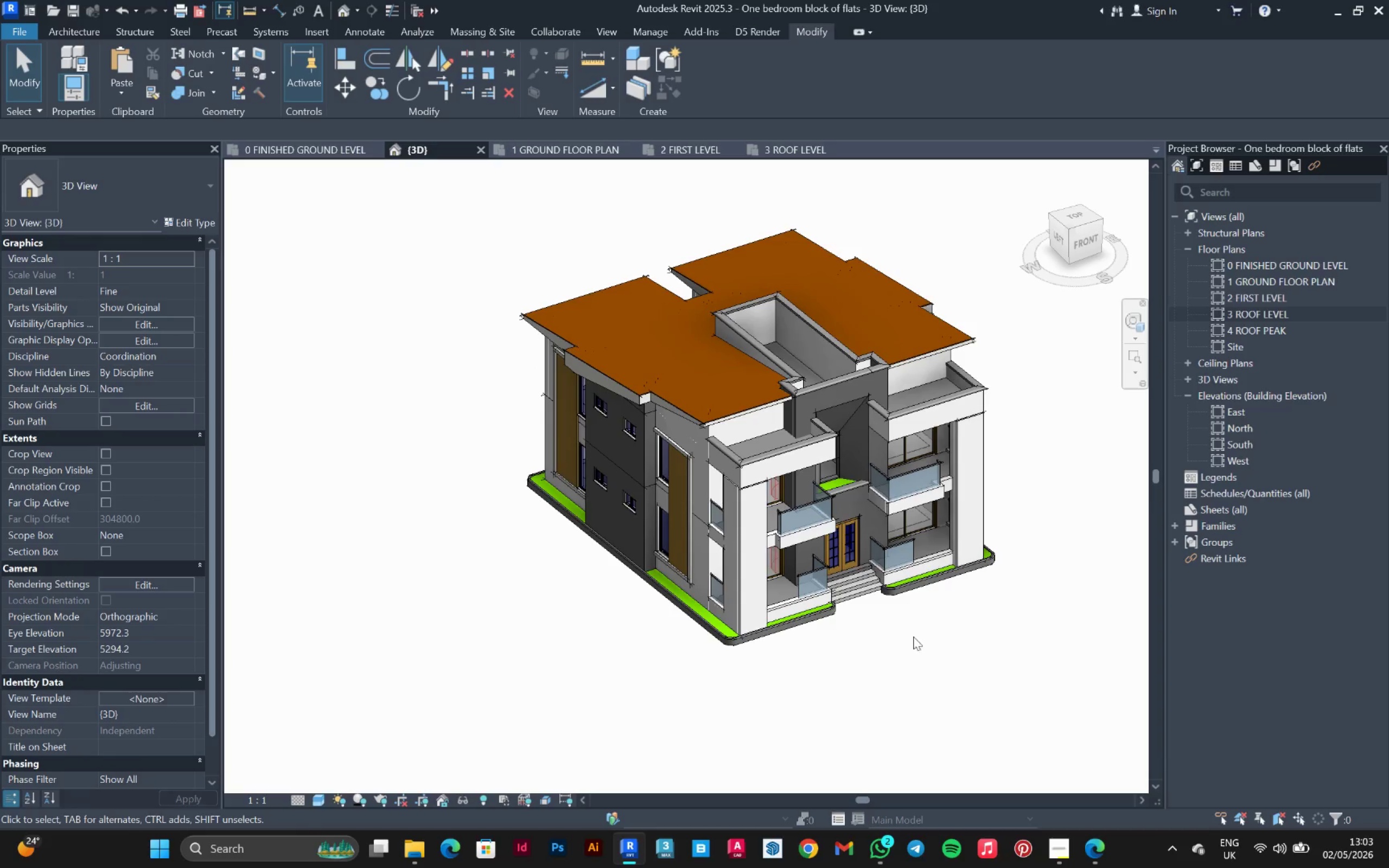 
hold_key(key=ShiftLeft, duration=0.39)
 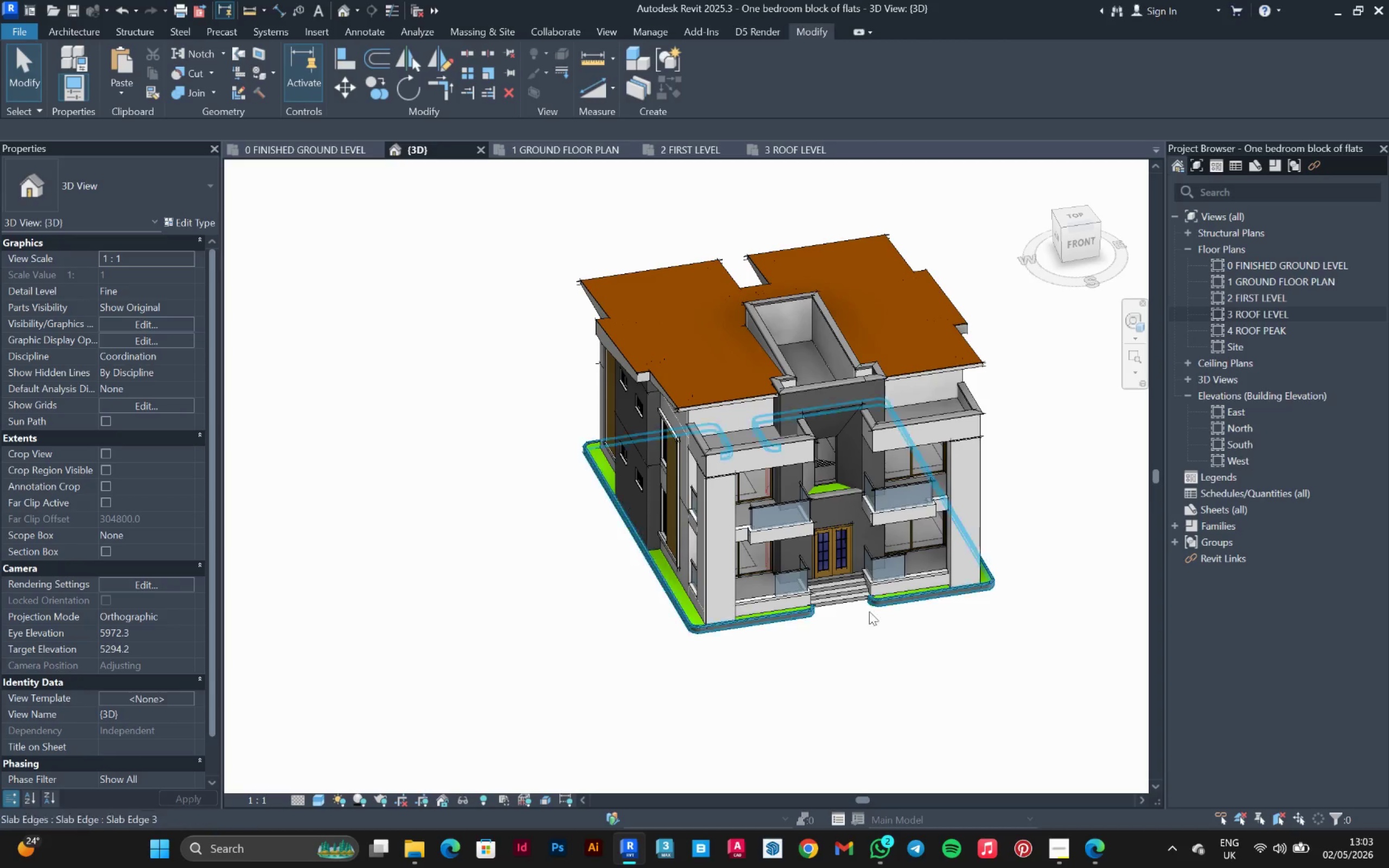 
scroll: coordinate [878, 666], scroll_direction: up, amount: 1.0
 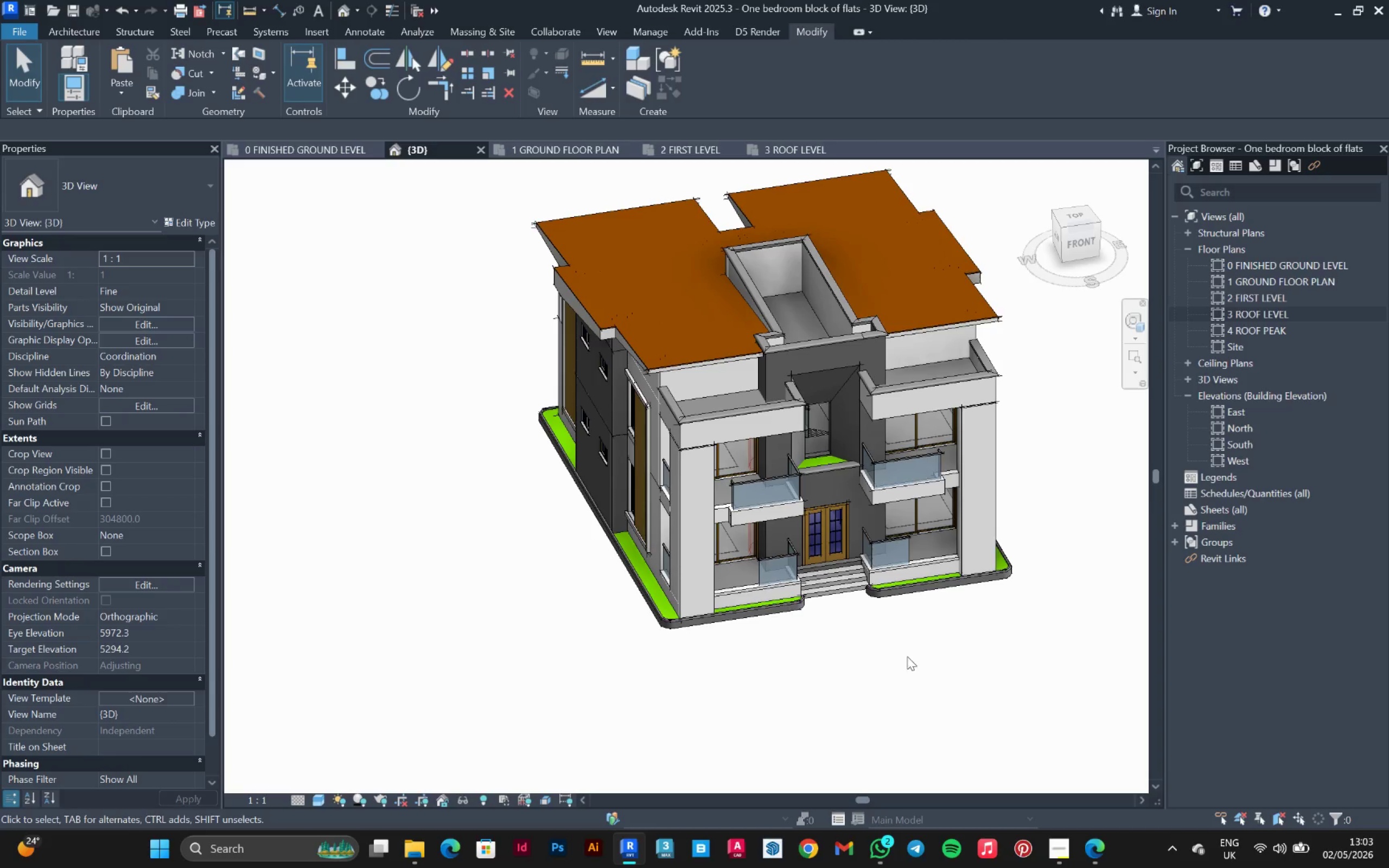 
scroll: coordinate [921, 658], scroll_direction: down, amount: 2.0
 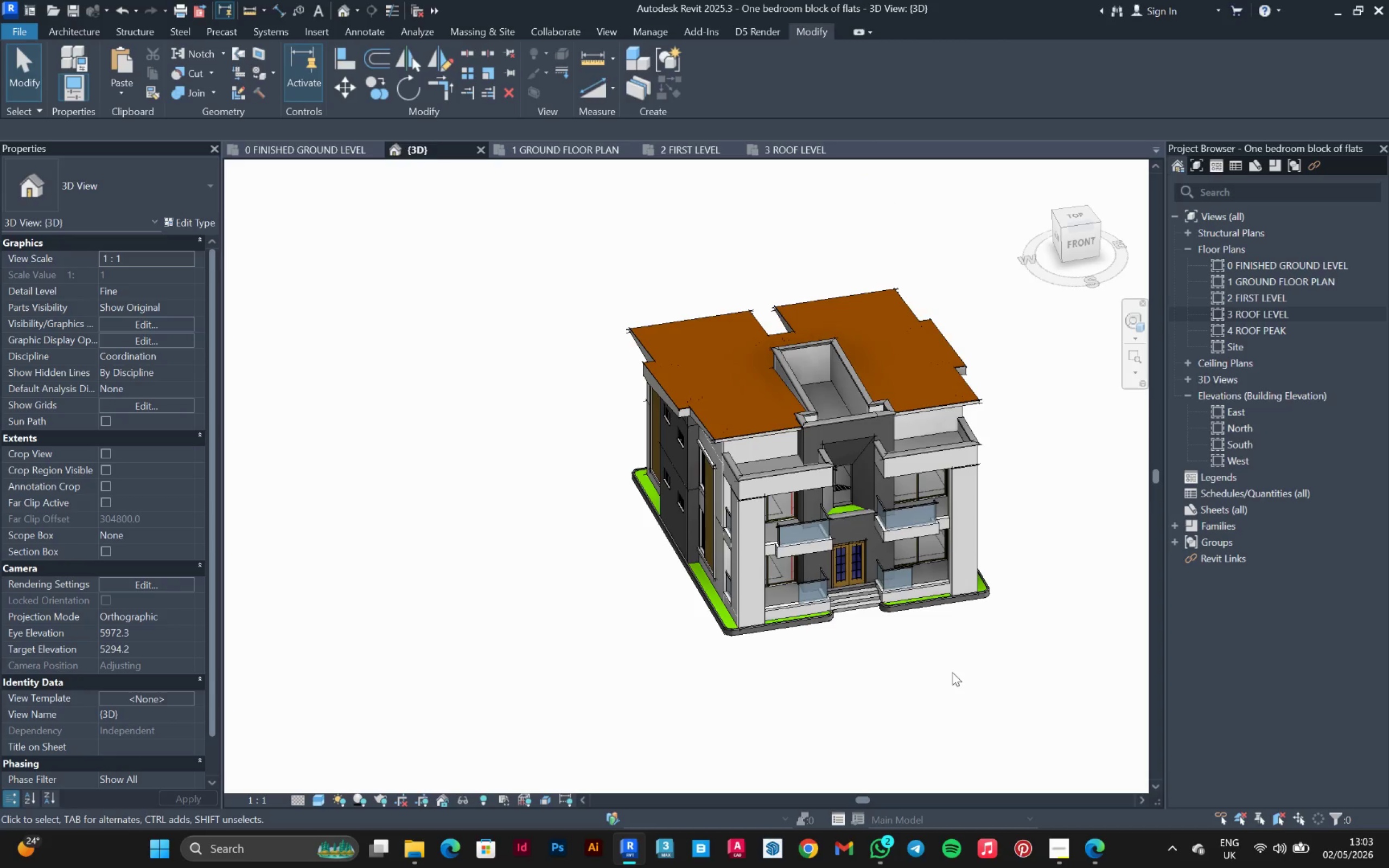 
hold_key(key=ShiftLeft, duration=1.5)
 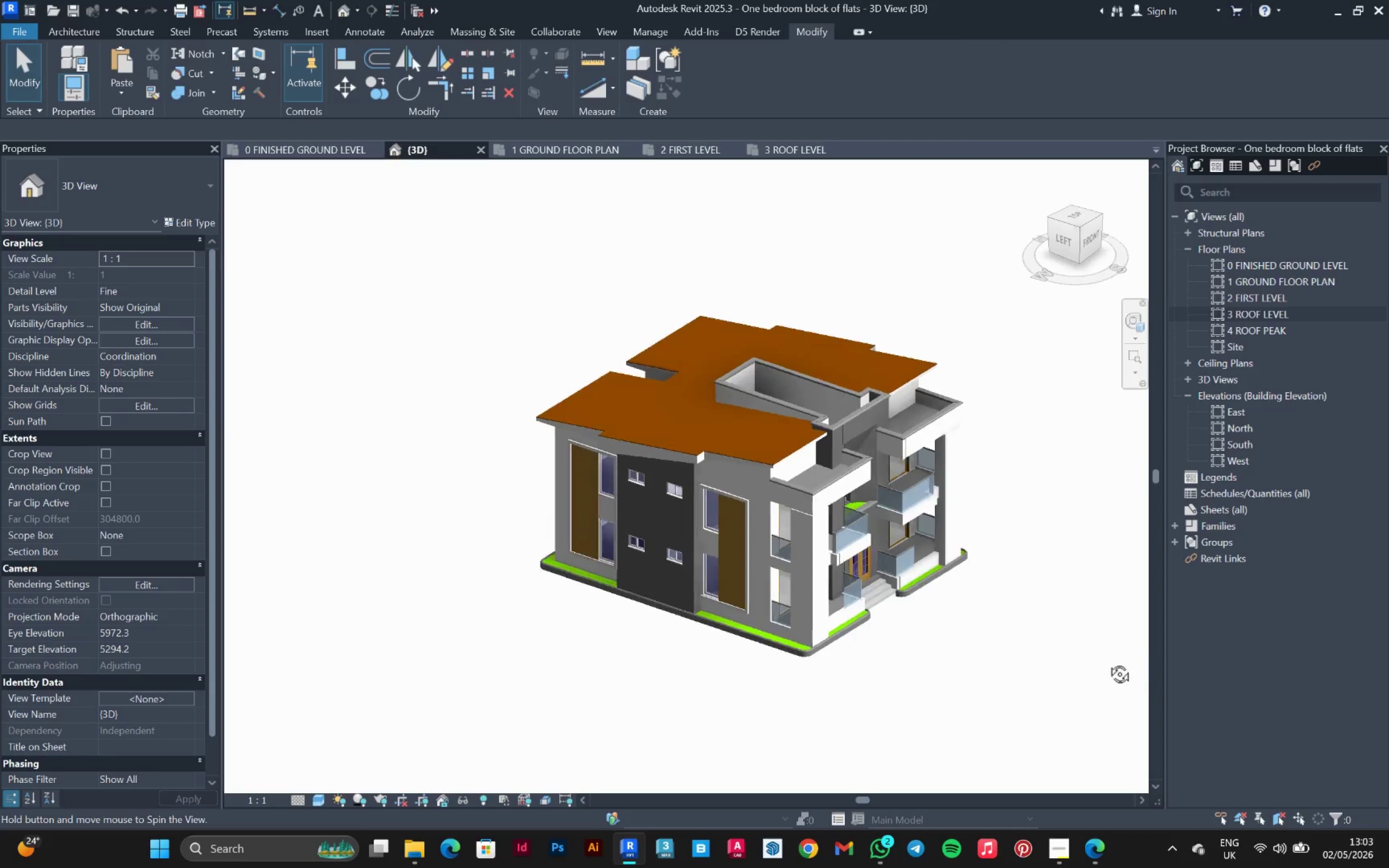 
hold_key(key=ShiftLeft, duration=1.42)
 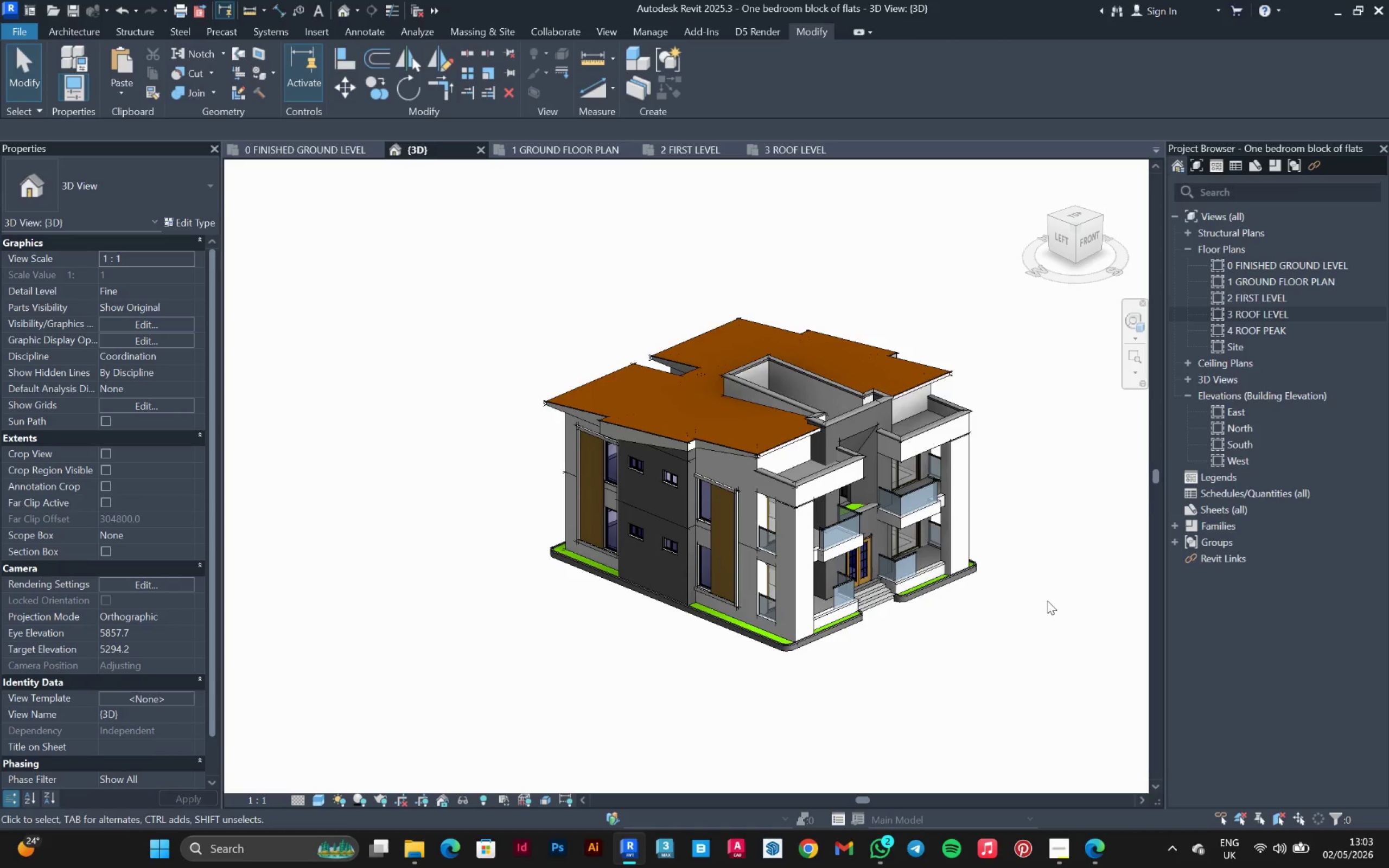 
hold_key(key=ShiftLeft, duration=0.64)
 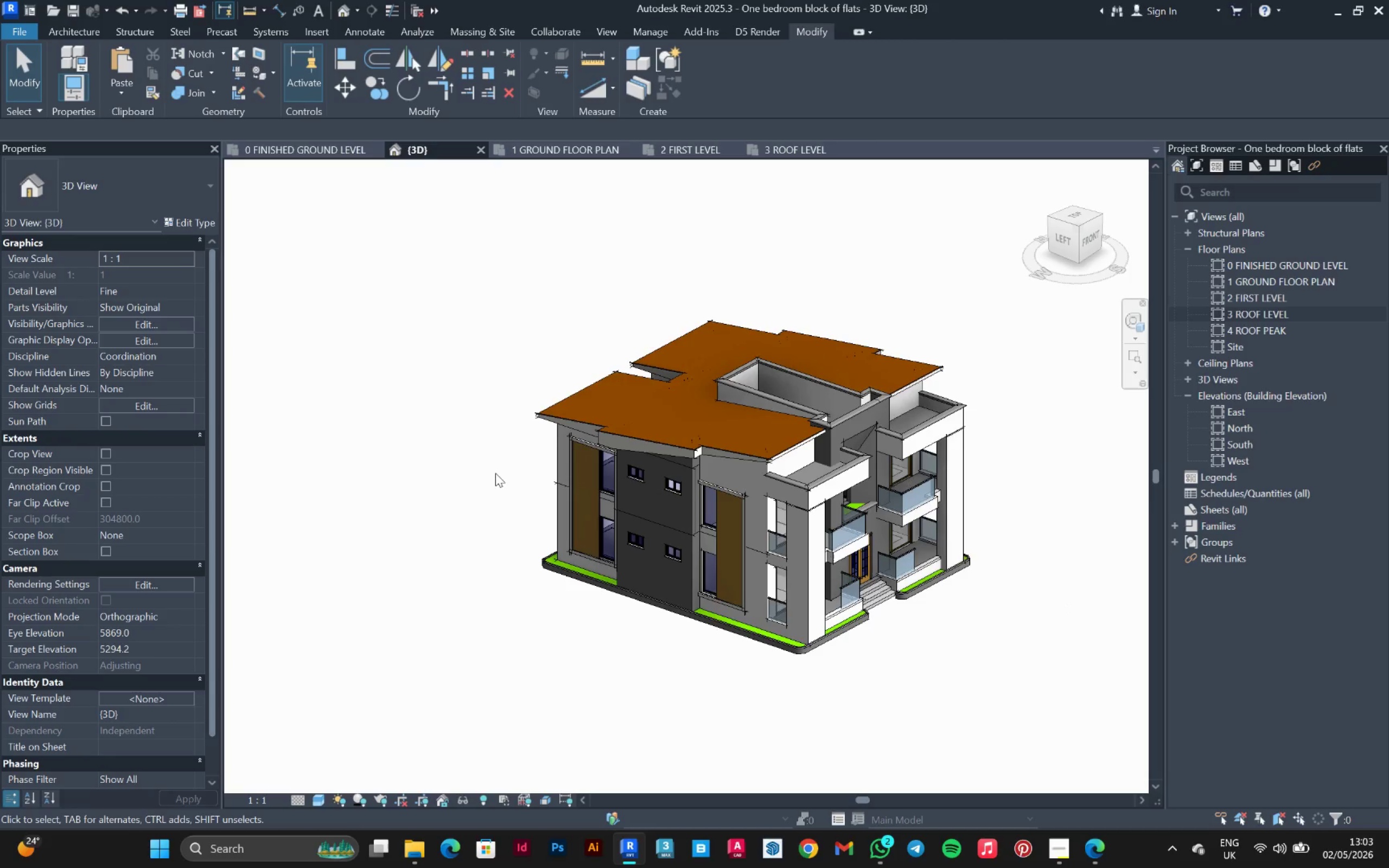 
scroll: coordinate [819, 427], scroll_direction: up, amount: 1.0
 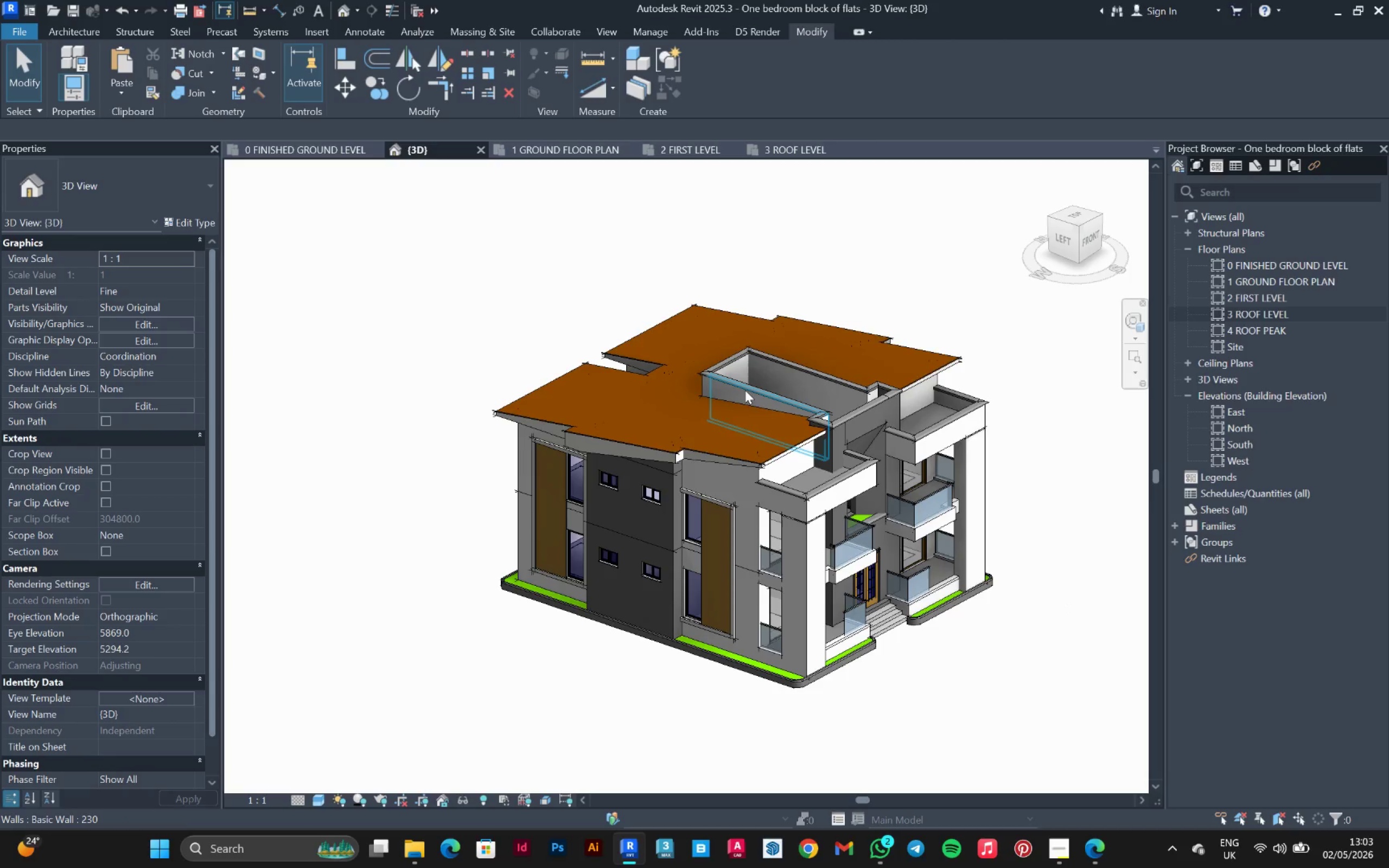 
left_click([745, 390])
 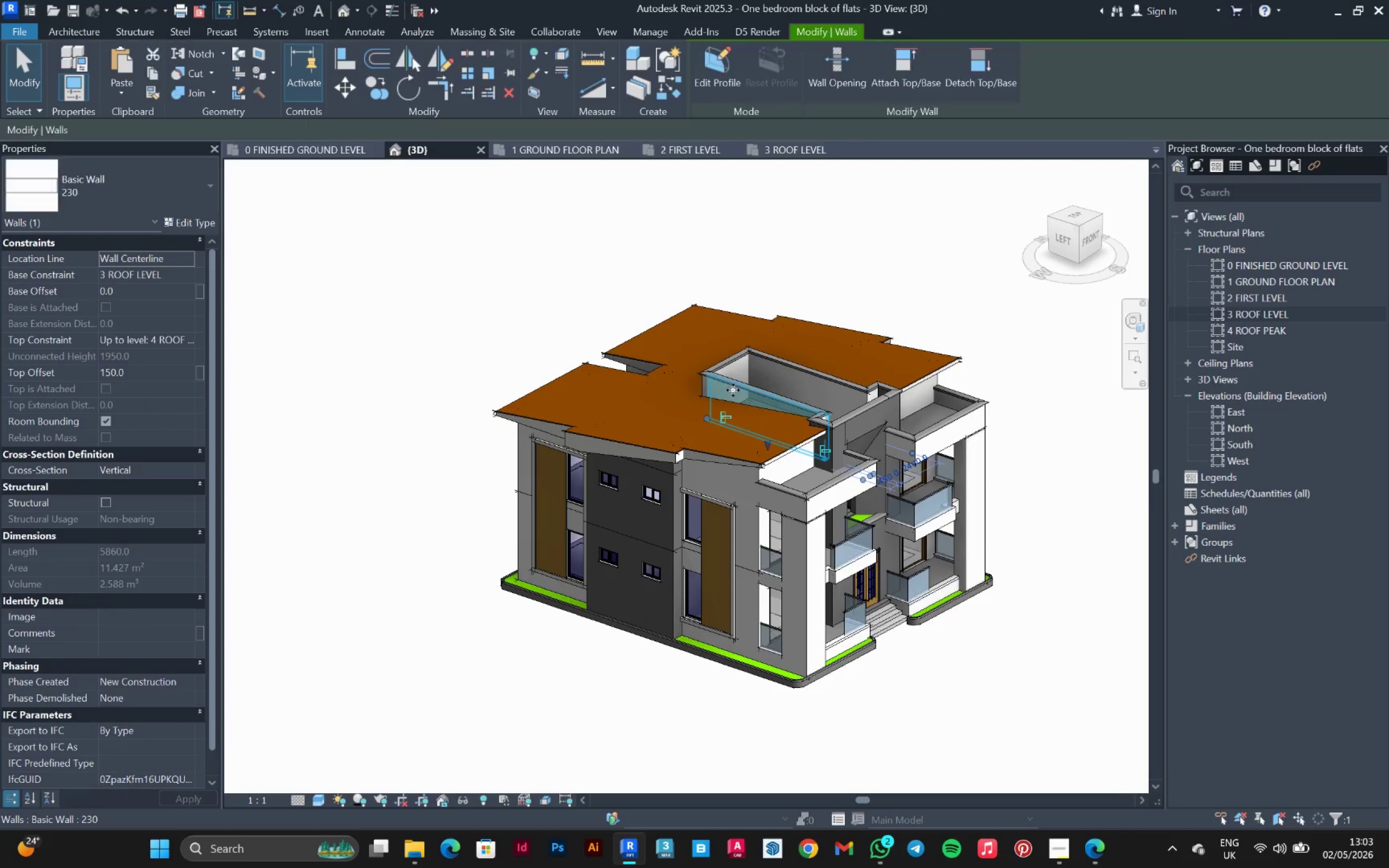 
hold_key(key=ControlLeft, duration=1.52)
 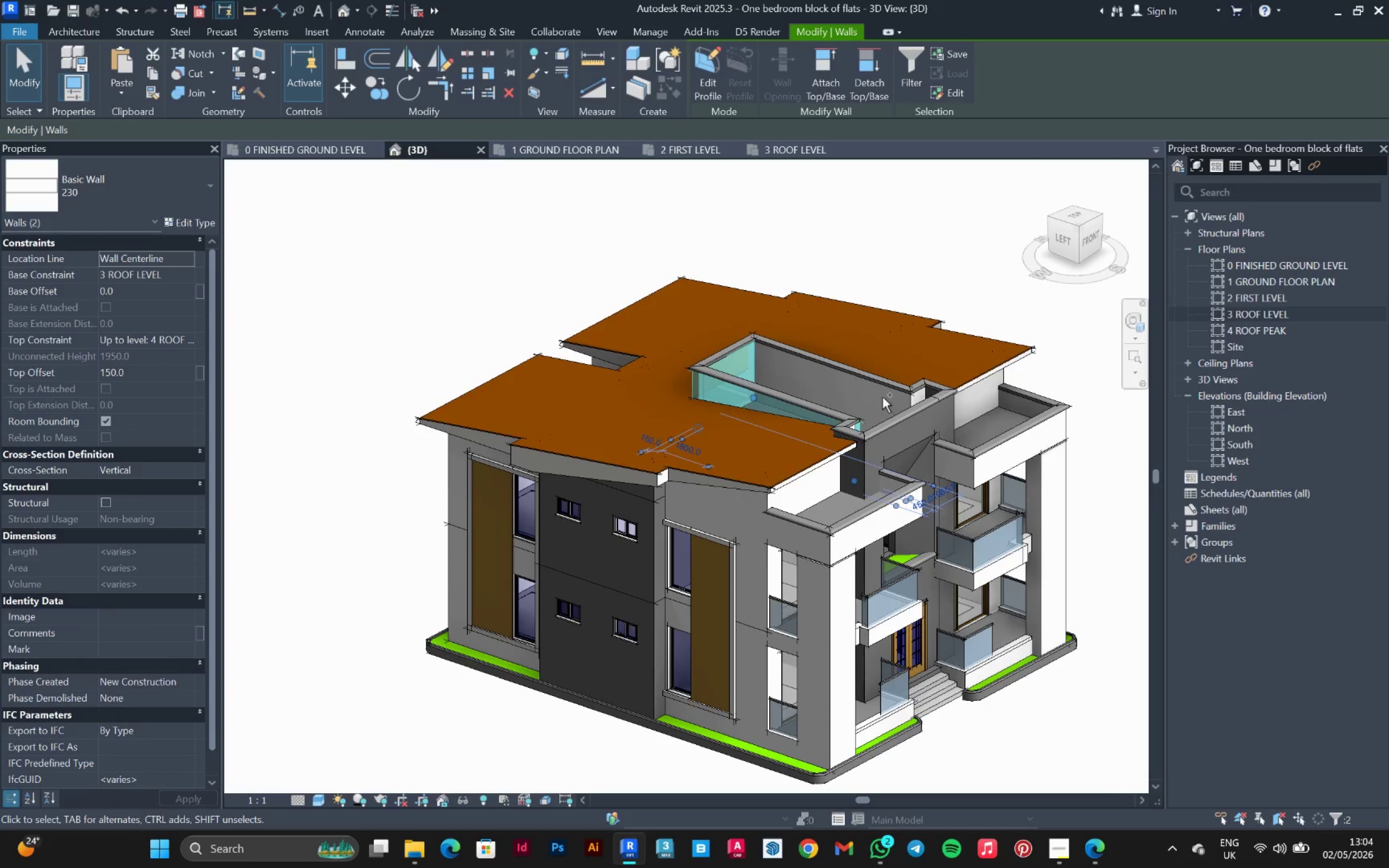 
scroll: coordinate [733, 390], scroll_direction: up, amount: 2.0
 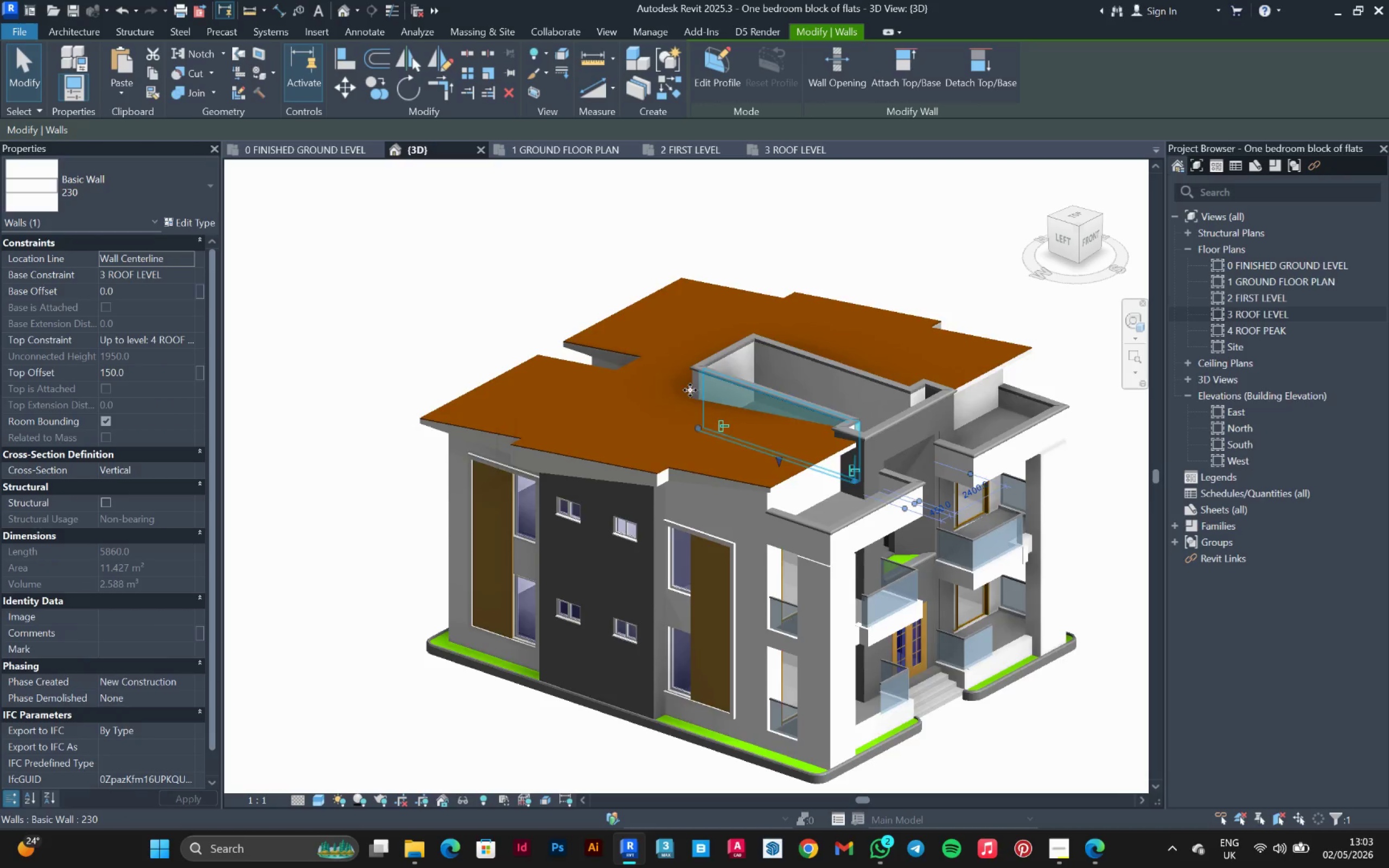 
left_click([690, 388])
 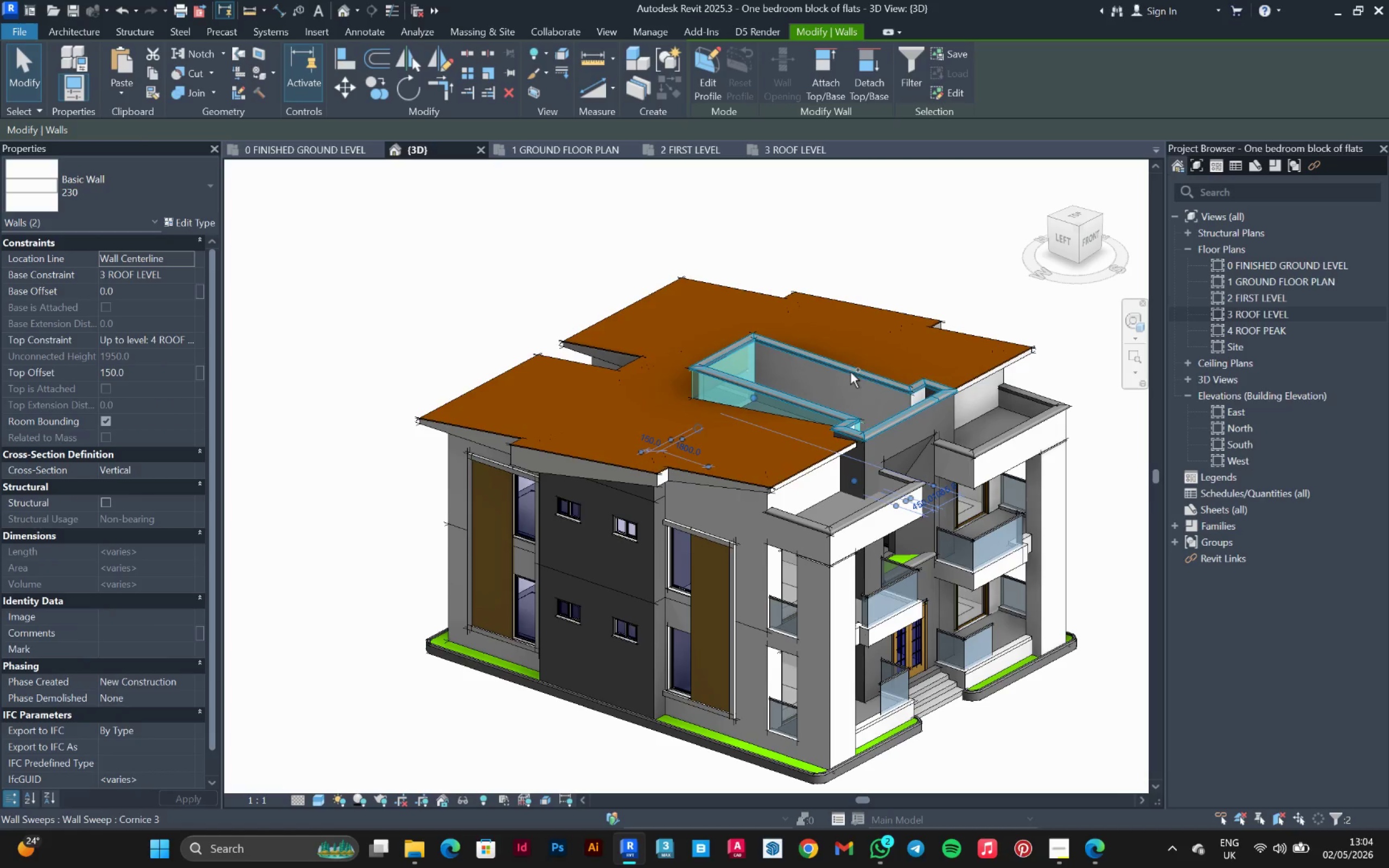 
hold_key(key=ControlLeft, duration=1.51)
left_click([878, 391])
 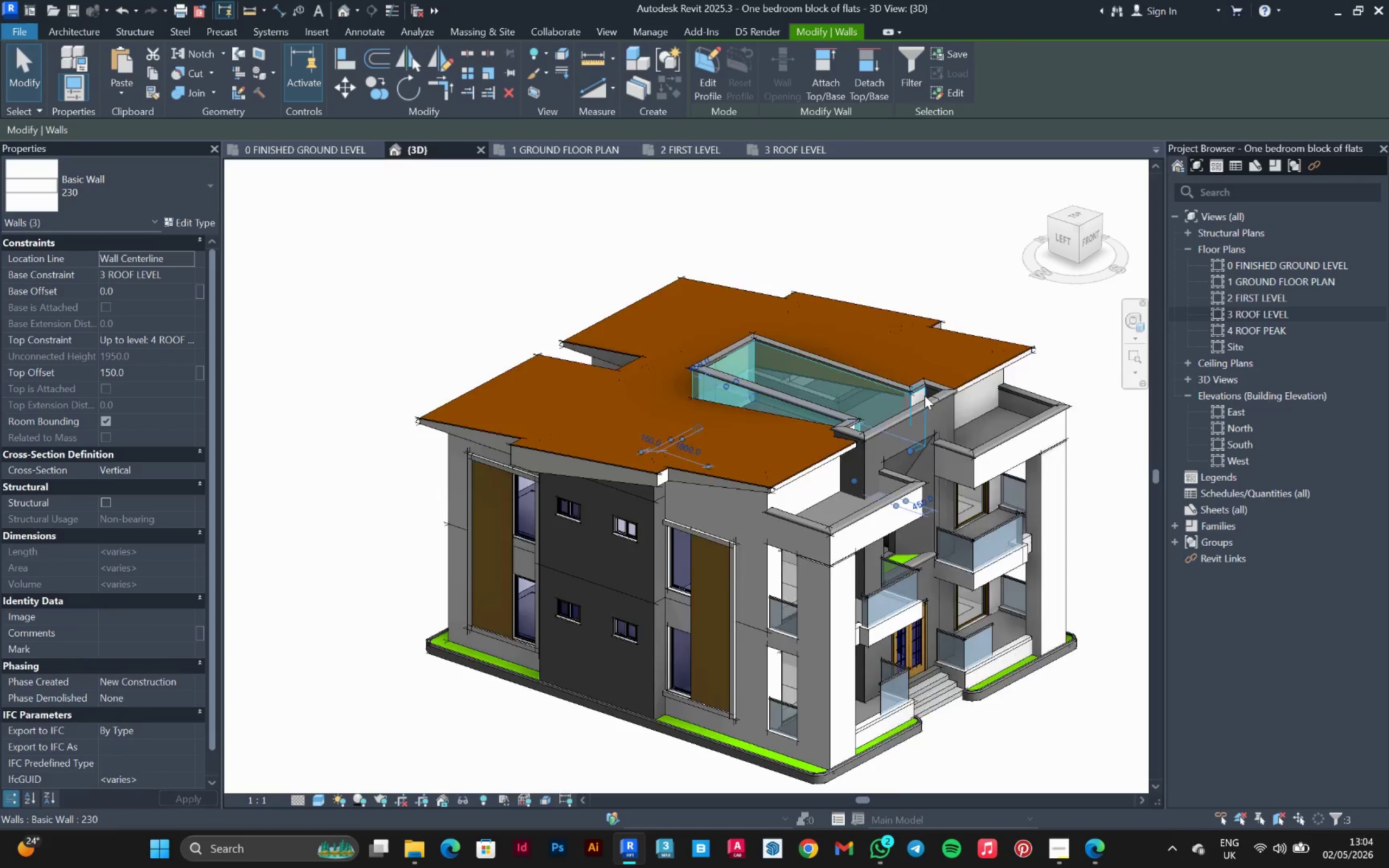 
hold_key(key=ControlLeft, duration=0.98)
 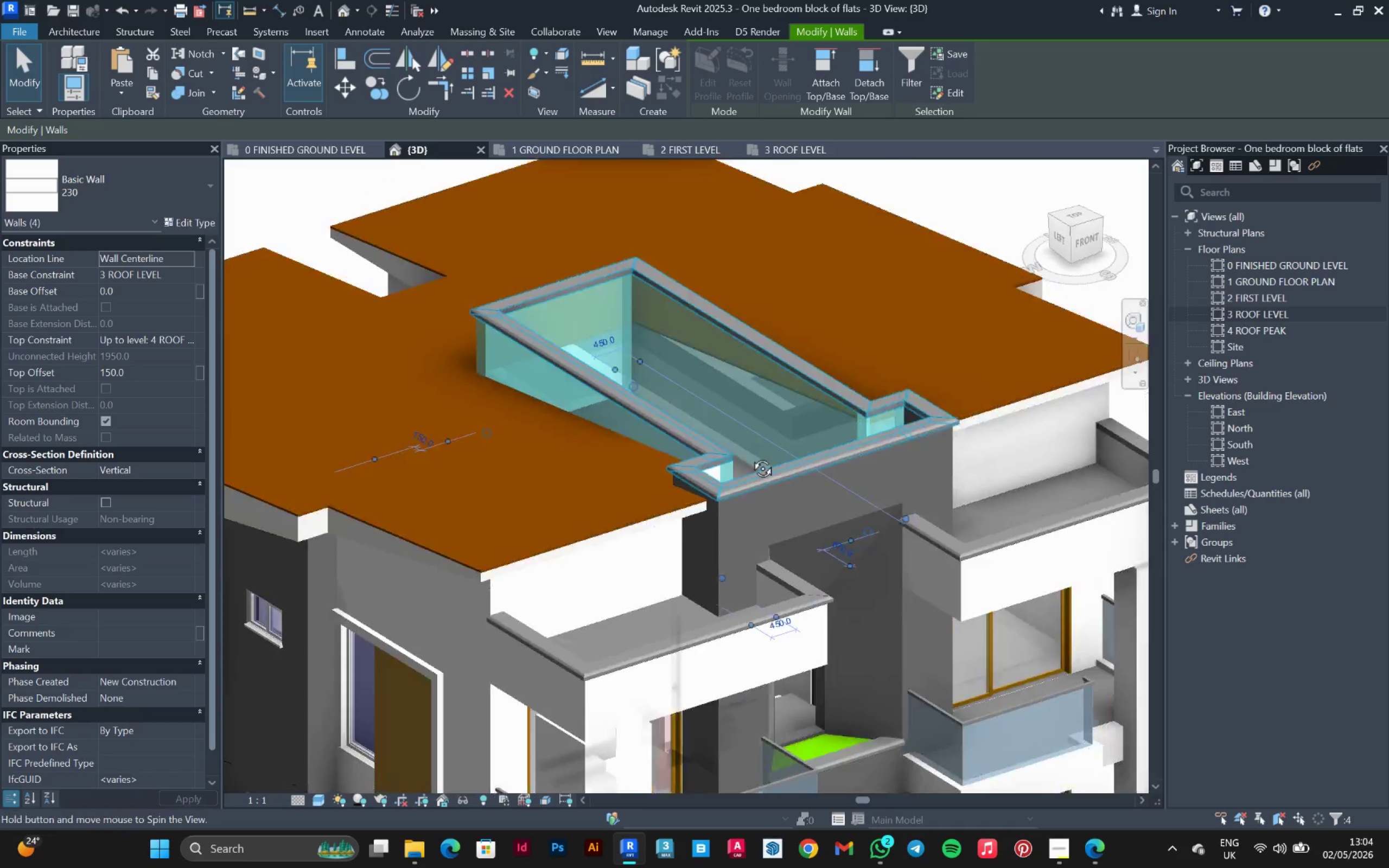 
scroll: coordinate [926, 395], scroll_direction: up, amount: 5.0
 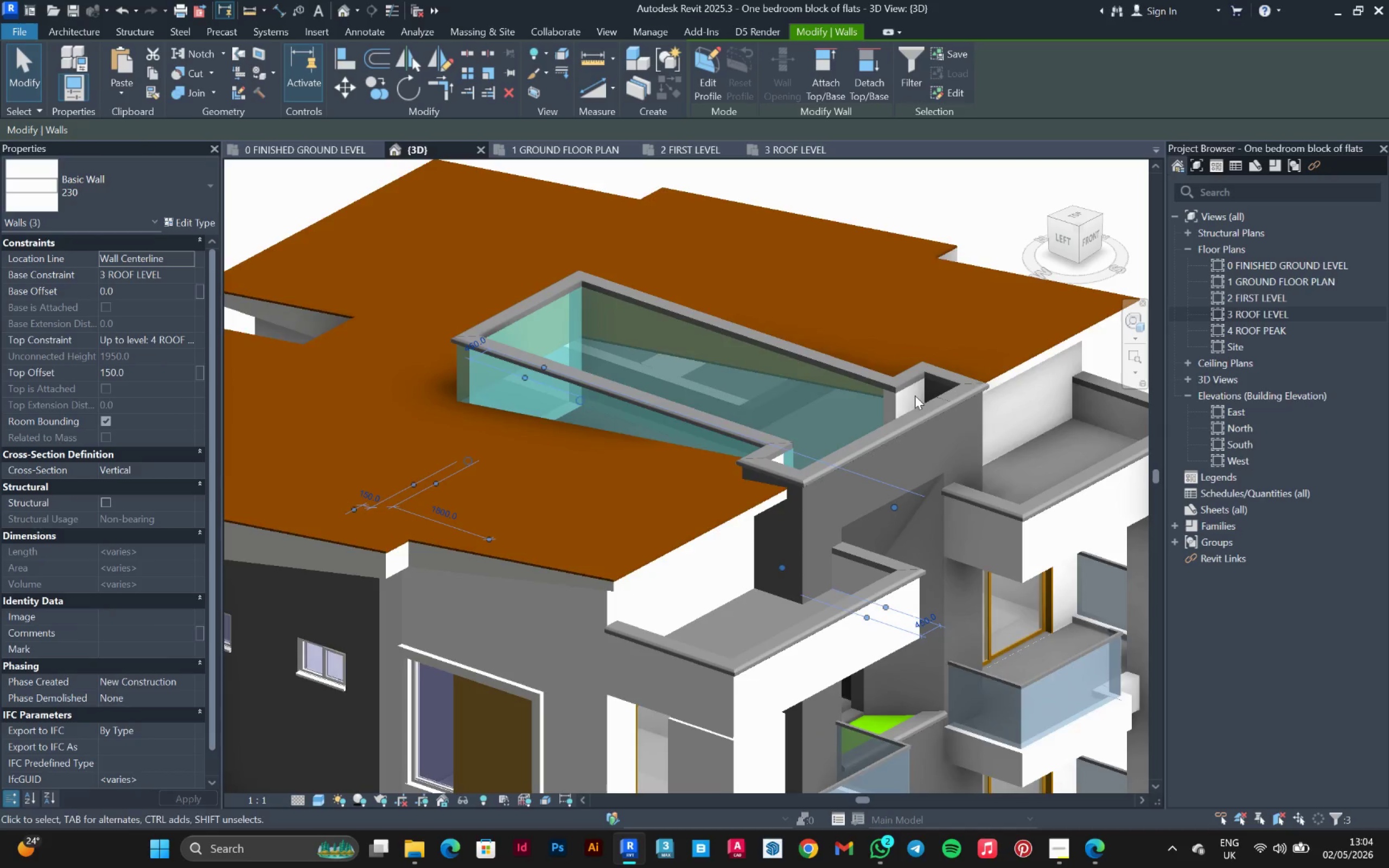 
left_click([910, 394])
 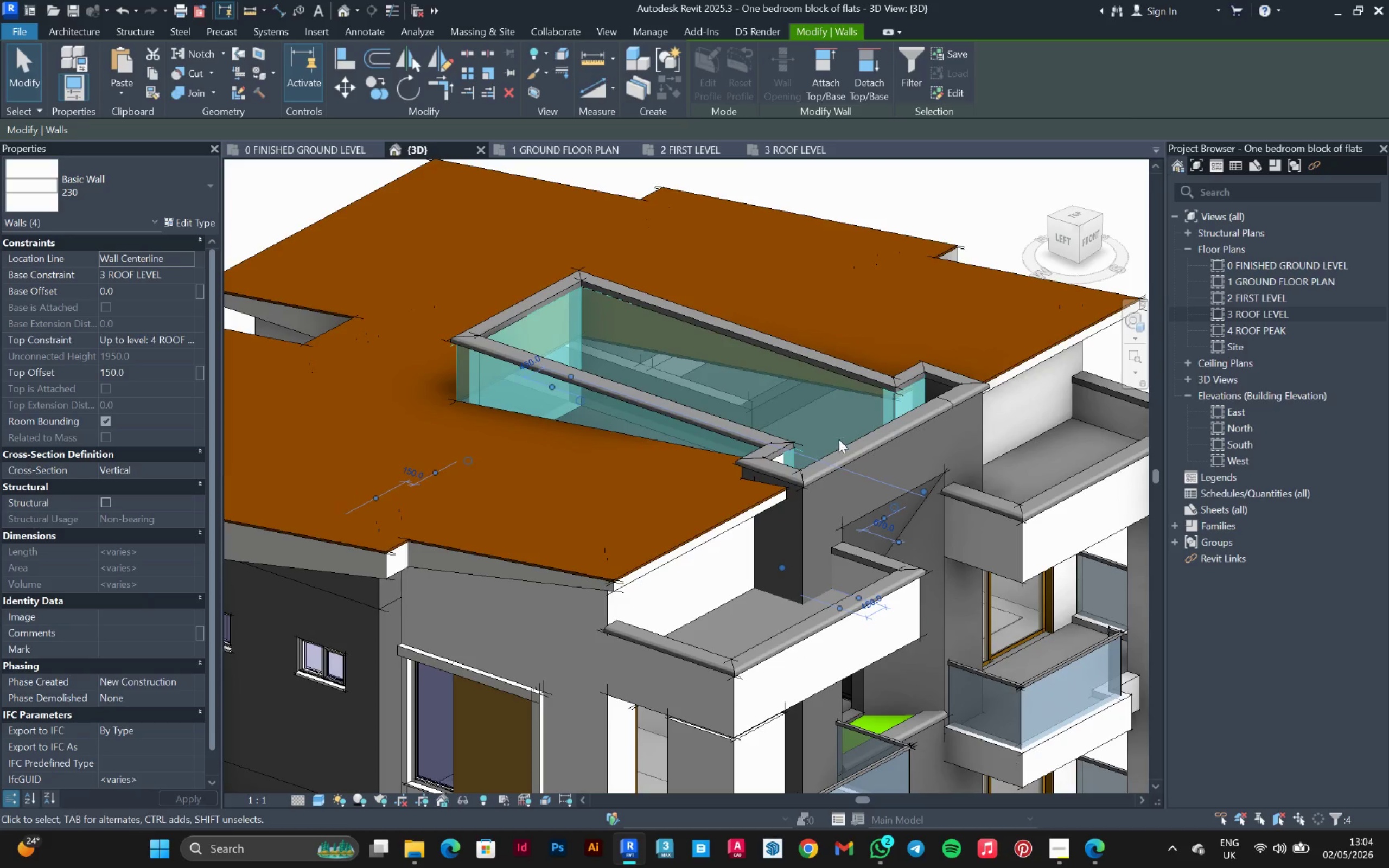 
hold_key(key=ShiftLeft, duration=1.05)
 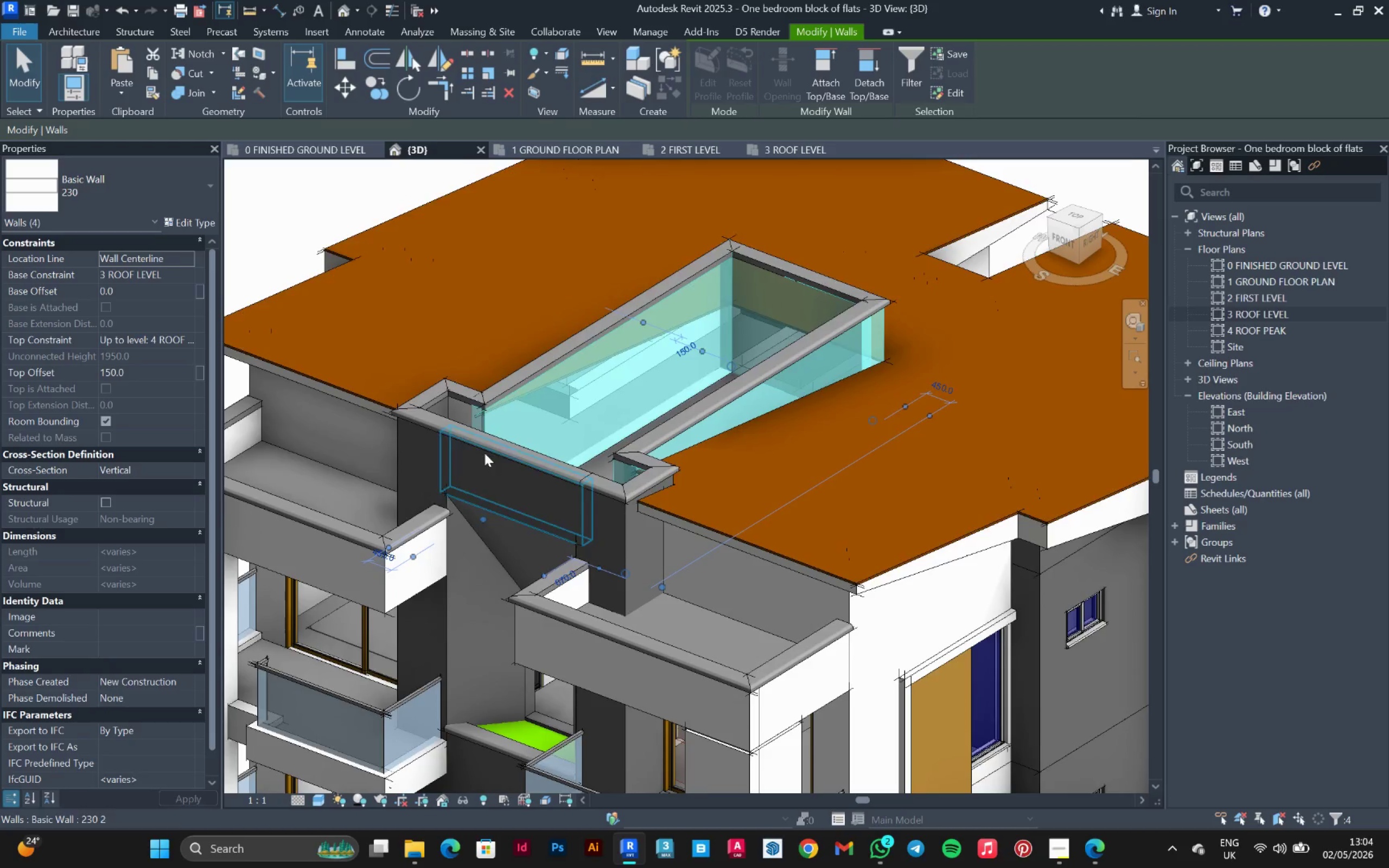 
hold_key(key=ControlLeft, duration=1.42)
 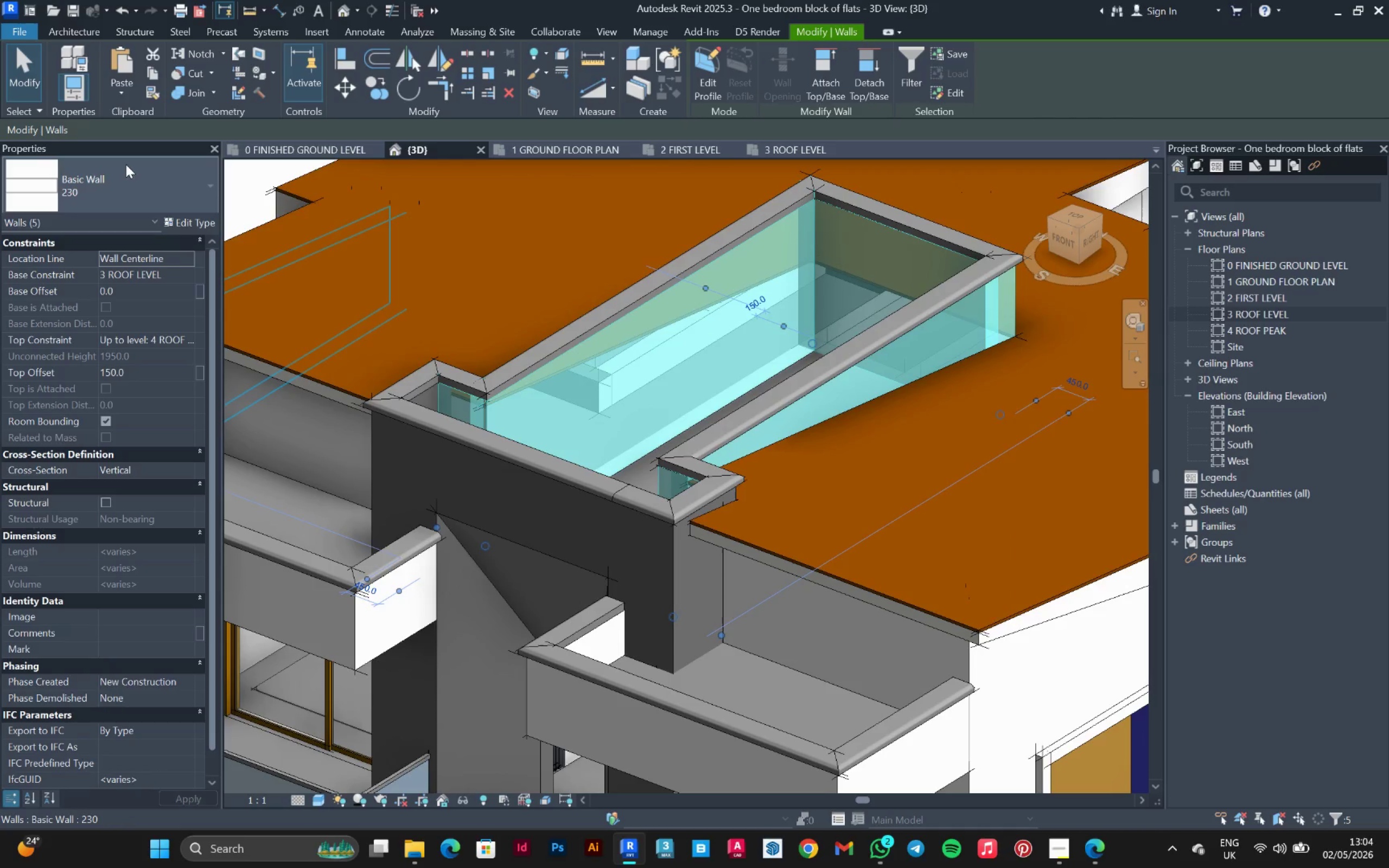 
scroll: coordinate [477, 438], scroll_direction: up, amount: 2.0
 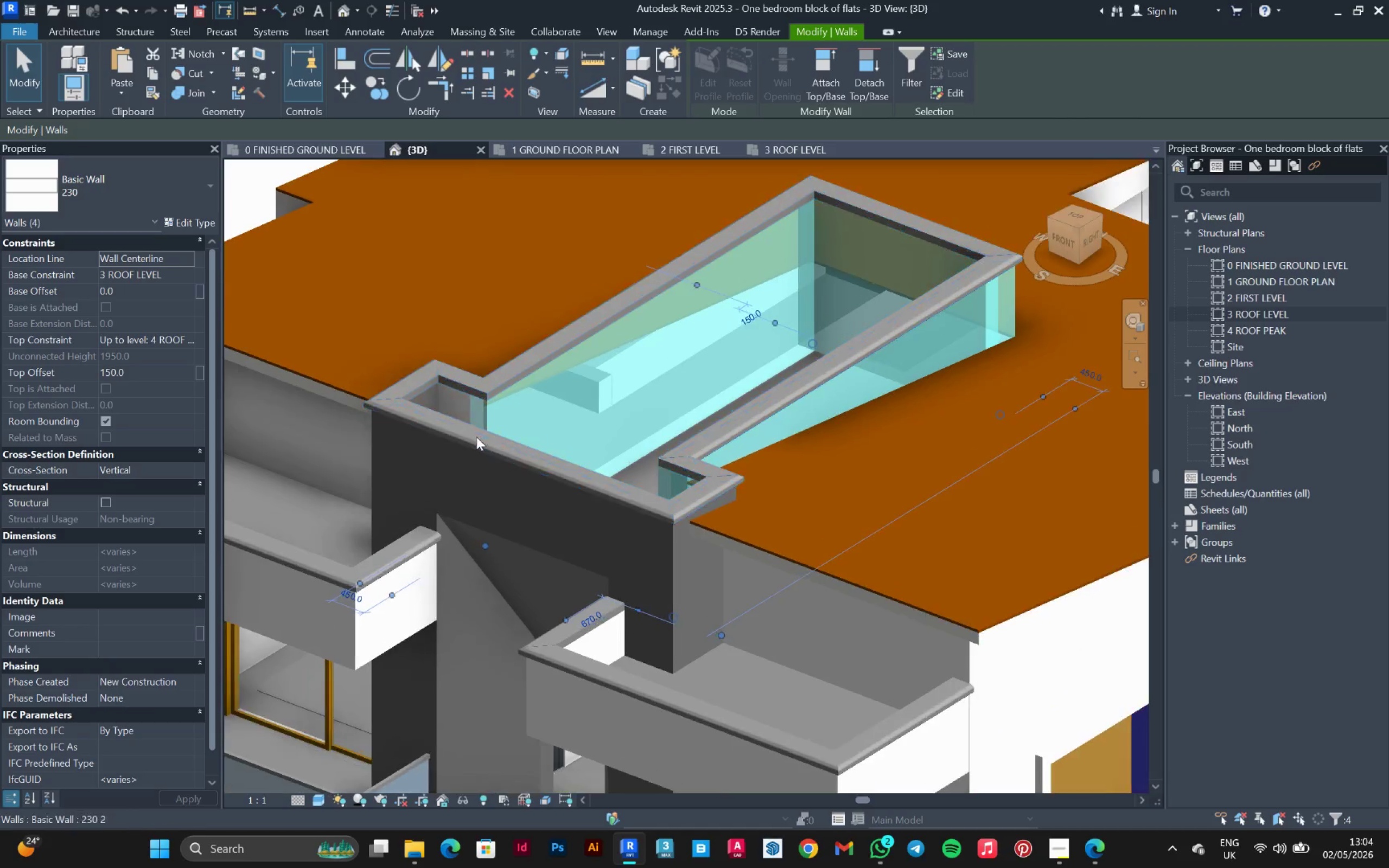 
left_click([442, 396])
 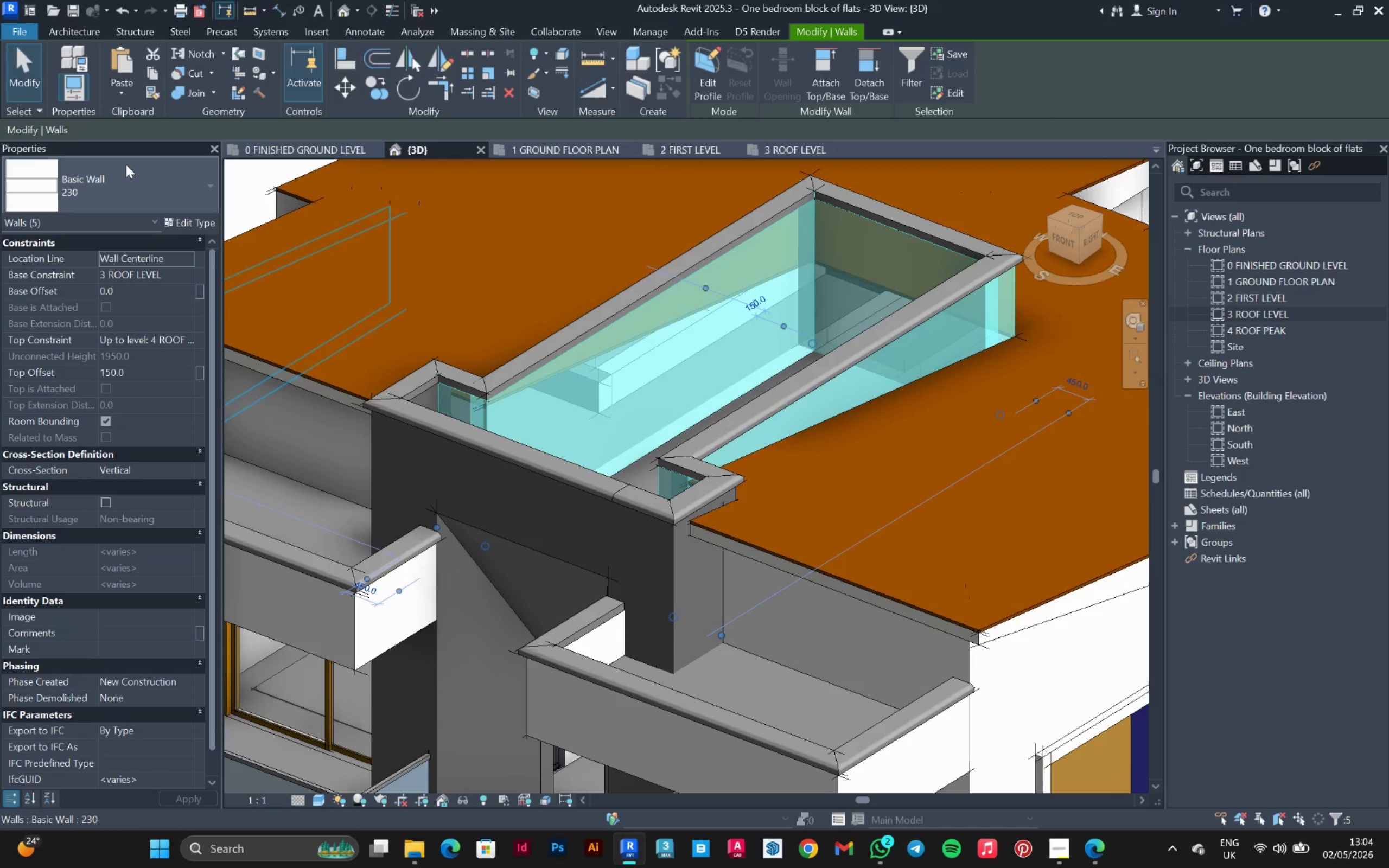 
left_click([126, 170])
 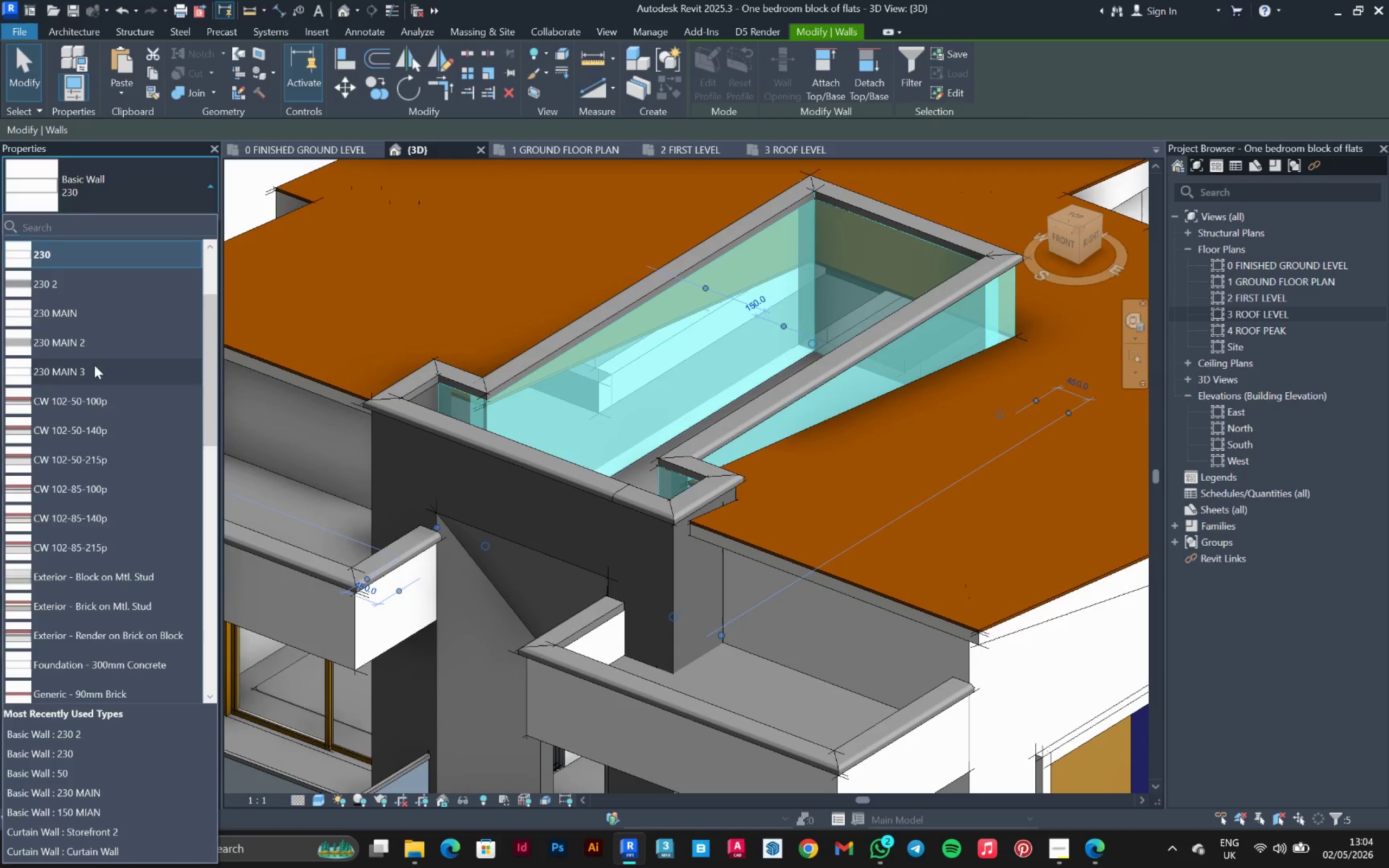 
left_click([93, 350])
 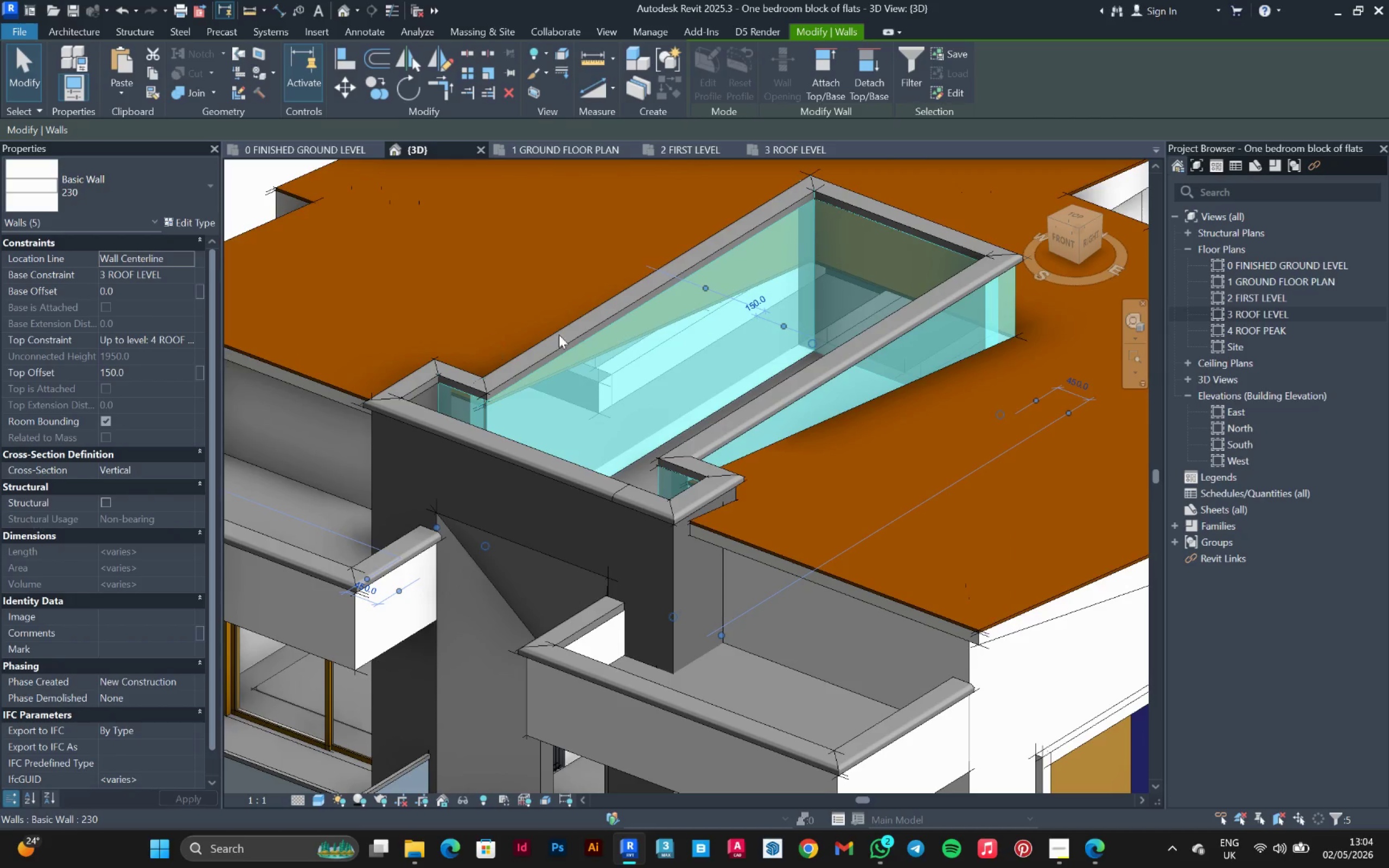 
scroll: coordinate [642, 375], scroll_direction: down, amount: 6.0
 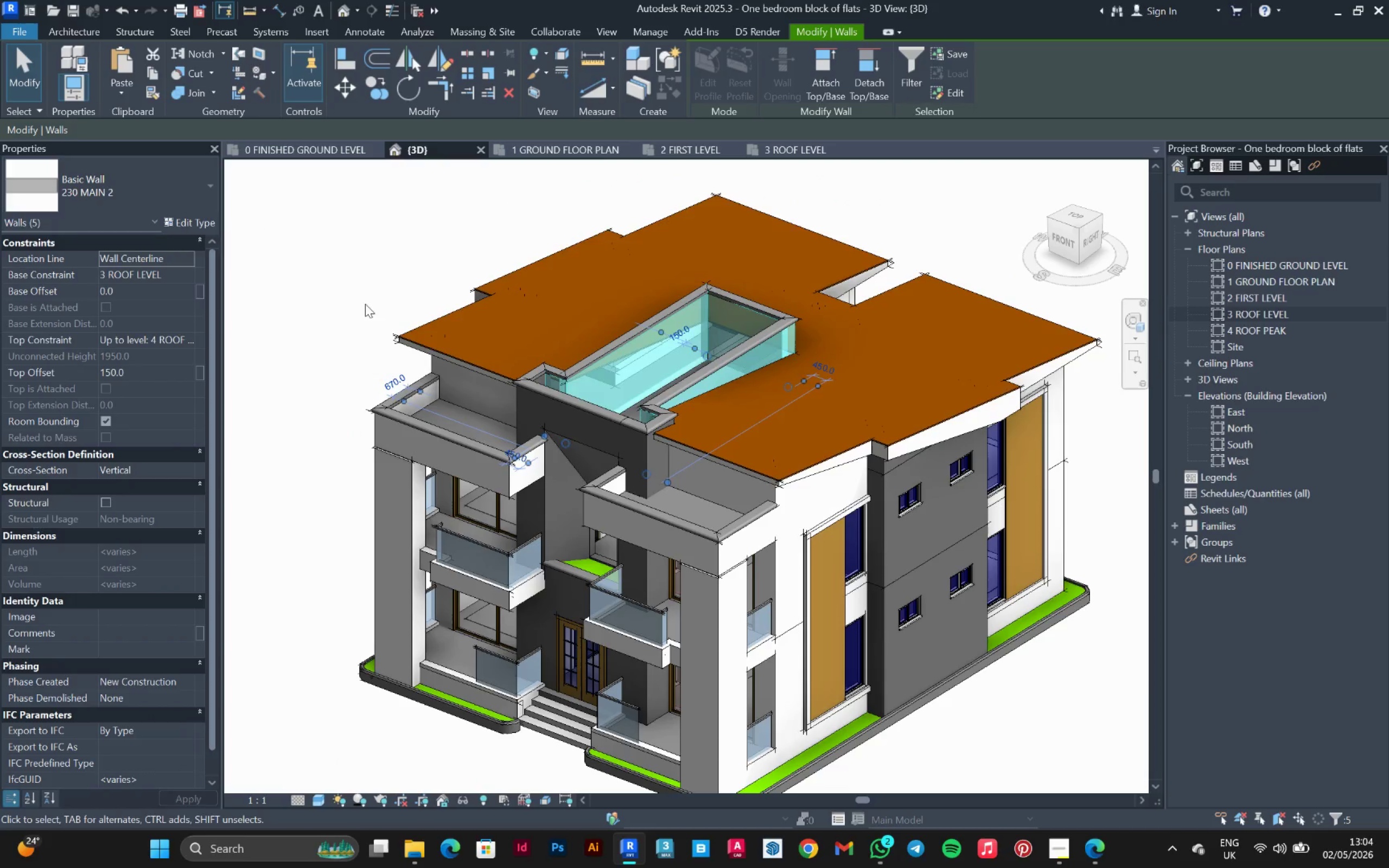 
left_click([360, 295])
 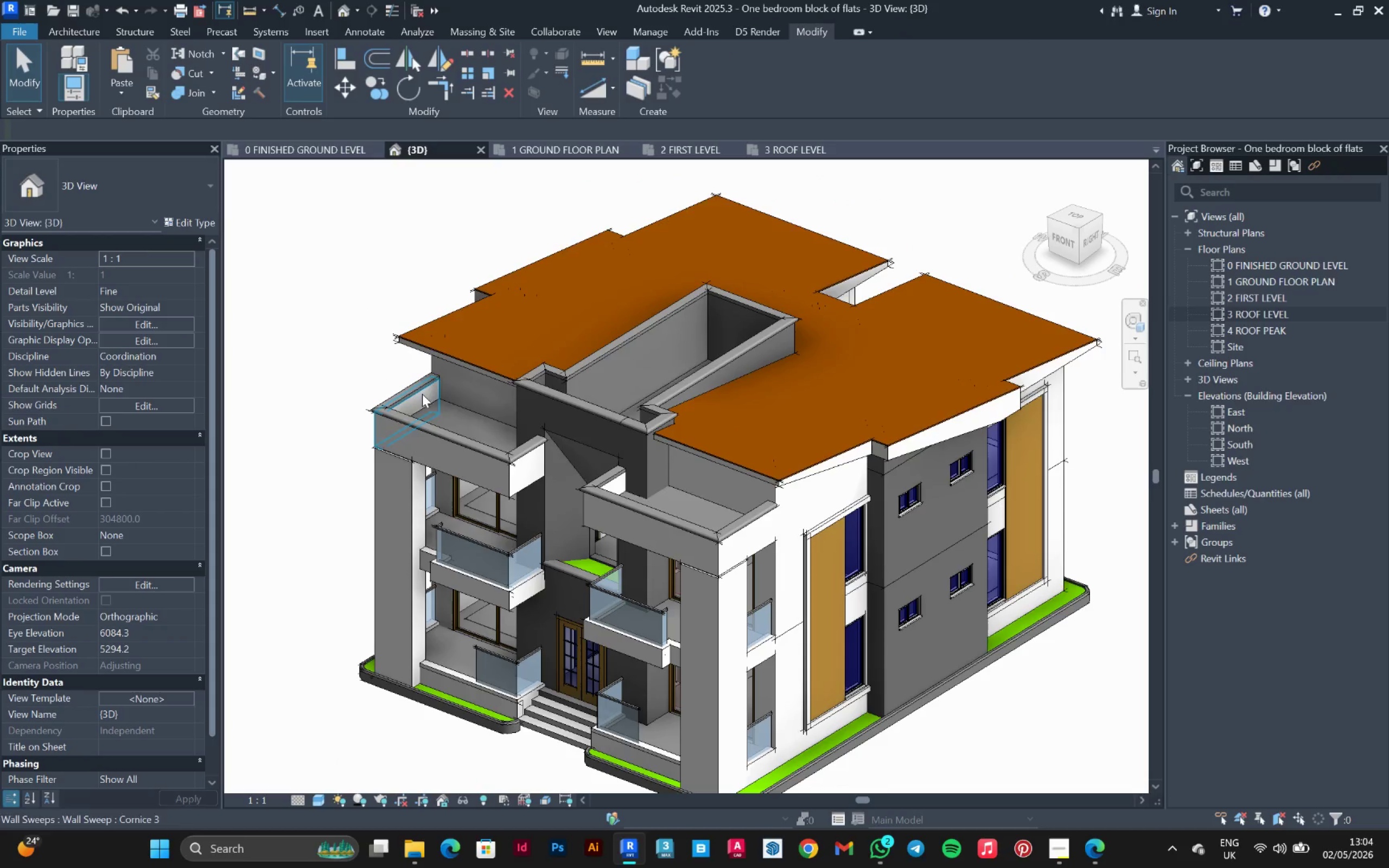 
hold_key(key=ShiftLeft, duration=1.12)
 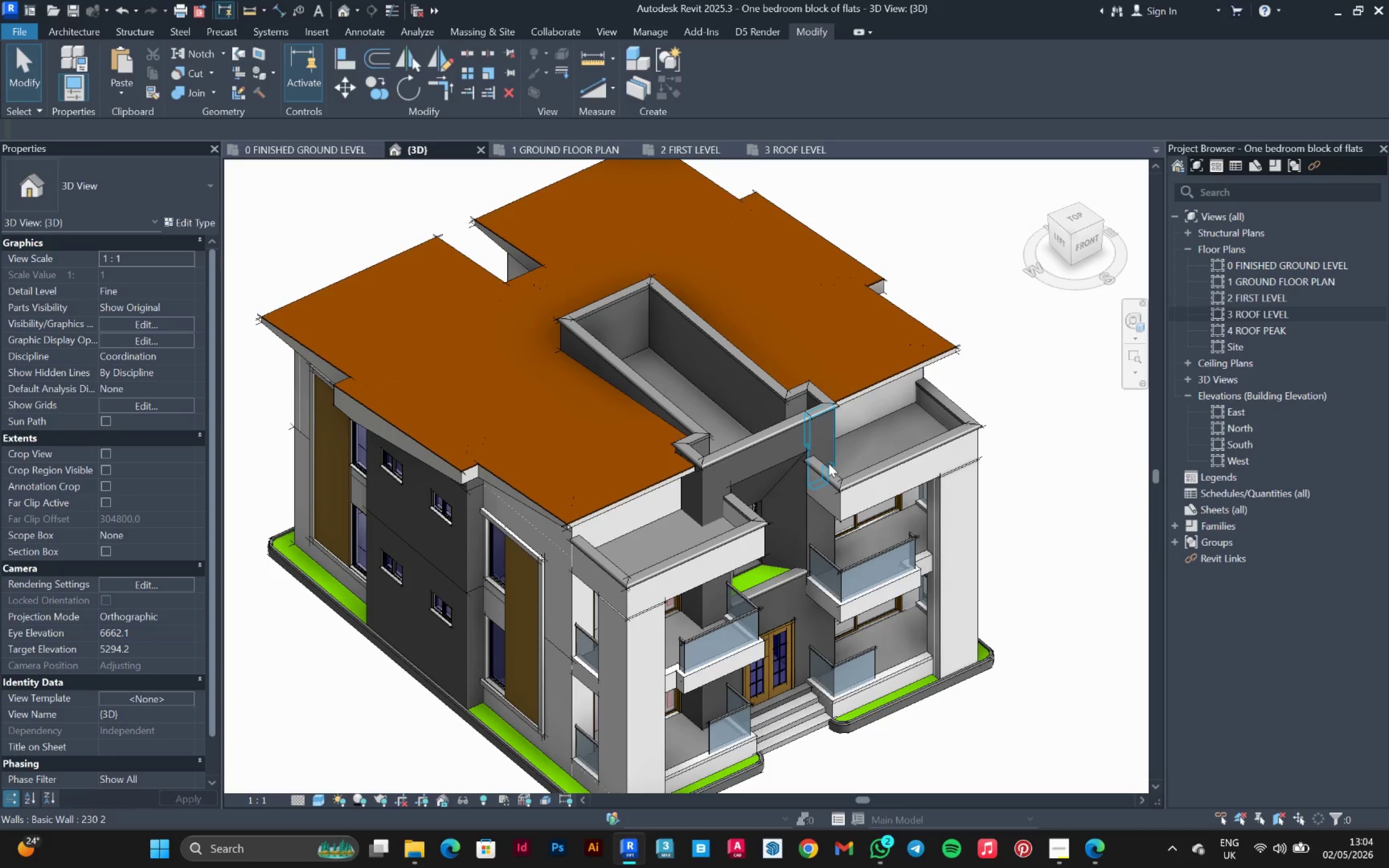 
wait(5.19)
 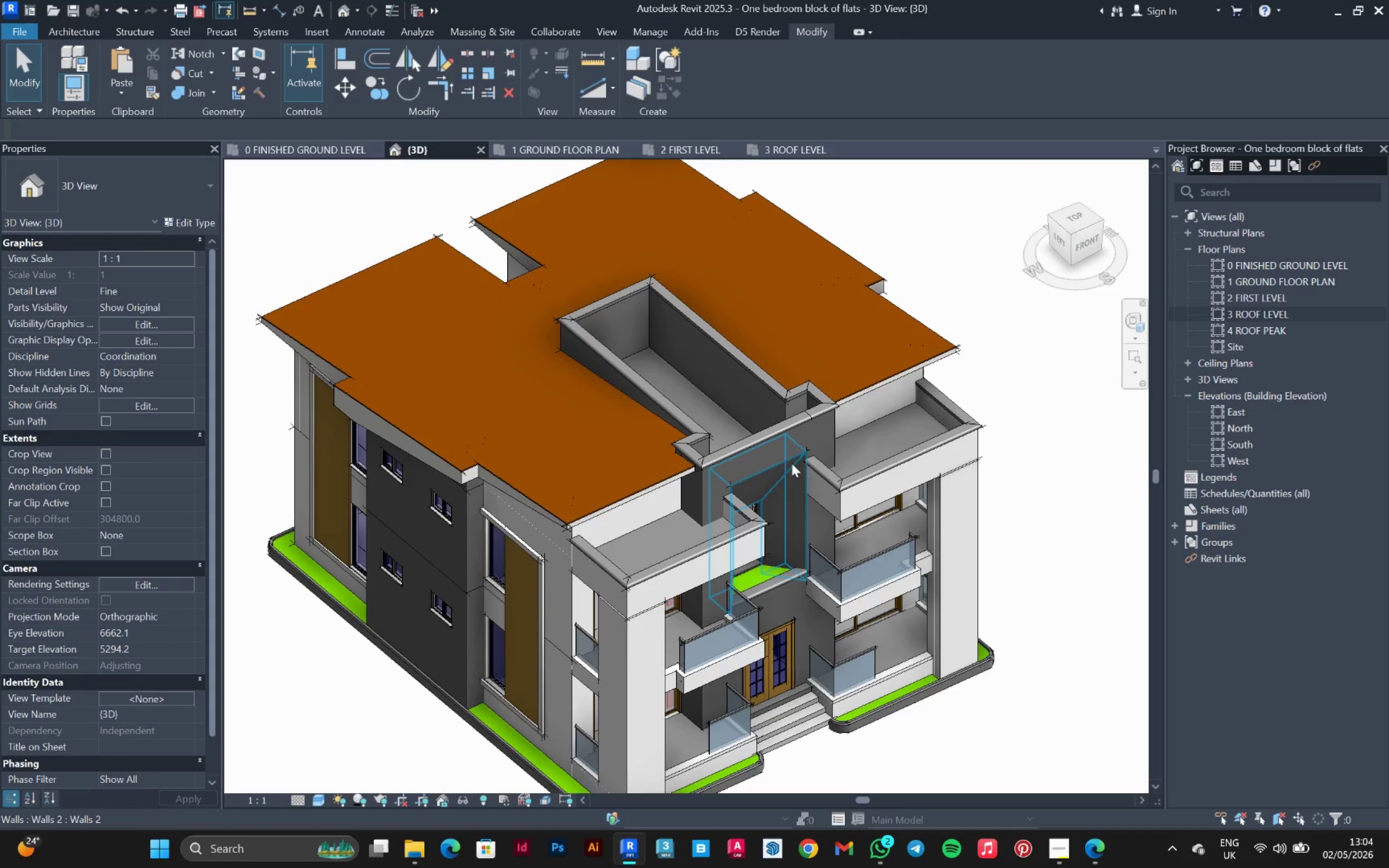 
scroll: coordinate [737, 487], scroll_direction: down, amount: 1.0
 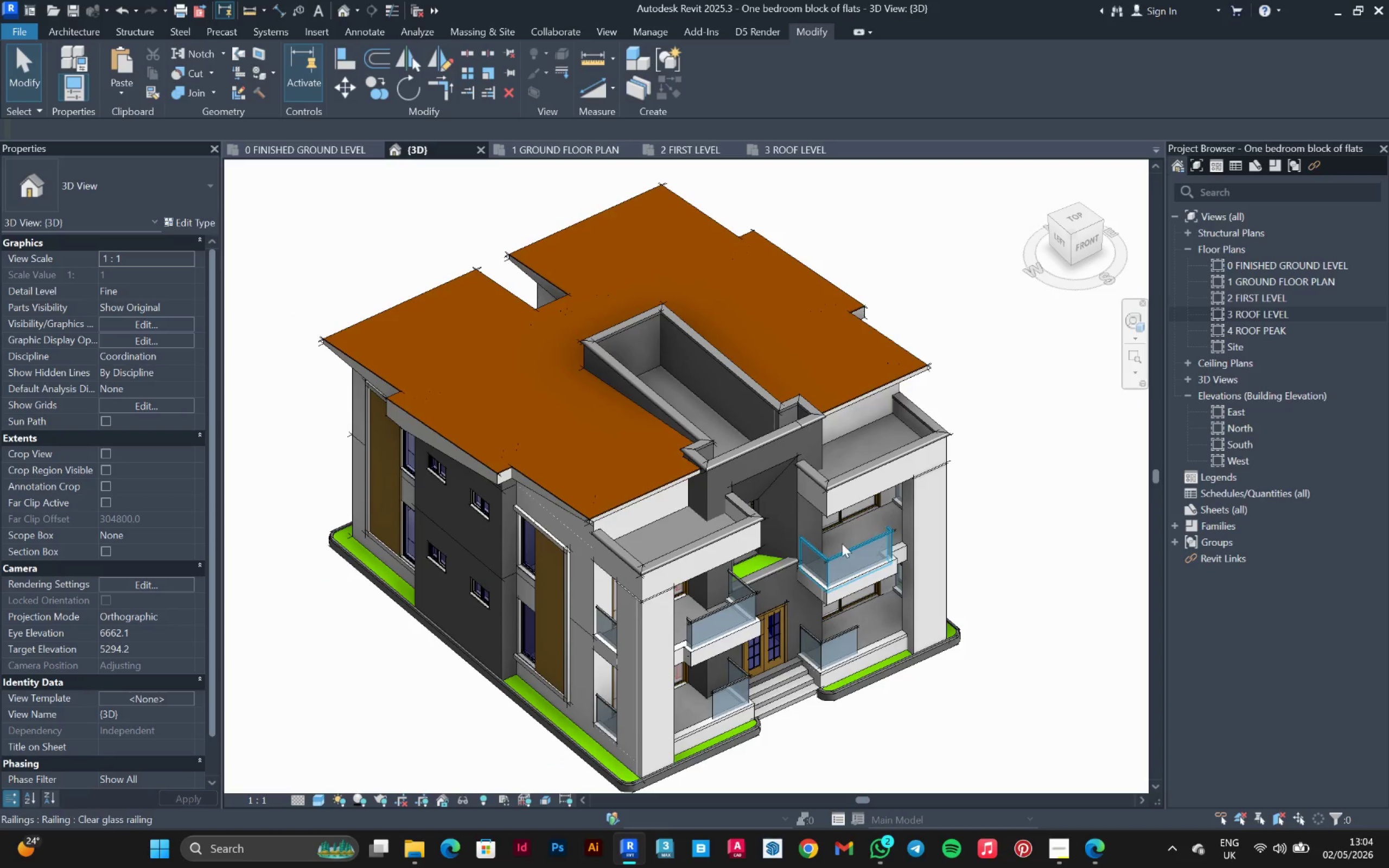 
hold_key(key=ShiftLeft, duration=1.51)
 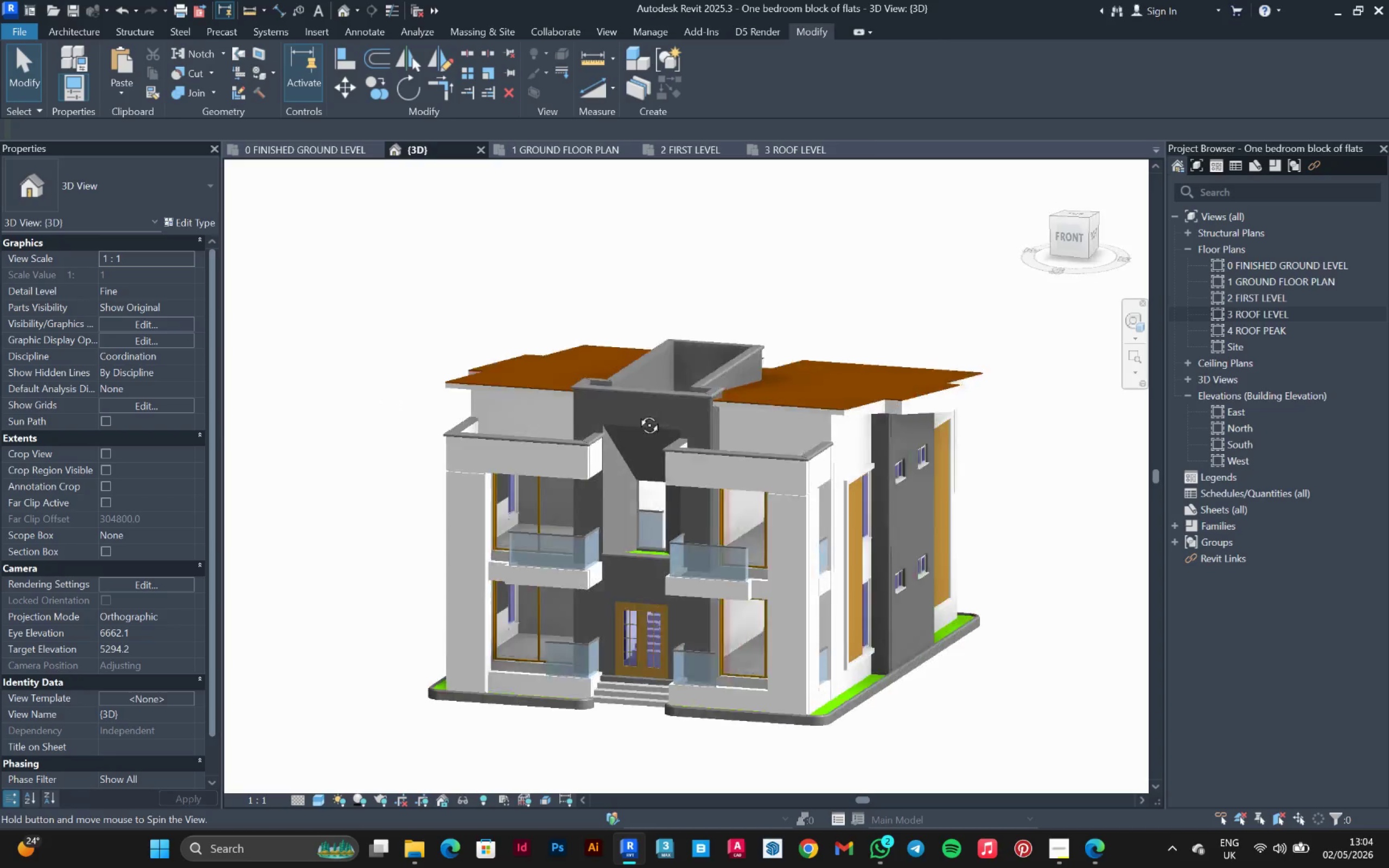 
hold_key(key=ShiftLeft, duration=1.5)
 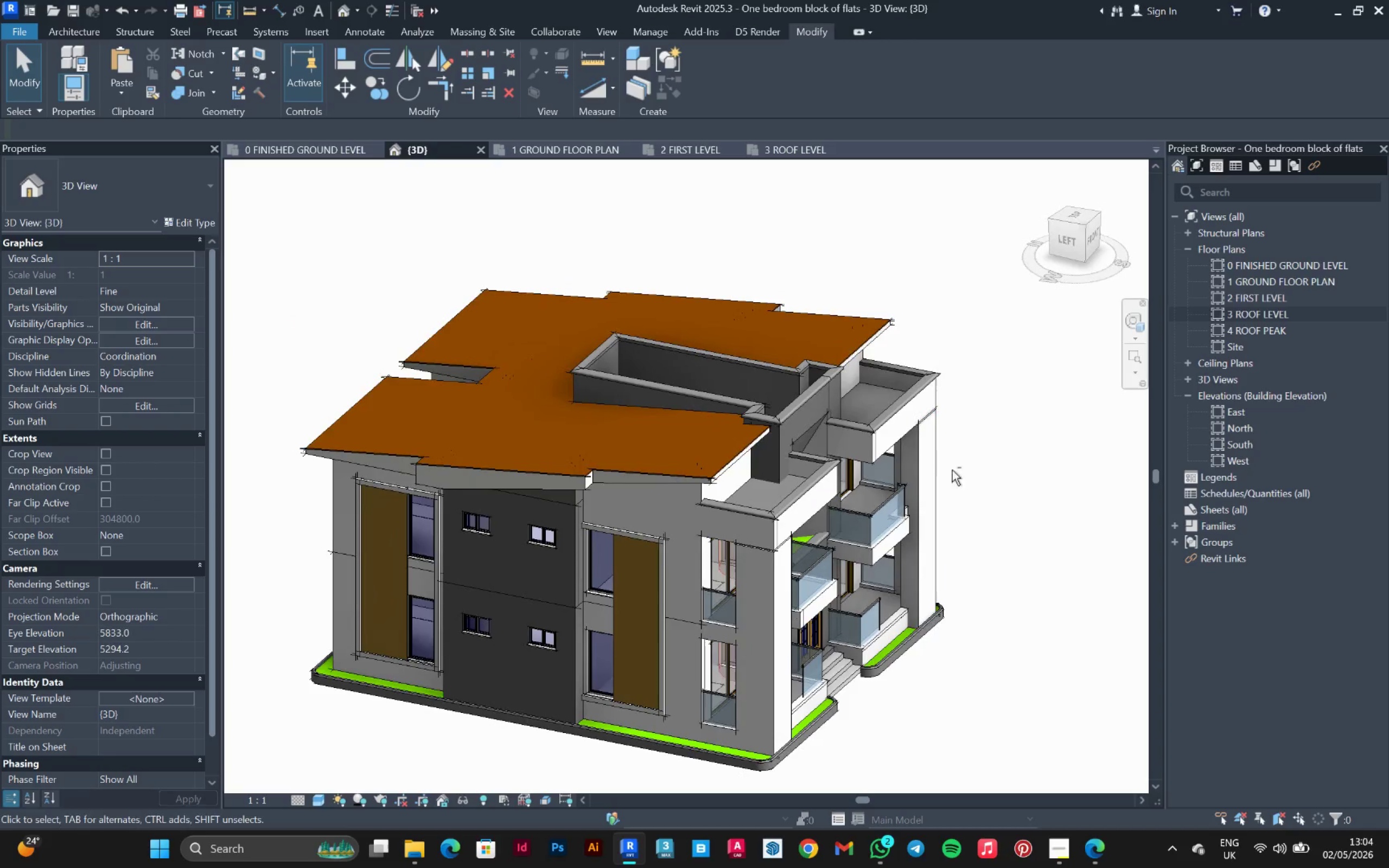 
hold_key(key=ShiftLeft, duration=0.47)
 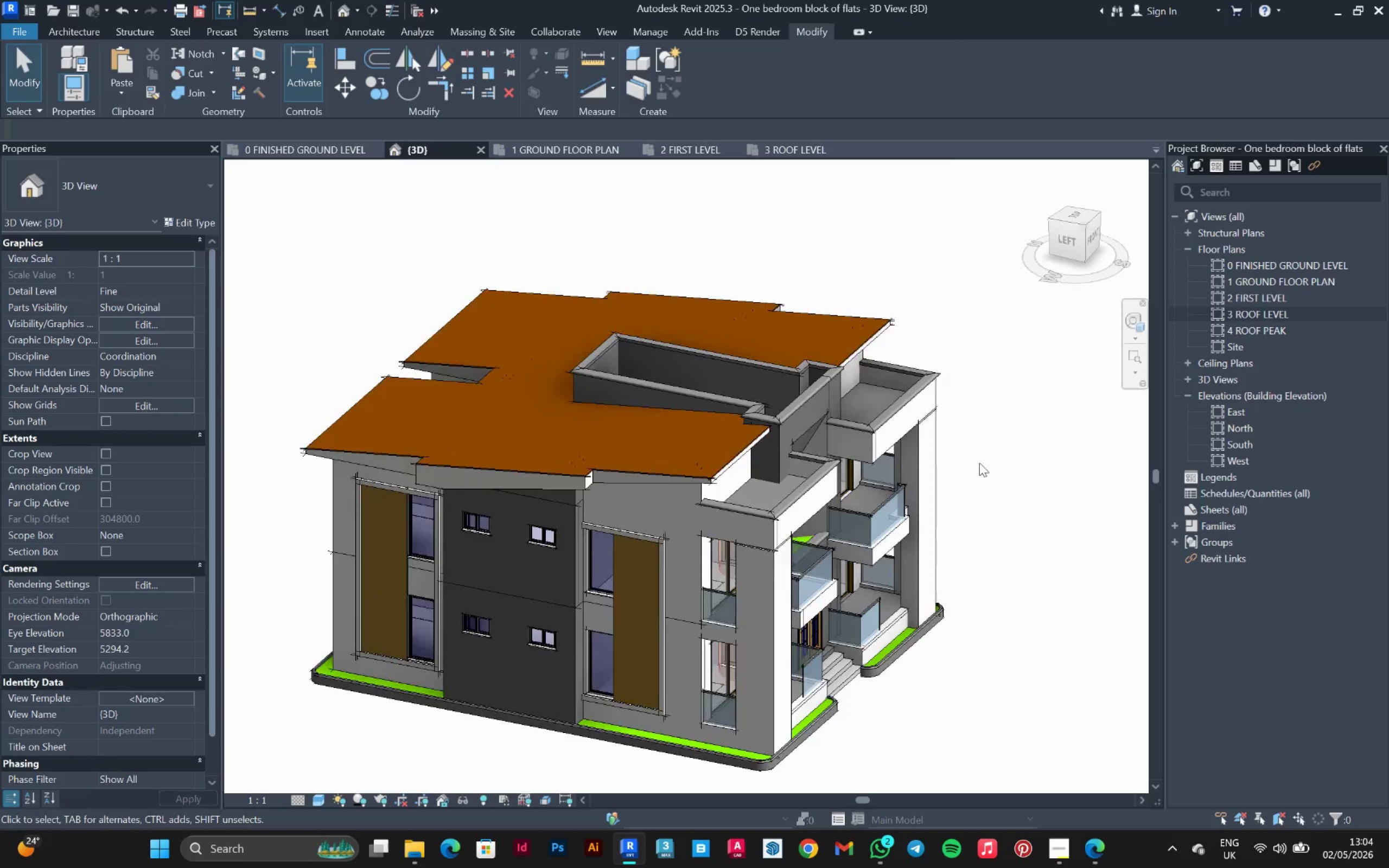 
hold_key(key=ShiftLeft, duration=0.59)
 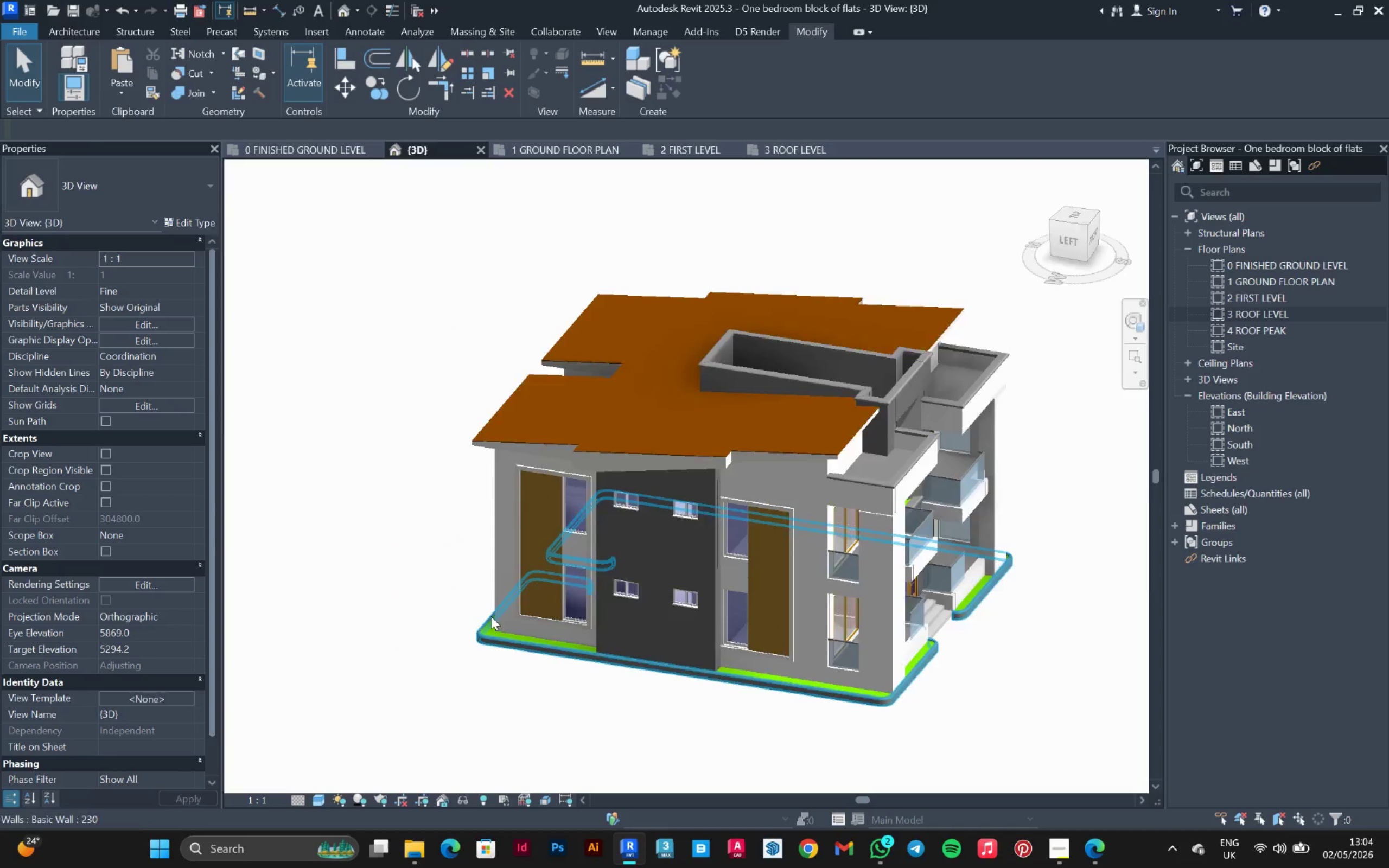 
scroll: coordinate [979, 463], scroll_direction: down, amount: 2.0
 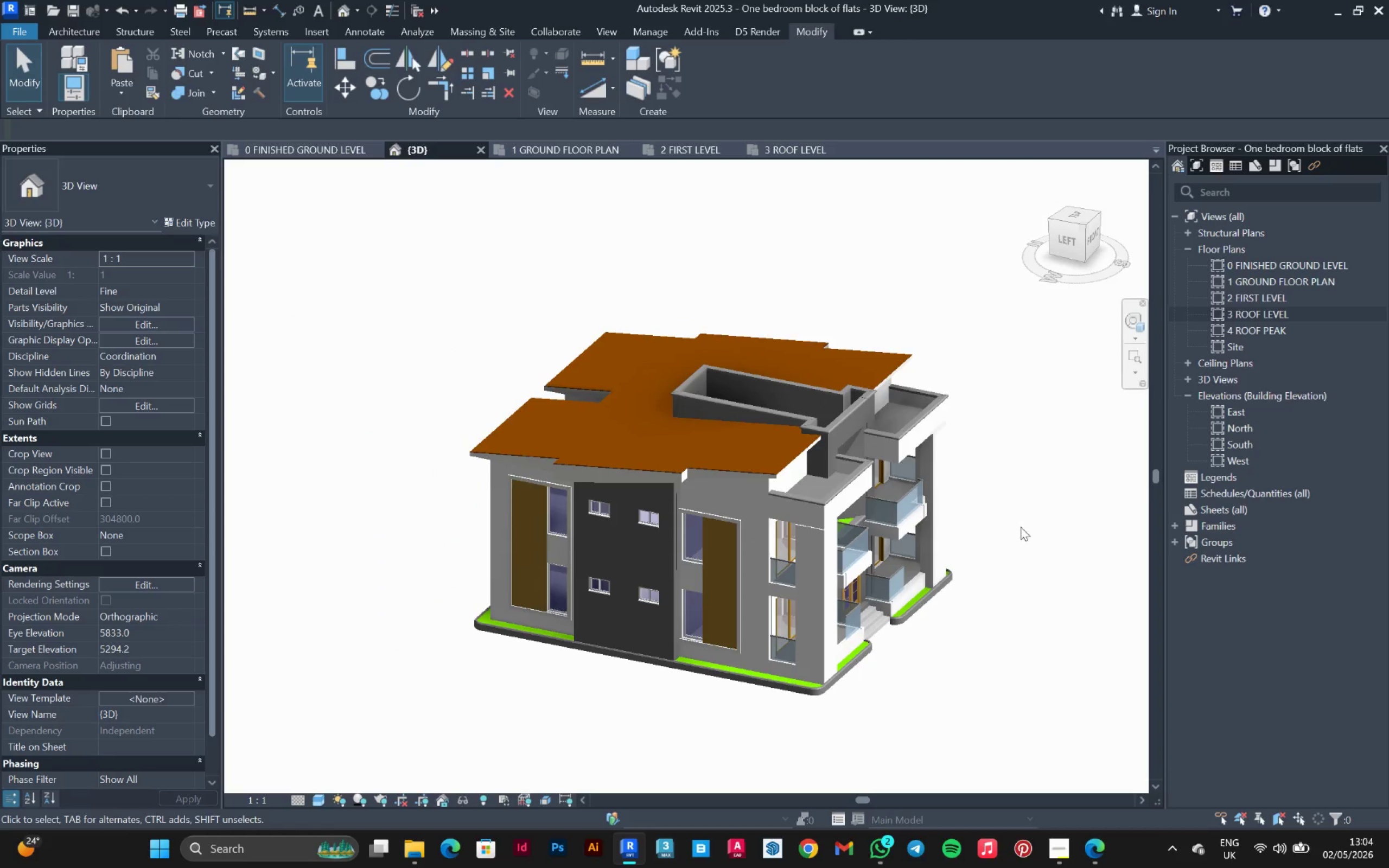 
scroll: coordinate [840, 556], scroll_direction: up, amount: 6.0
 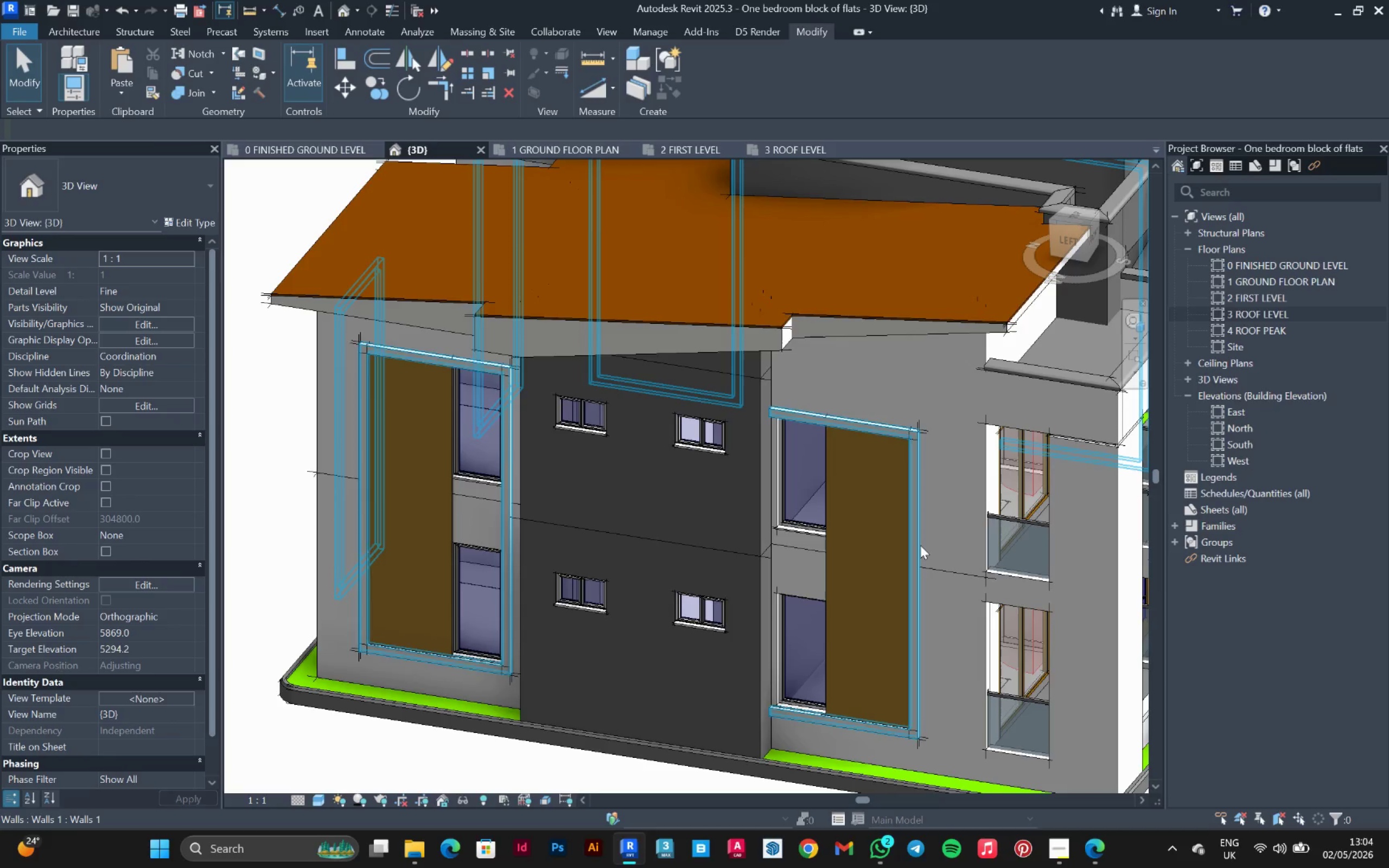 
left_click([920, 545])
 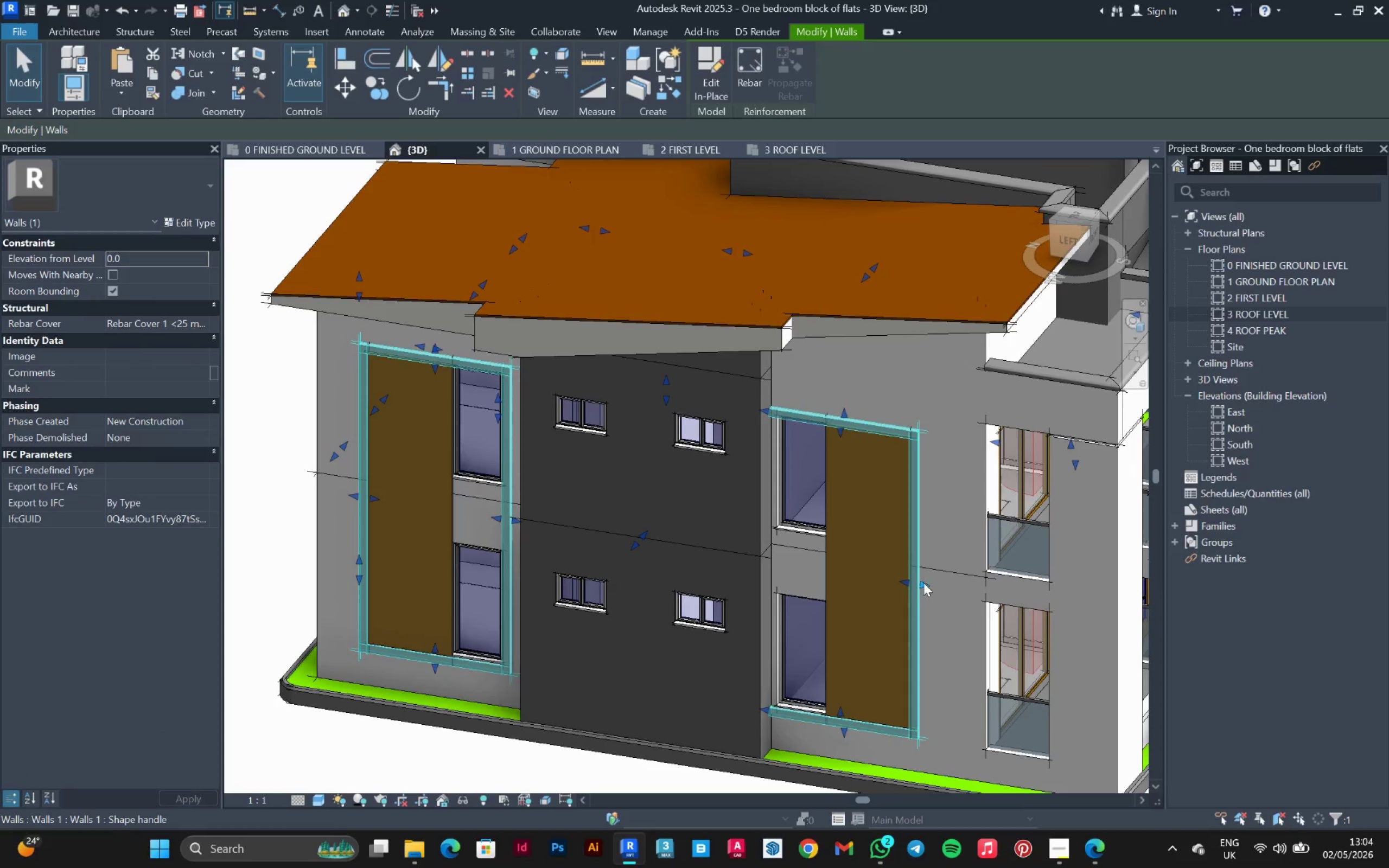 
left_click_drag(start_coordinate=[923, 583], to_coordinate=[983, 605])
 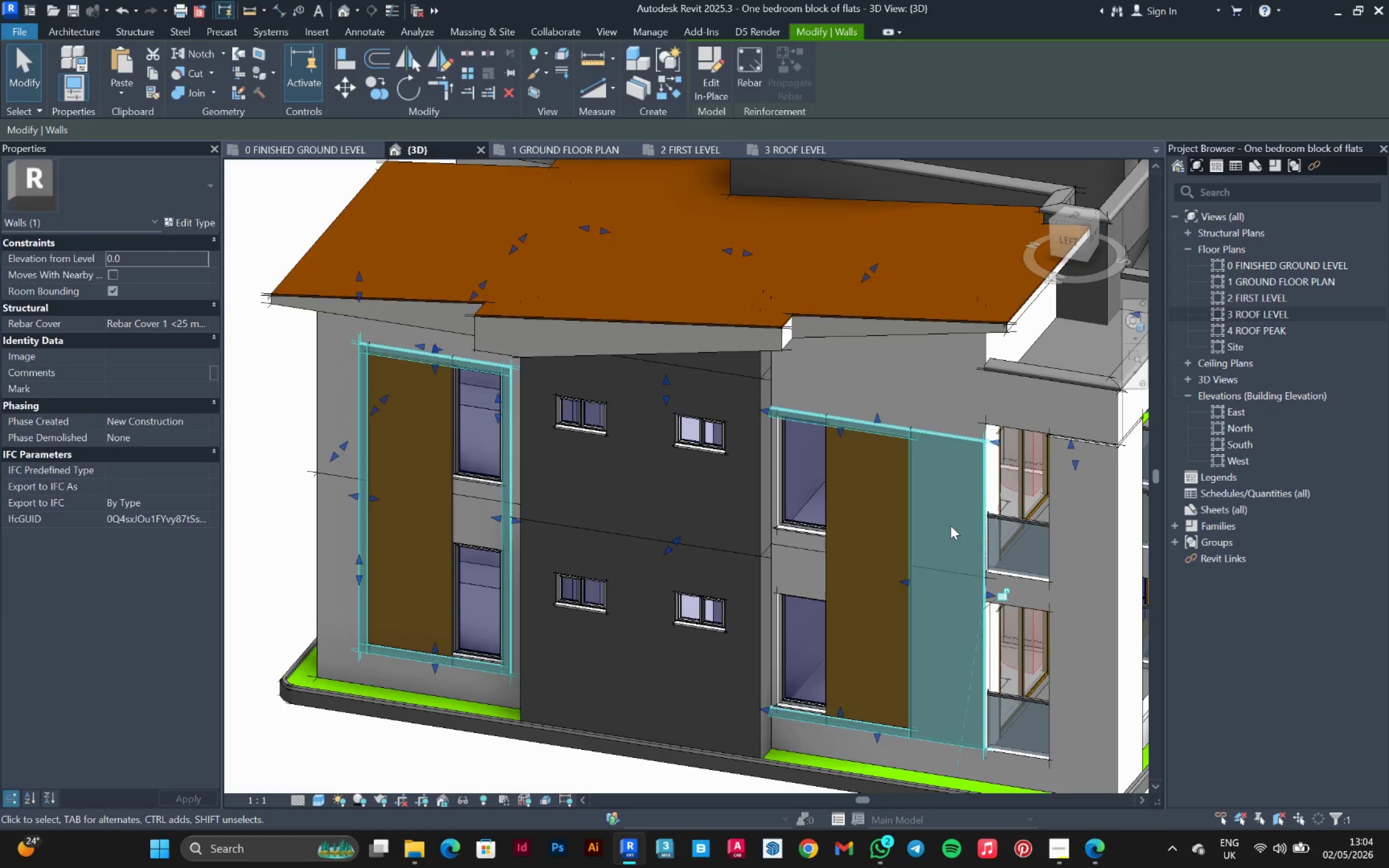 
left_click([951, 522])
 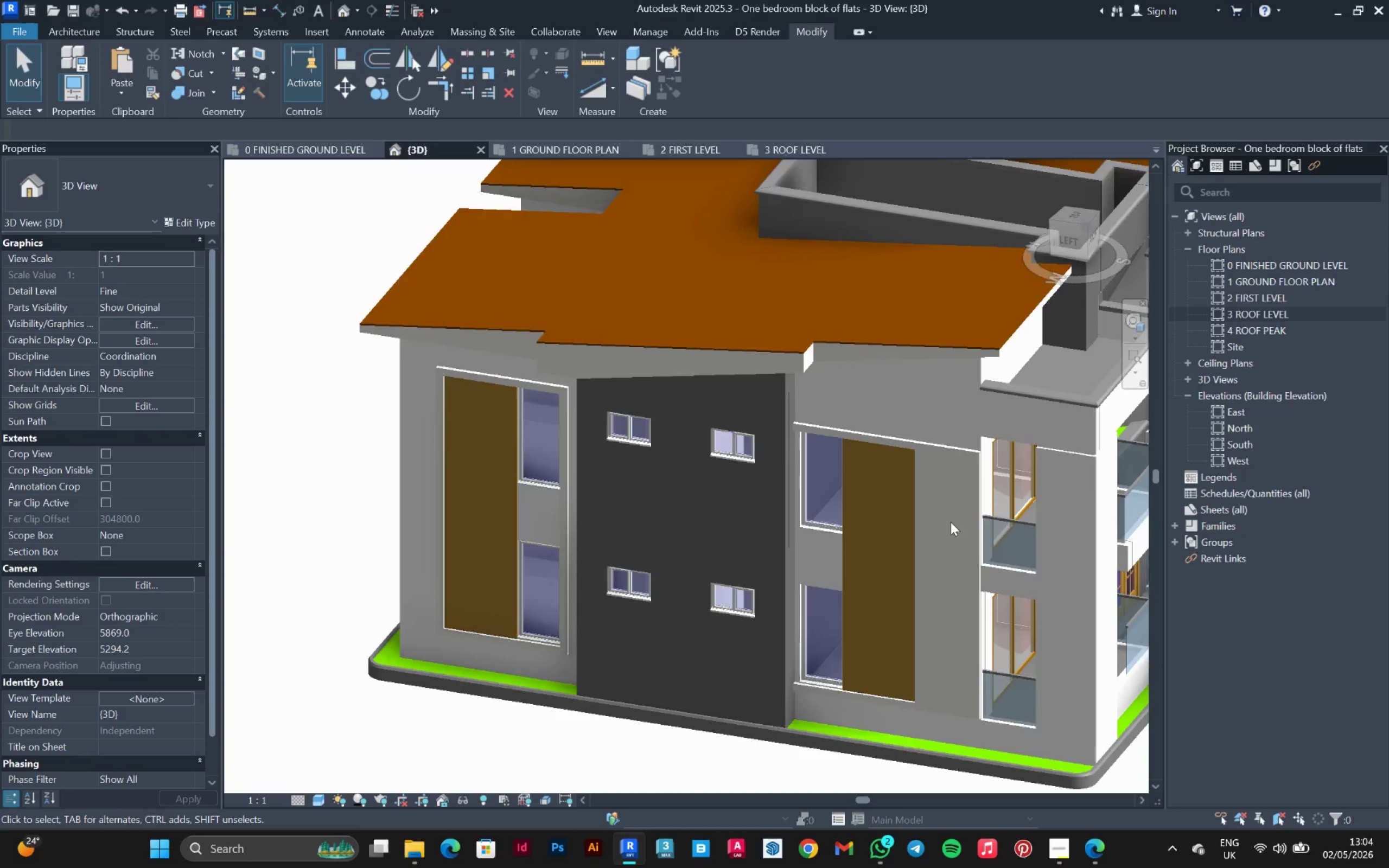 
scroll: coordinate [951, 522], scroll_direction: down, amount: 3.0
 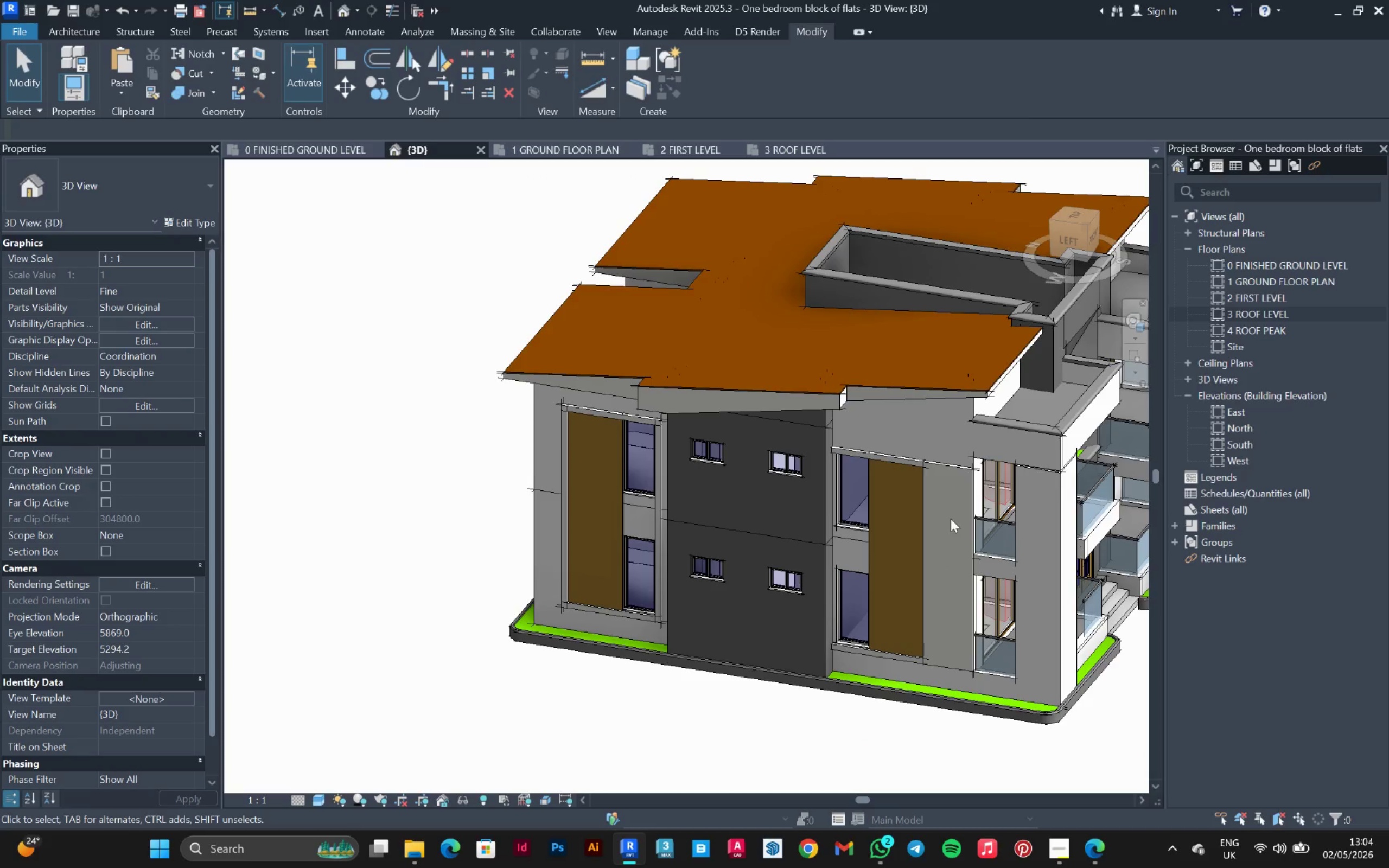 
key(Control+ControlLeft)
 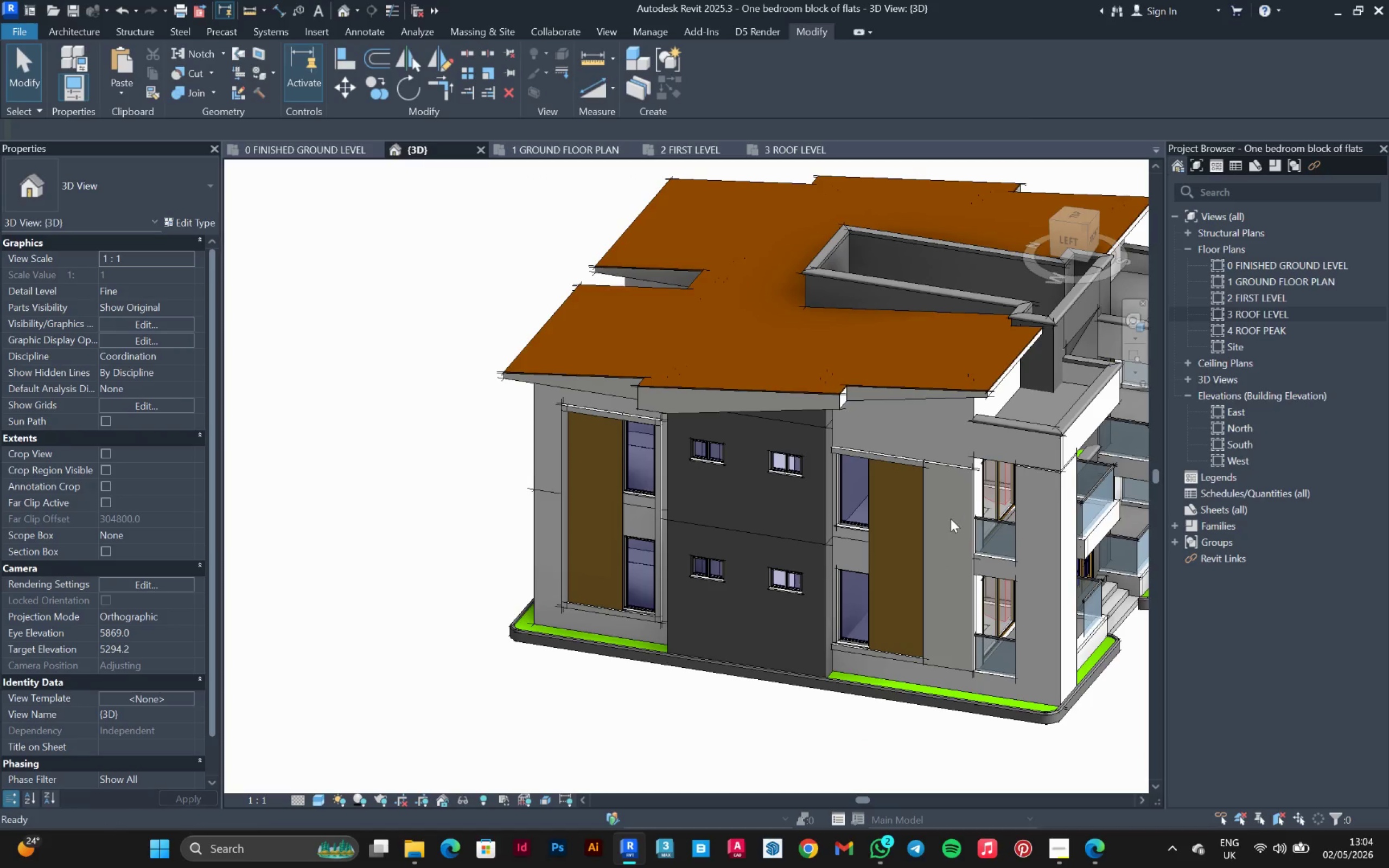 
key(Control+Z)
 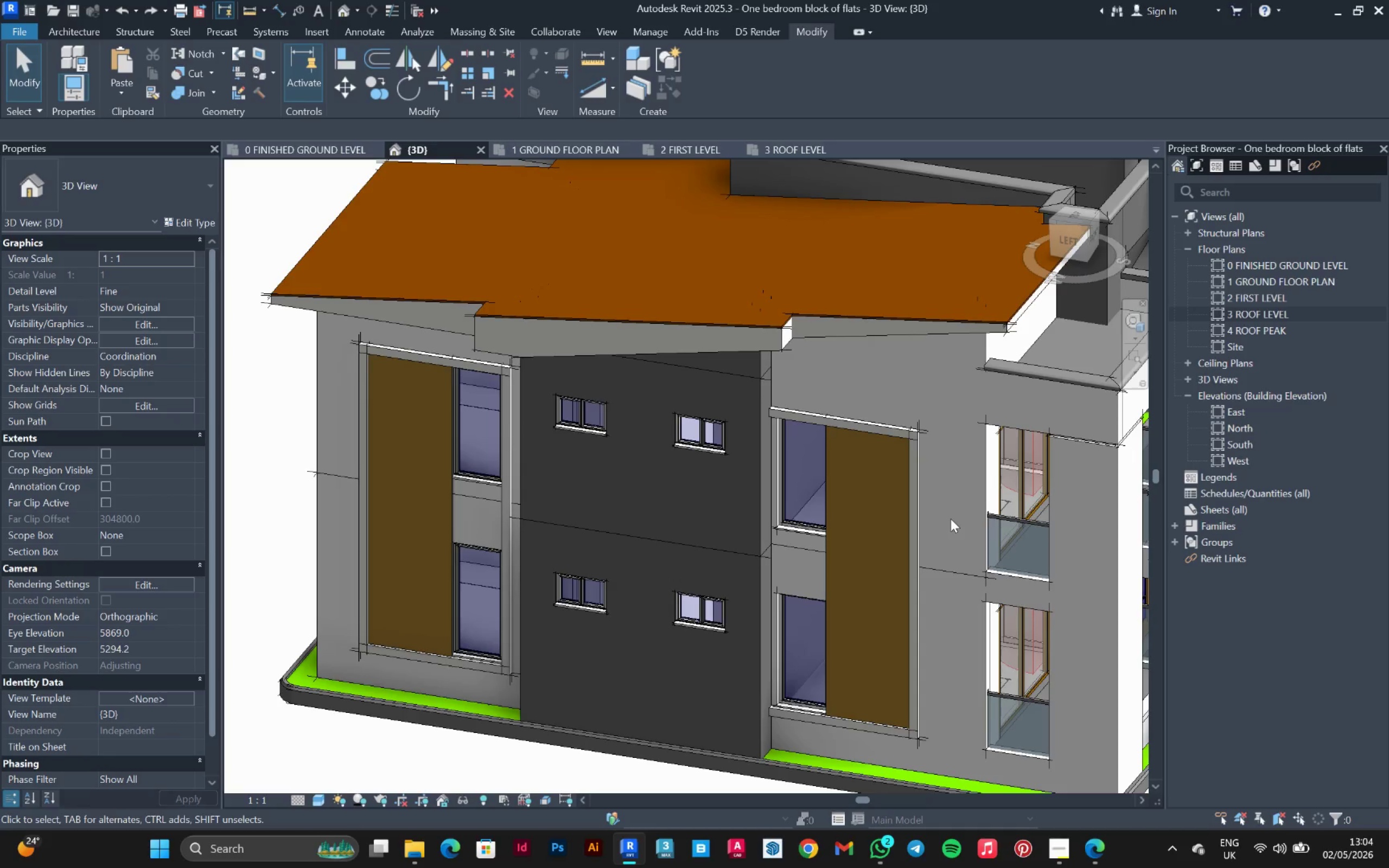 
key(Control+S)
 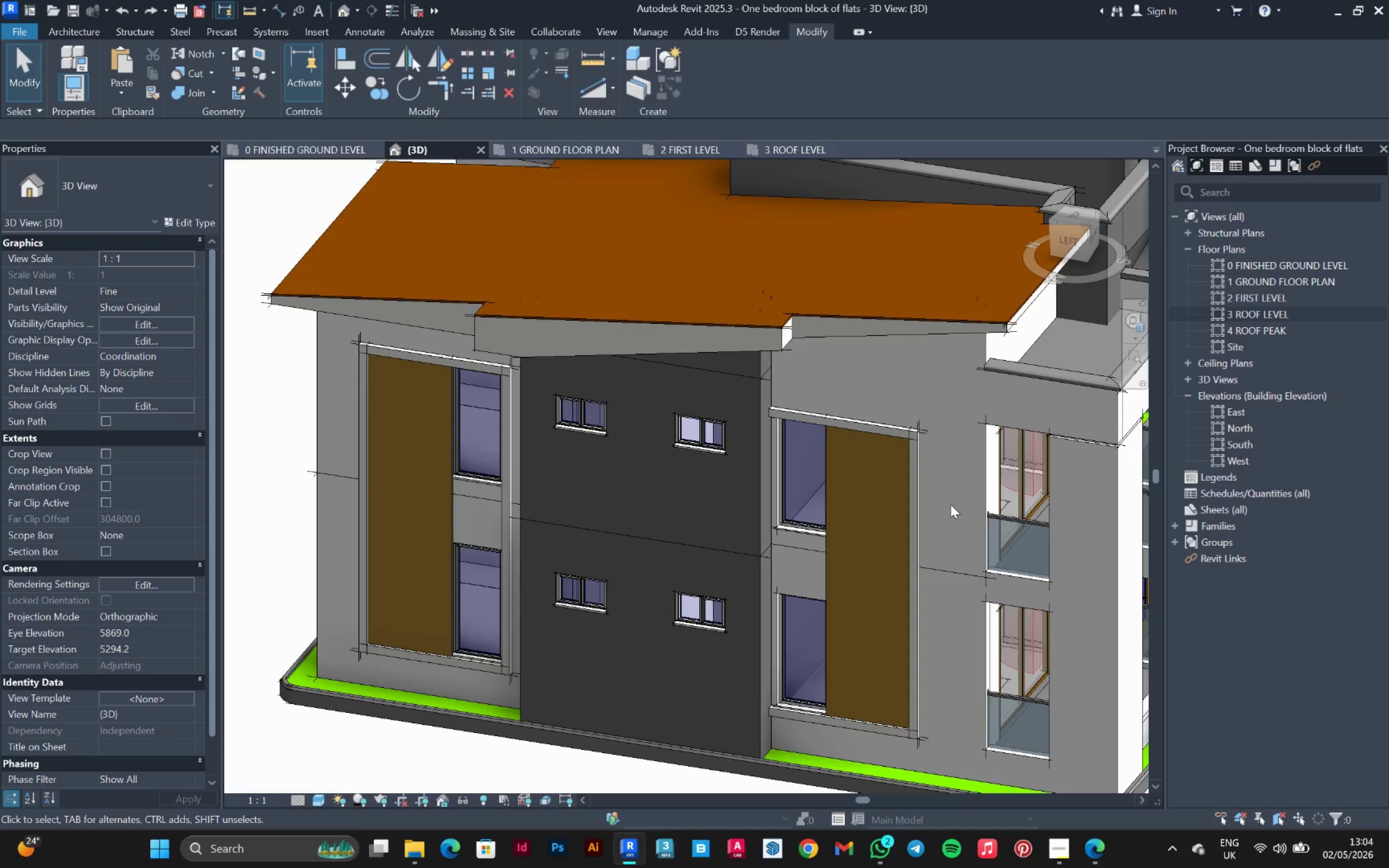 
wait(14.53)
 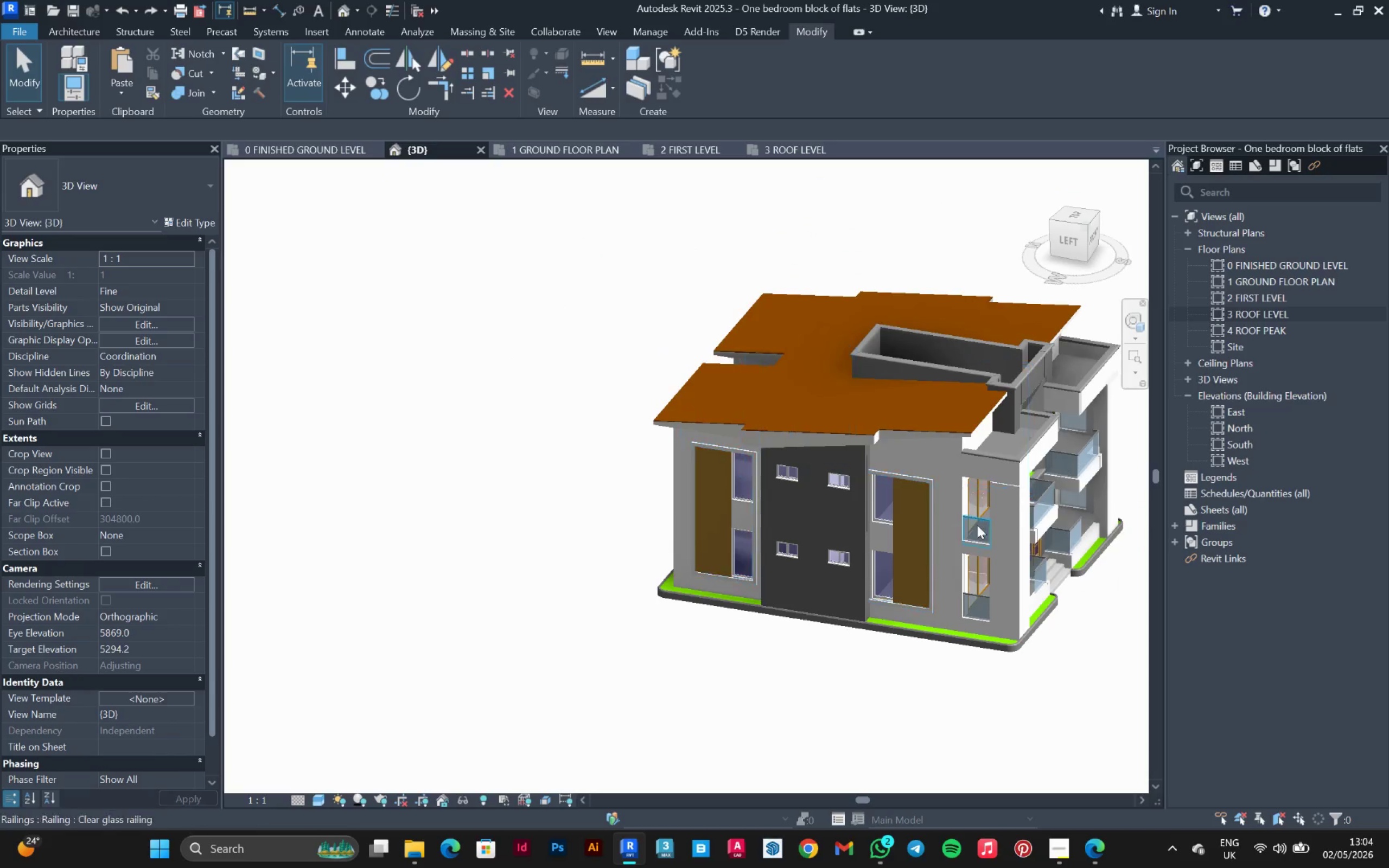 
hold_key(key=ShiftLeft, duration=0.52)
 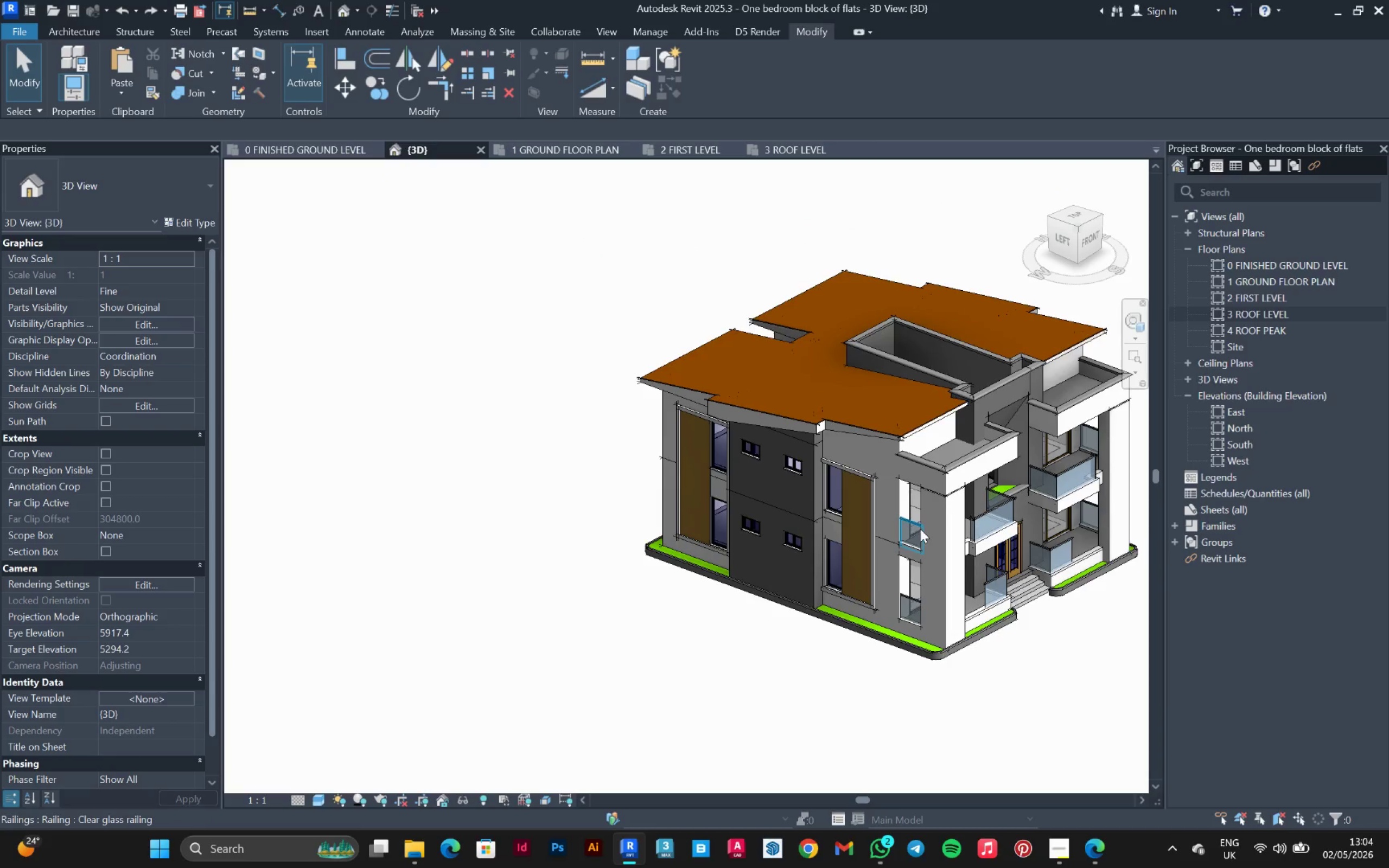 
scroll: coordinate [942, 517], scroll_direction: down, amount: 6.0
 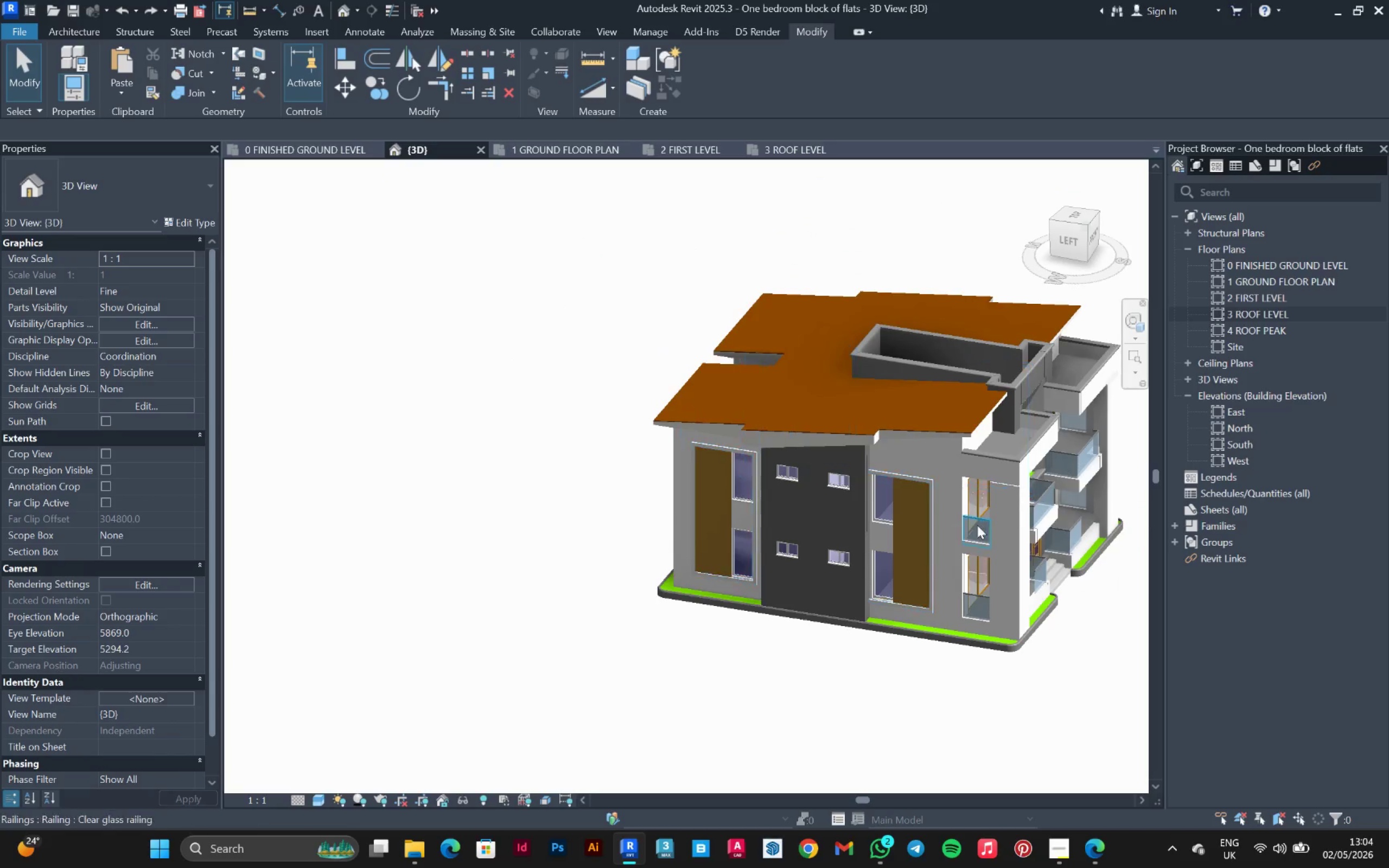 
wait(40.83)
 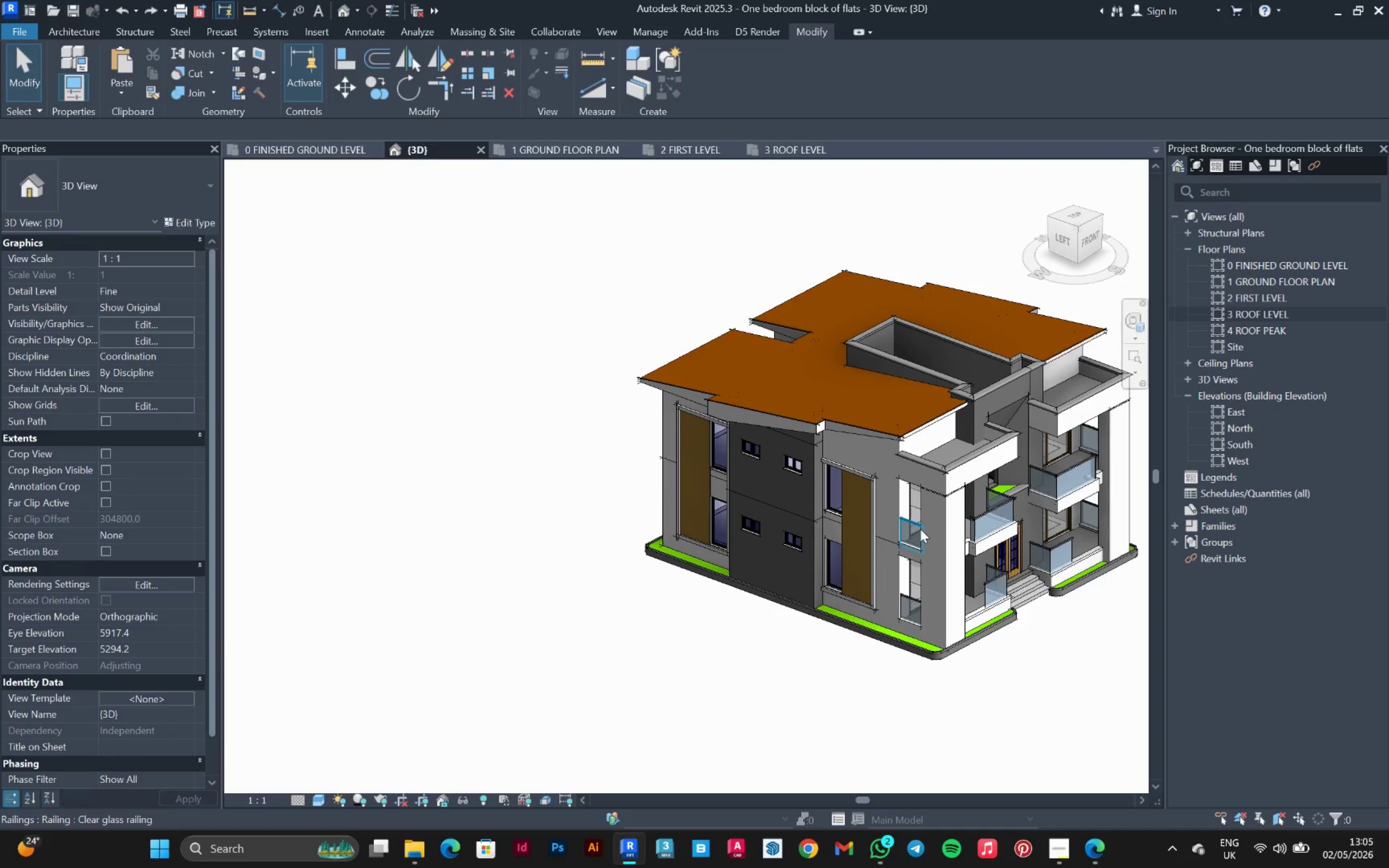 
scroll: coordinate [1088, 524], scroll_direction: up, amount: 1.0
 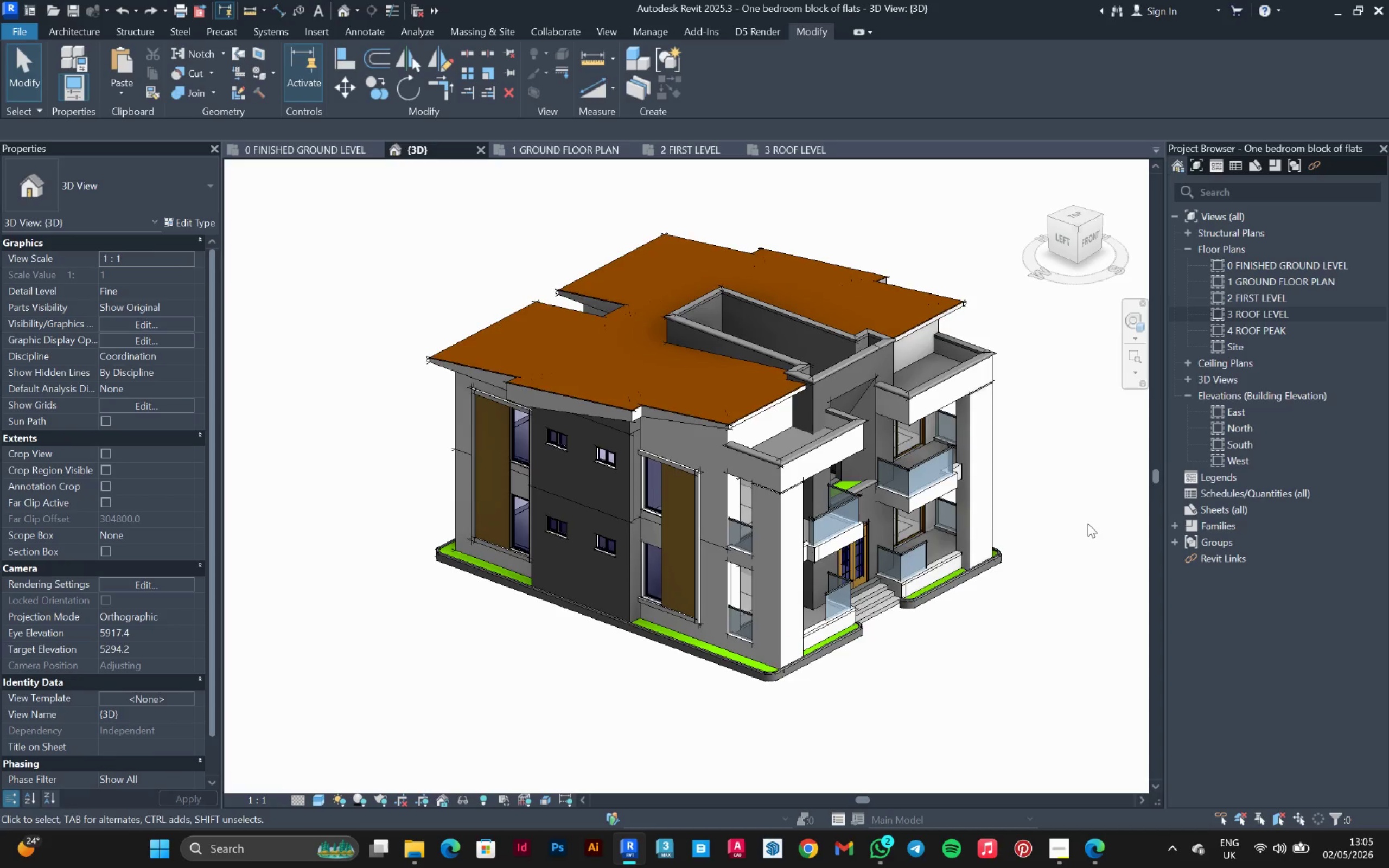 
hold_key(key=ShiftLeft, duration=1.47)
 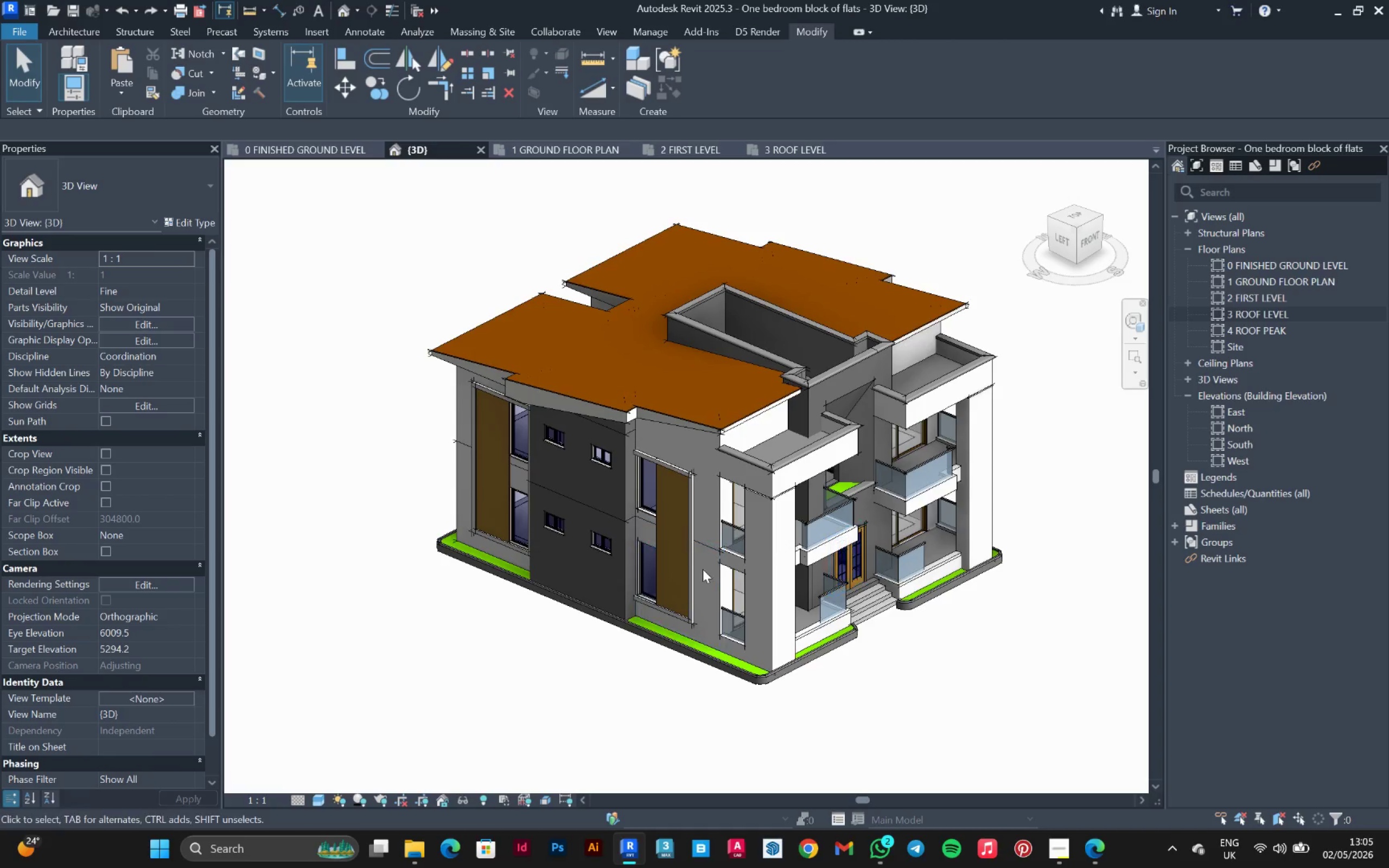 
hold_key(key=ShiftLeft, duration=1.52)
 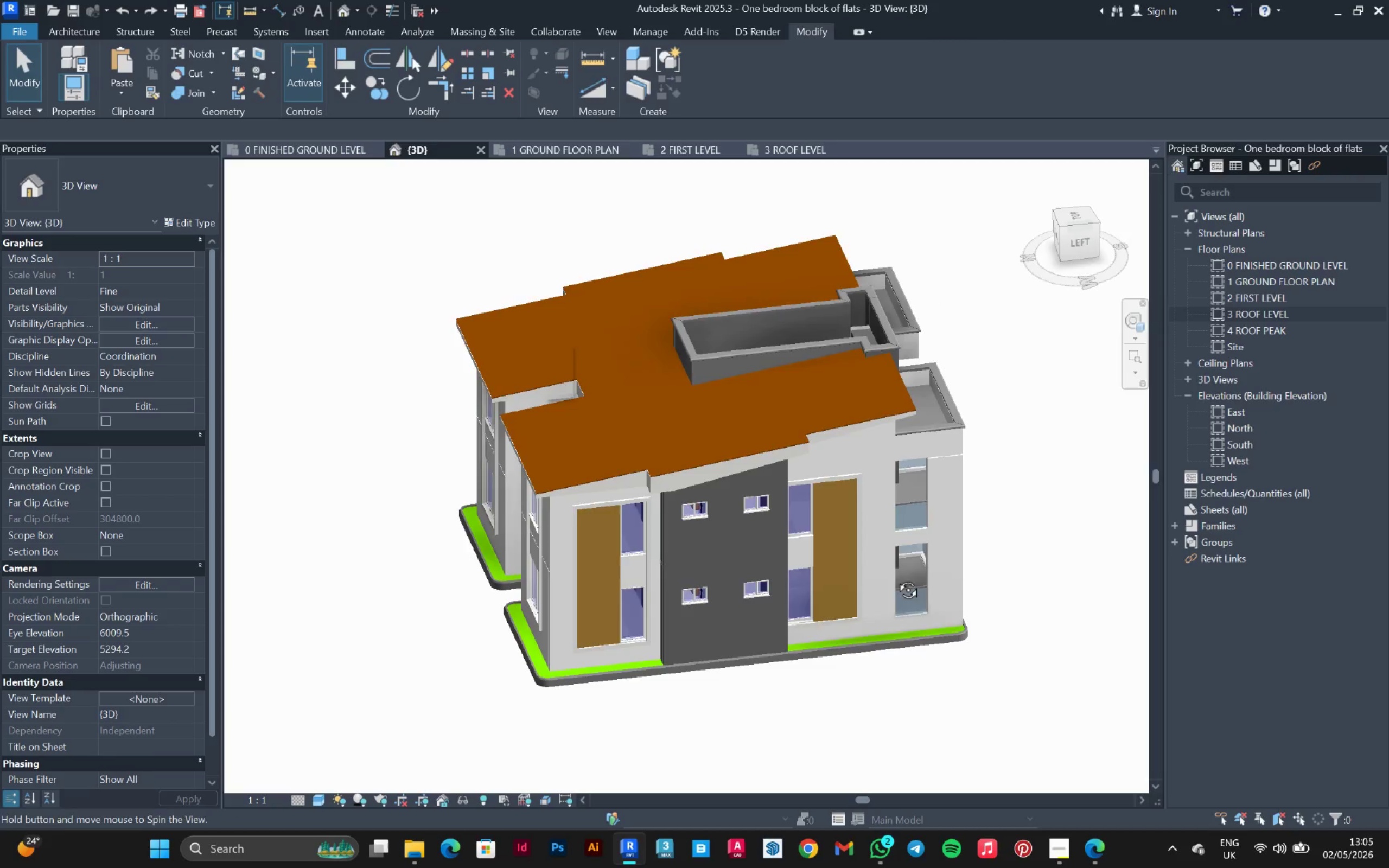 
key(Shift+ShiftLeft)
 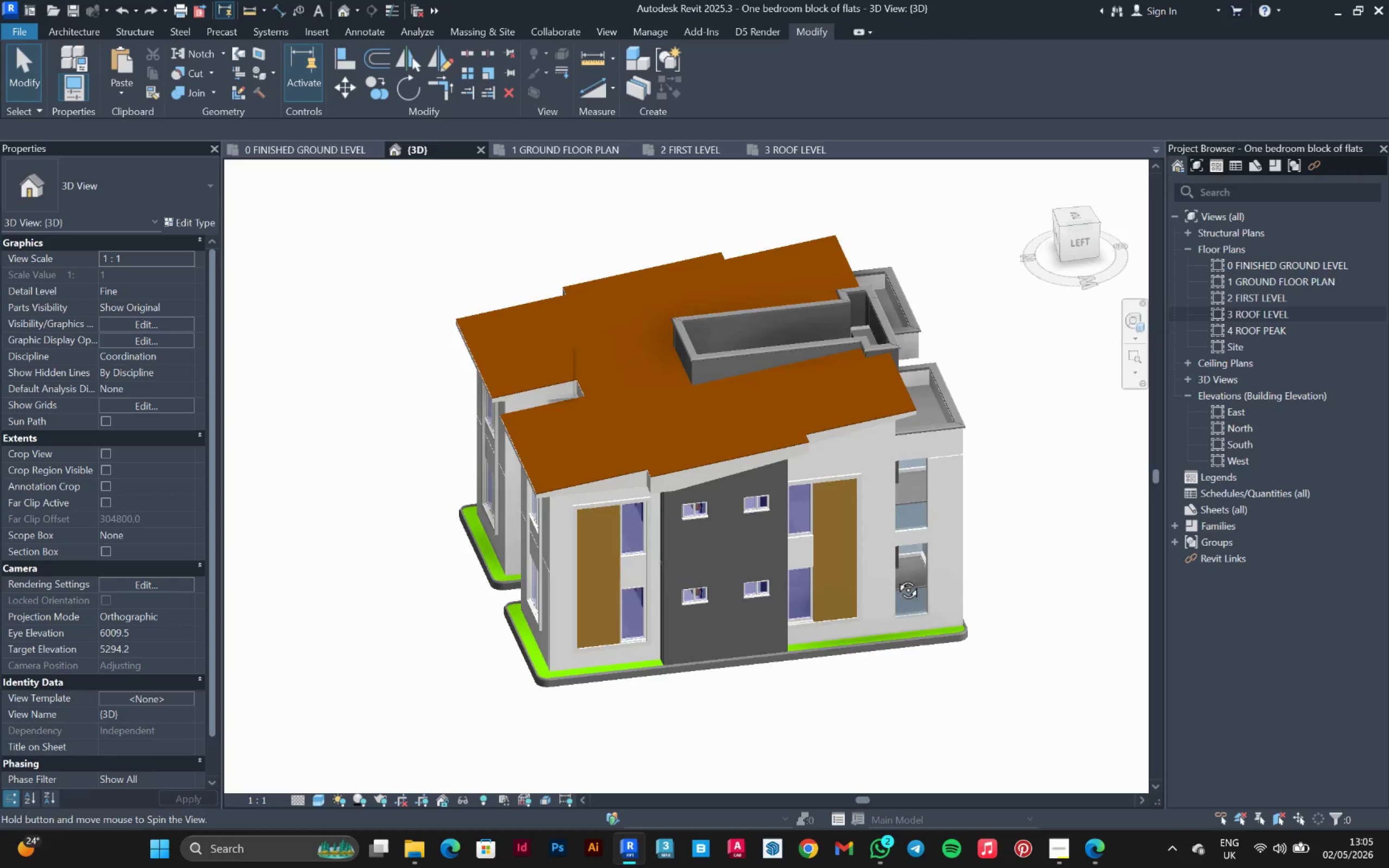 
key(Shift+ShiftLeft)
 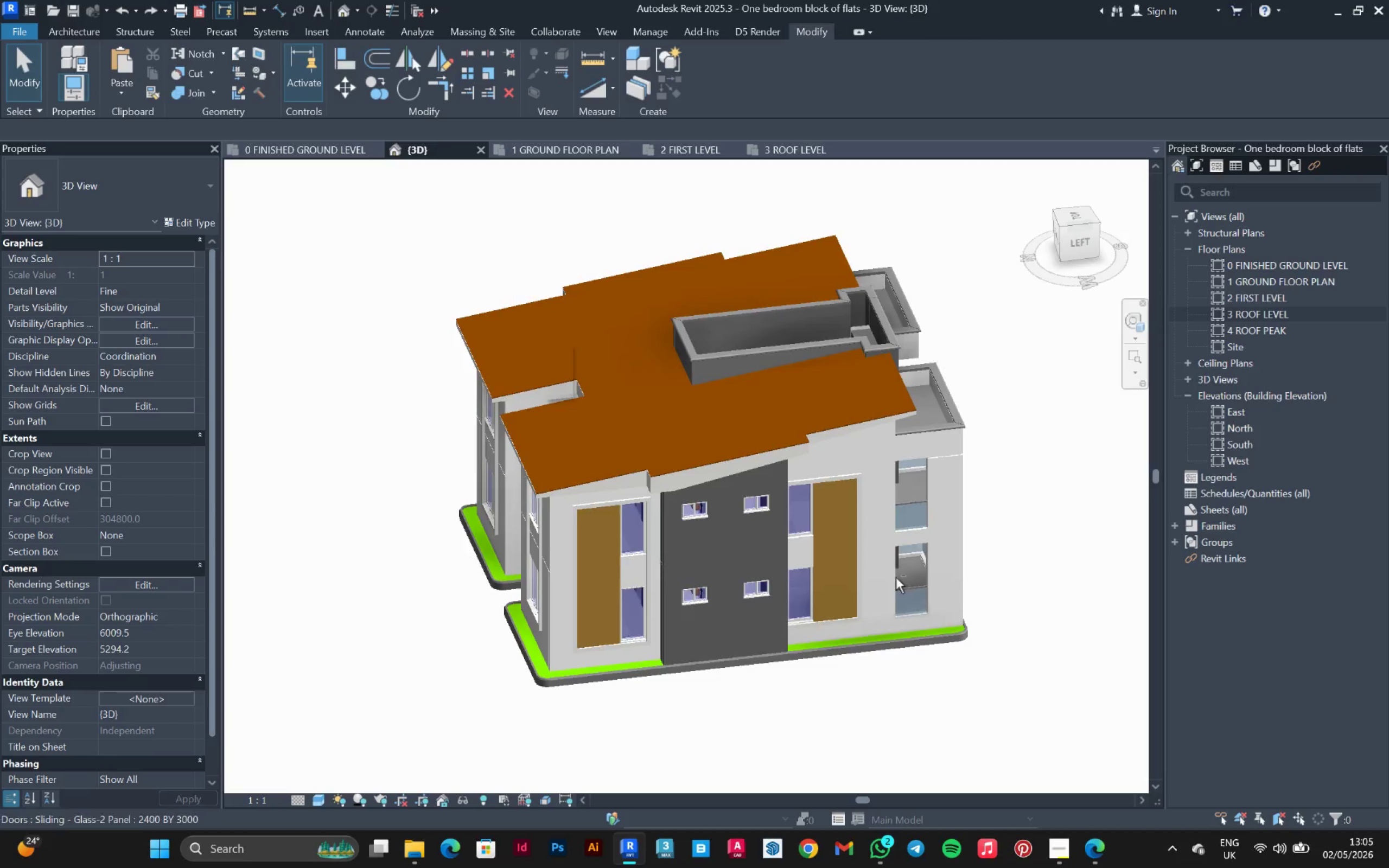 
key(Shift+ShiftLeft)
 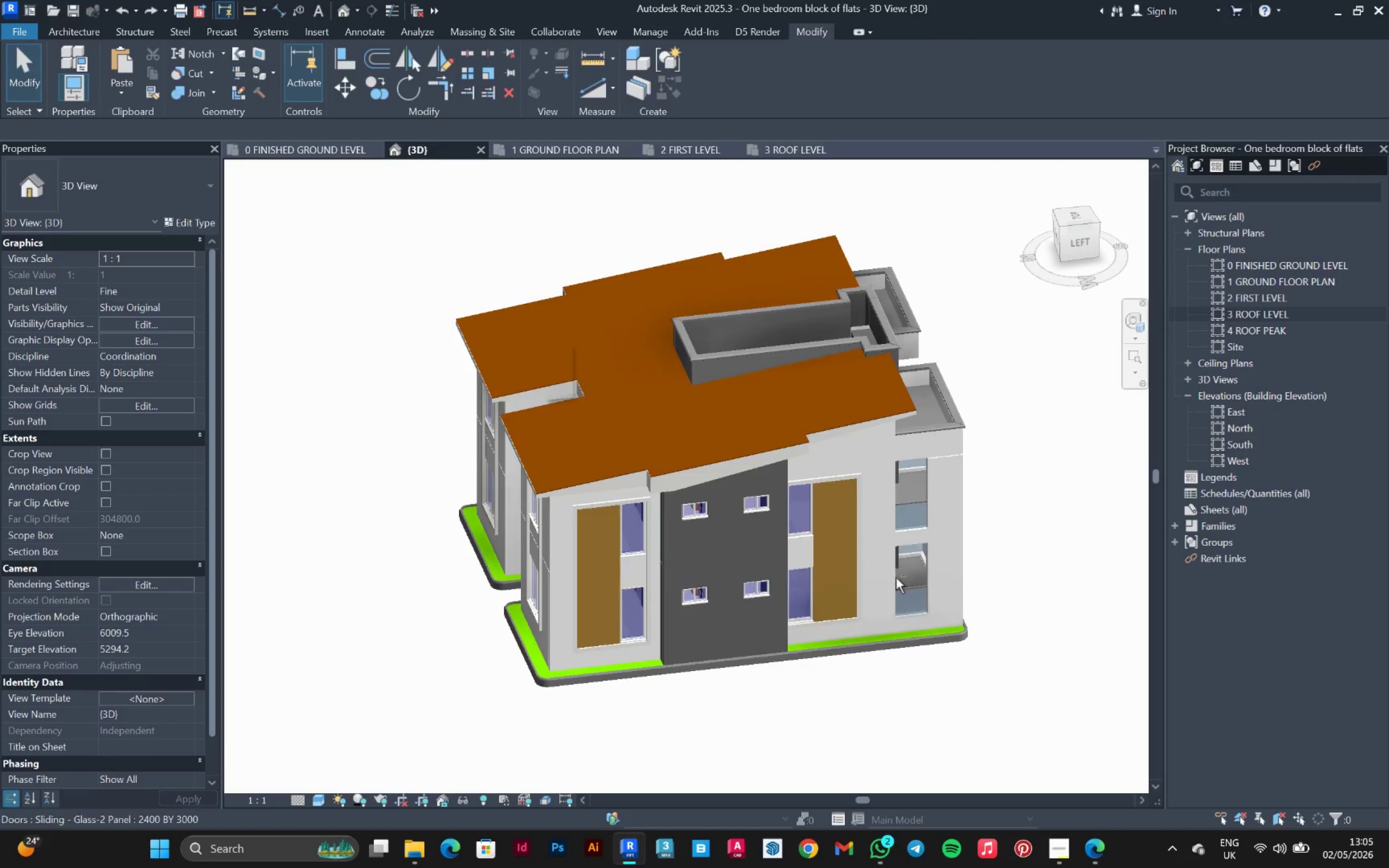 
key(Shift+ShiftLeft)
 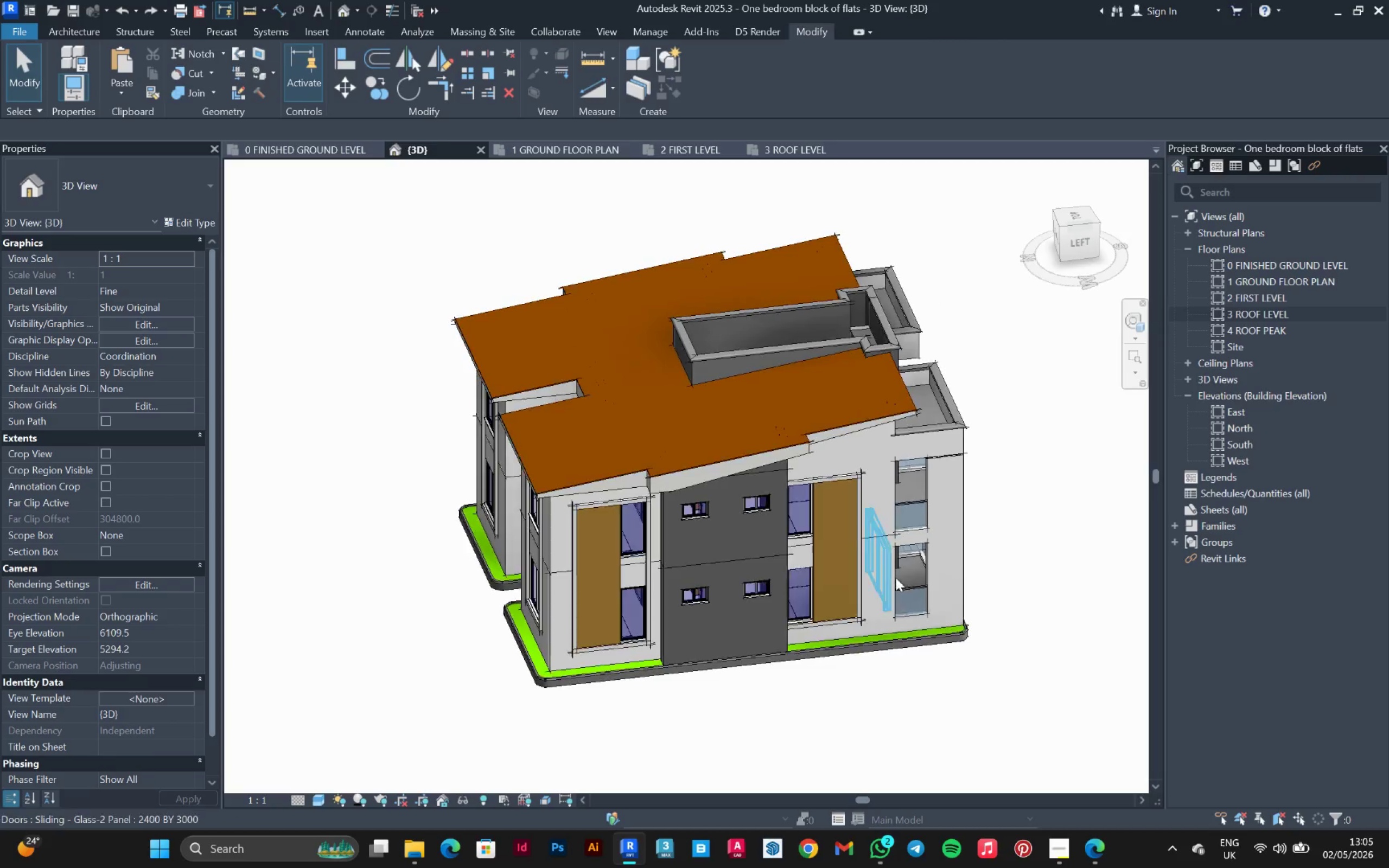 
key(Shift+ShiftLeft)
 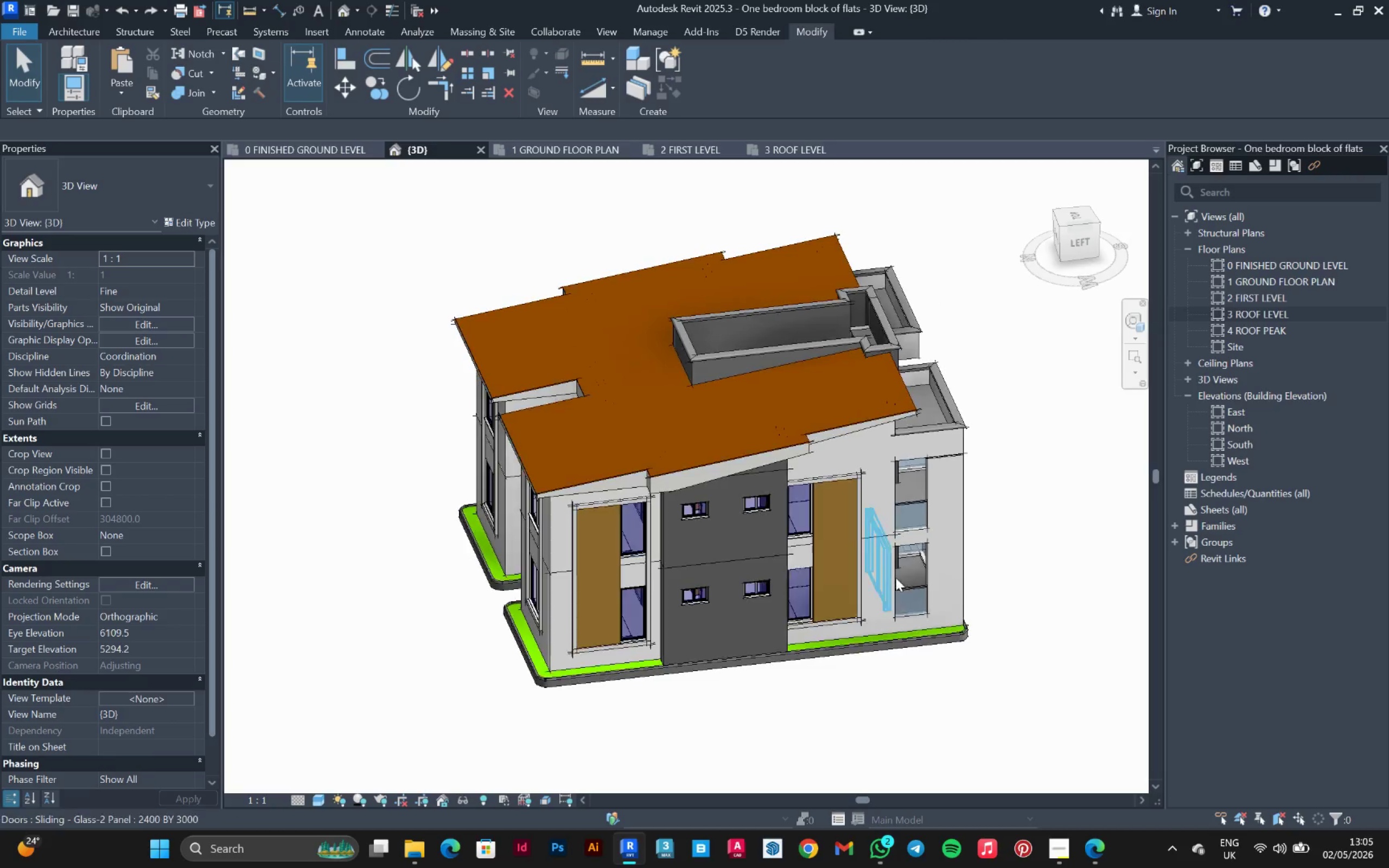 
key(Shift+ShiftLeft)
 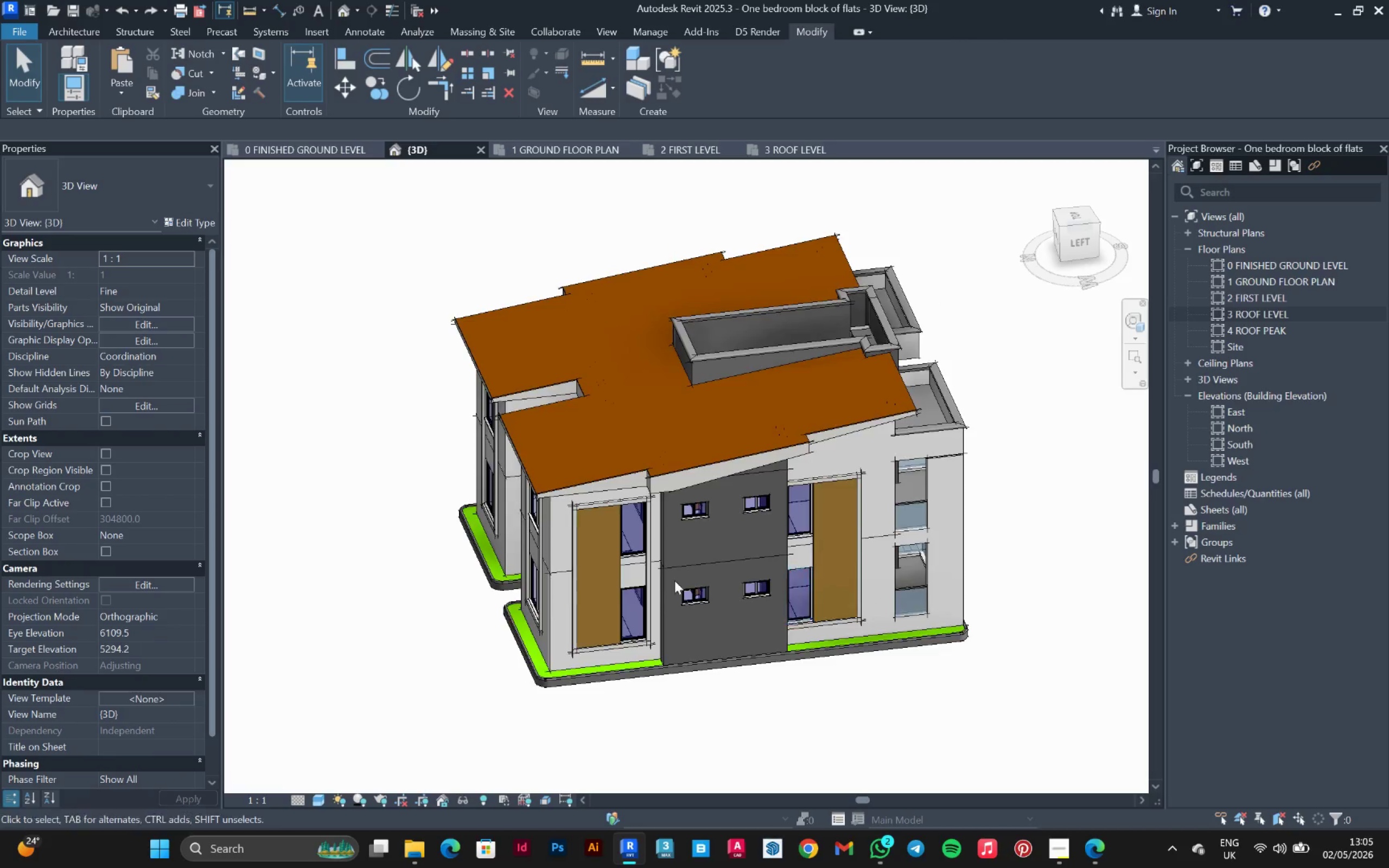 
scroll: coordinate [648, 579], scroll_direction: up, amount: 4.0
 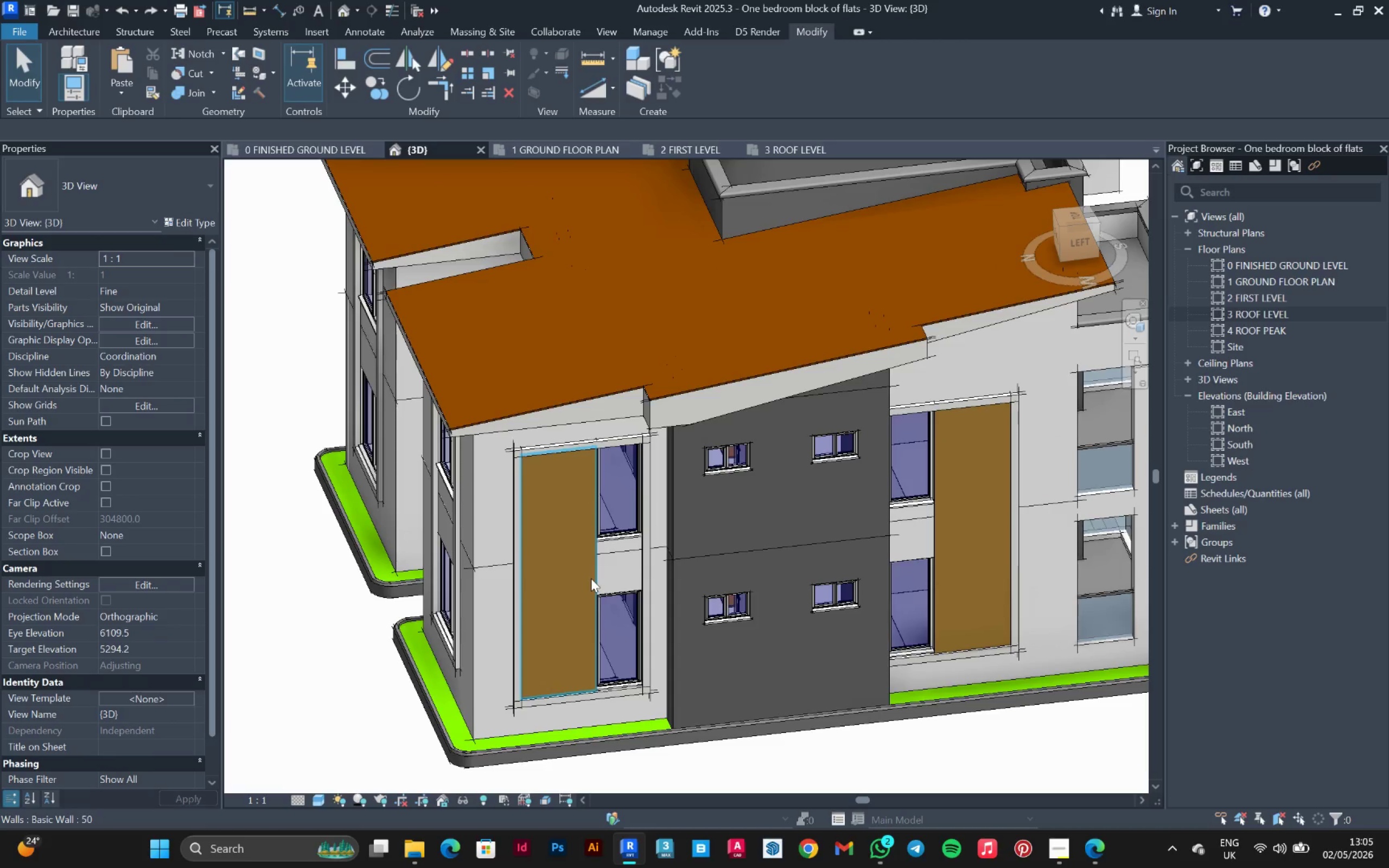 
left_click([591, 578])
 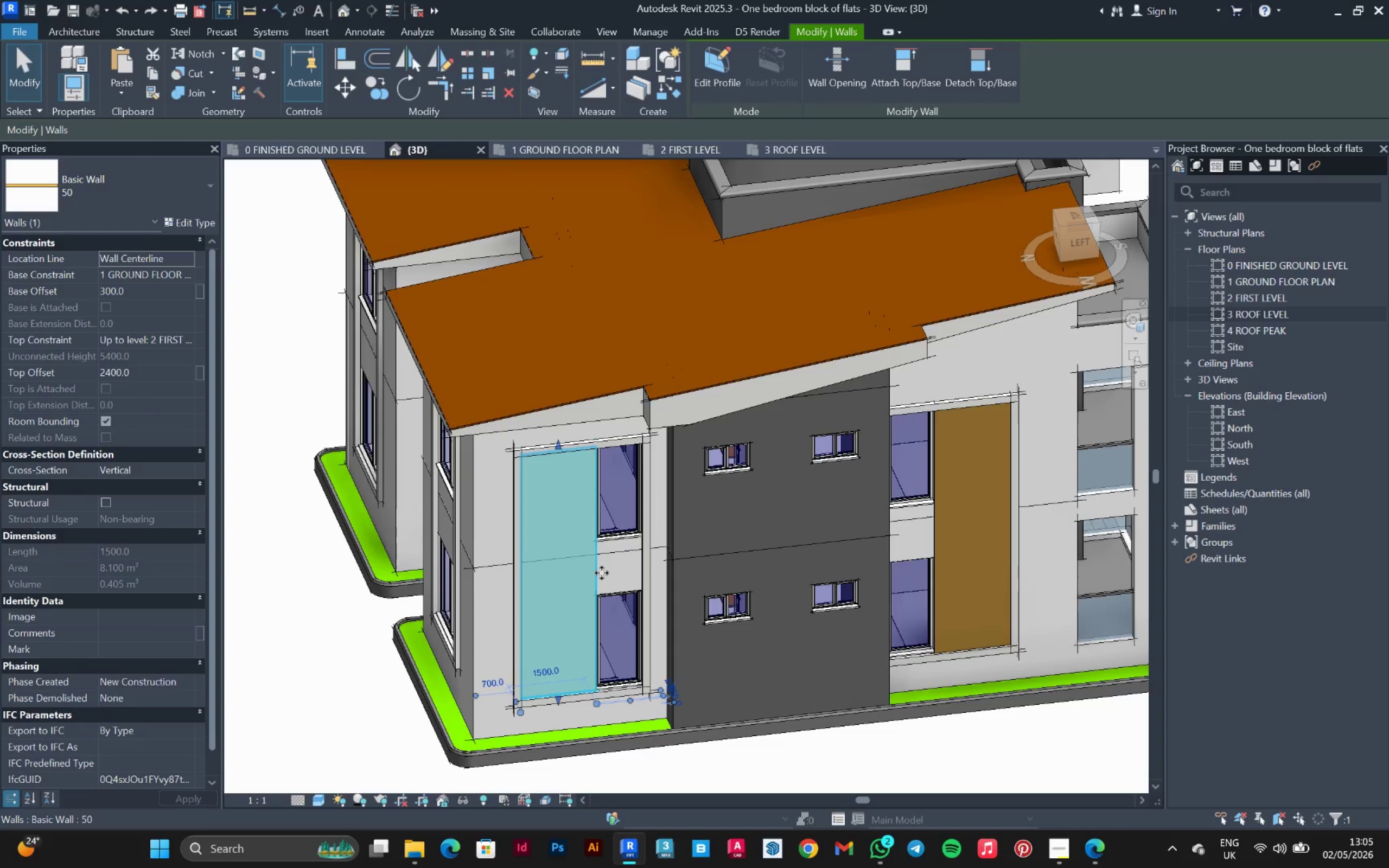 
double_click([602, 573])
 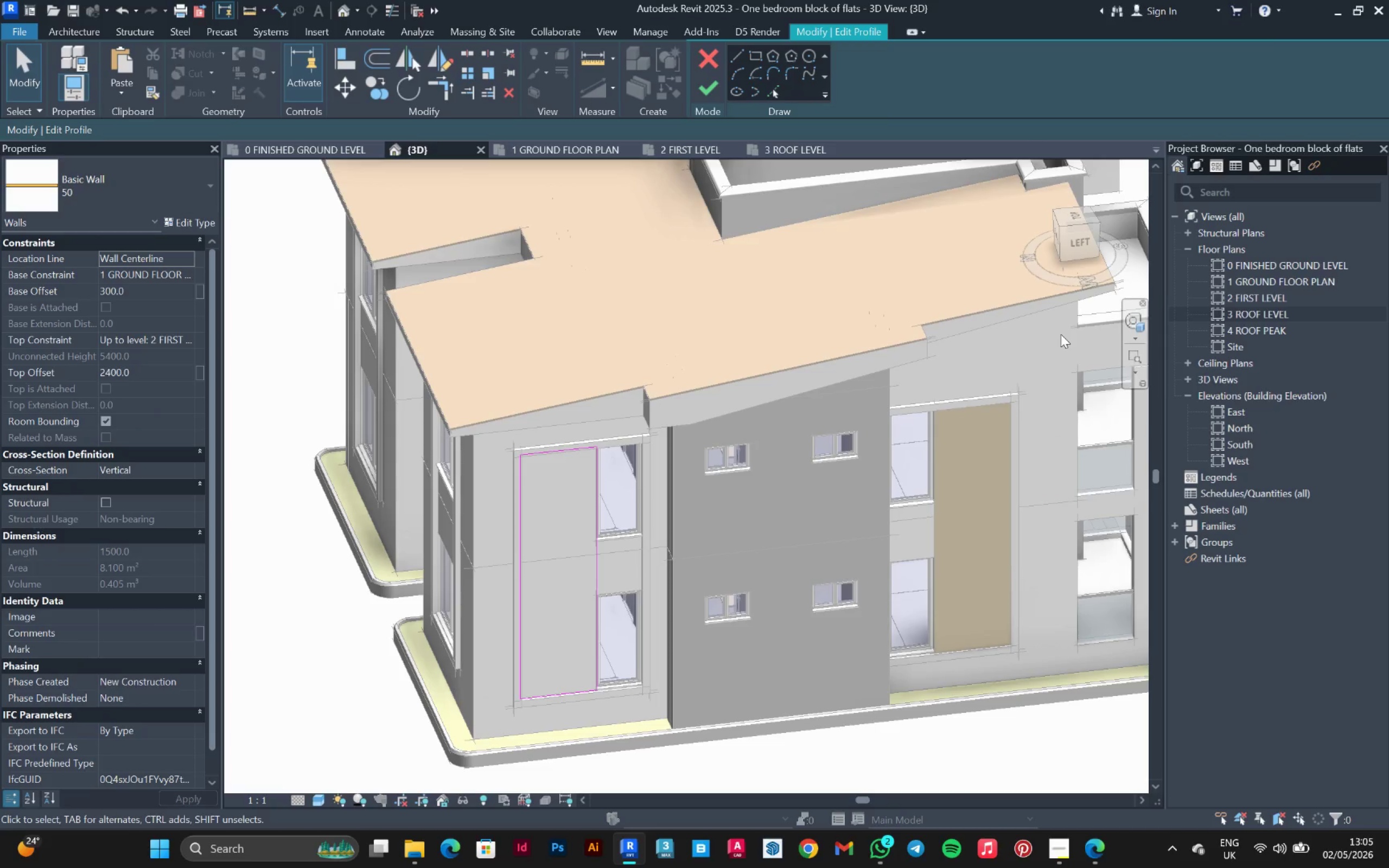 
left_click([1090, 244])
 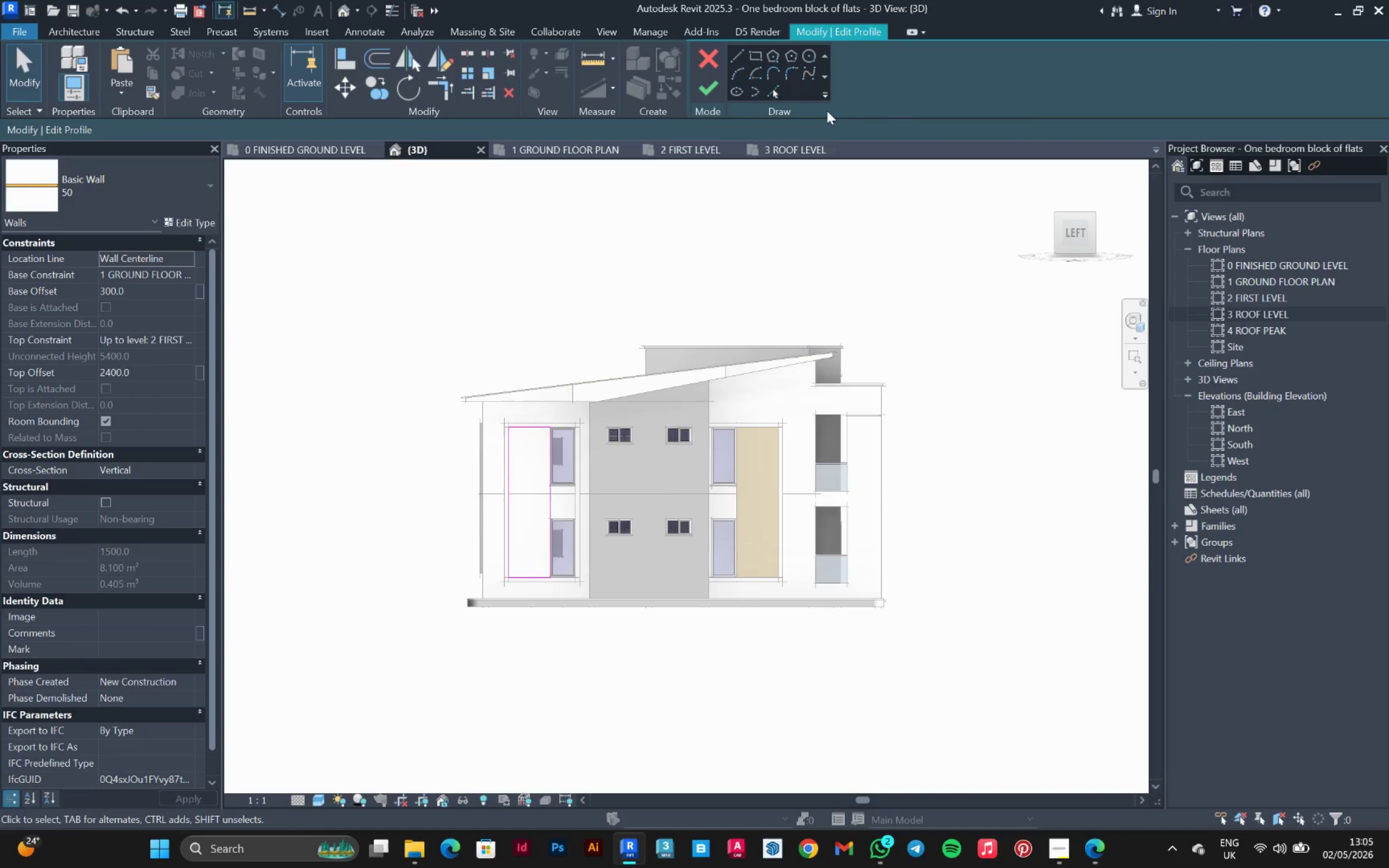 
left_click([736, 55])
 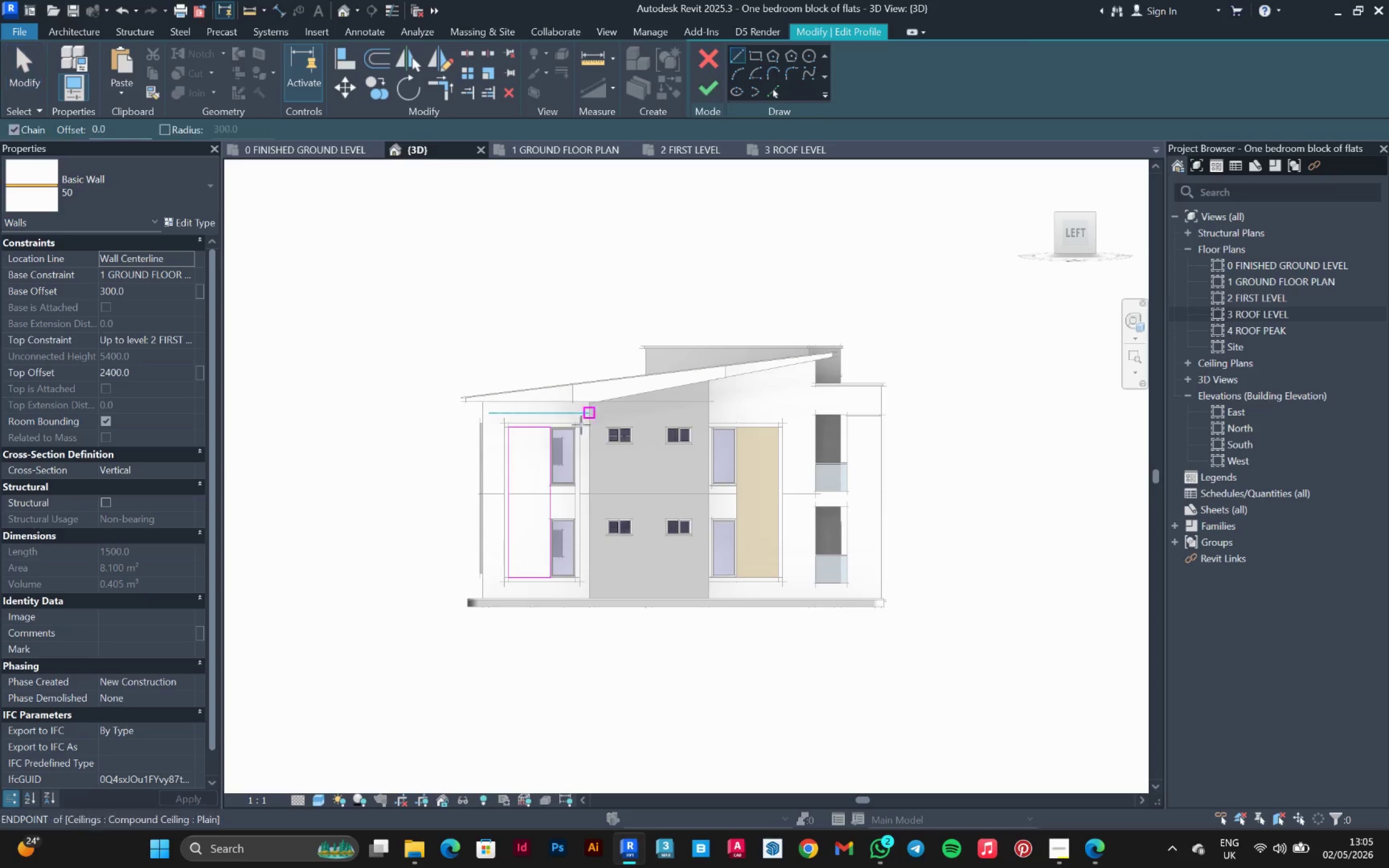 
scroll: coordinate [524, 522], scroll_direction: up, amount: 11.0
 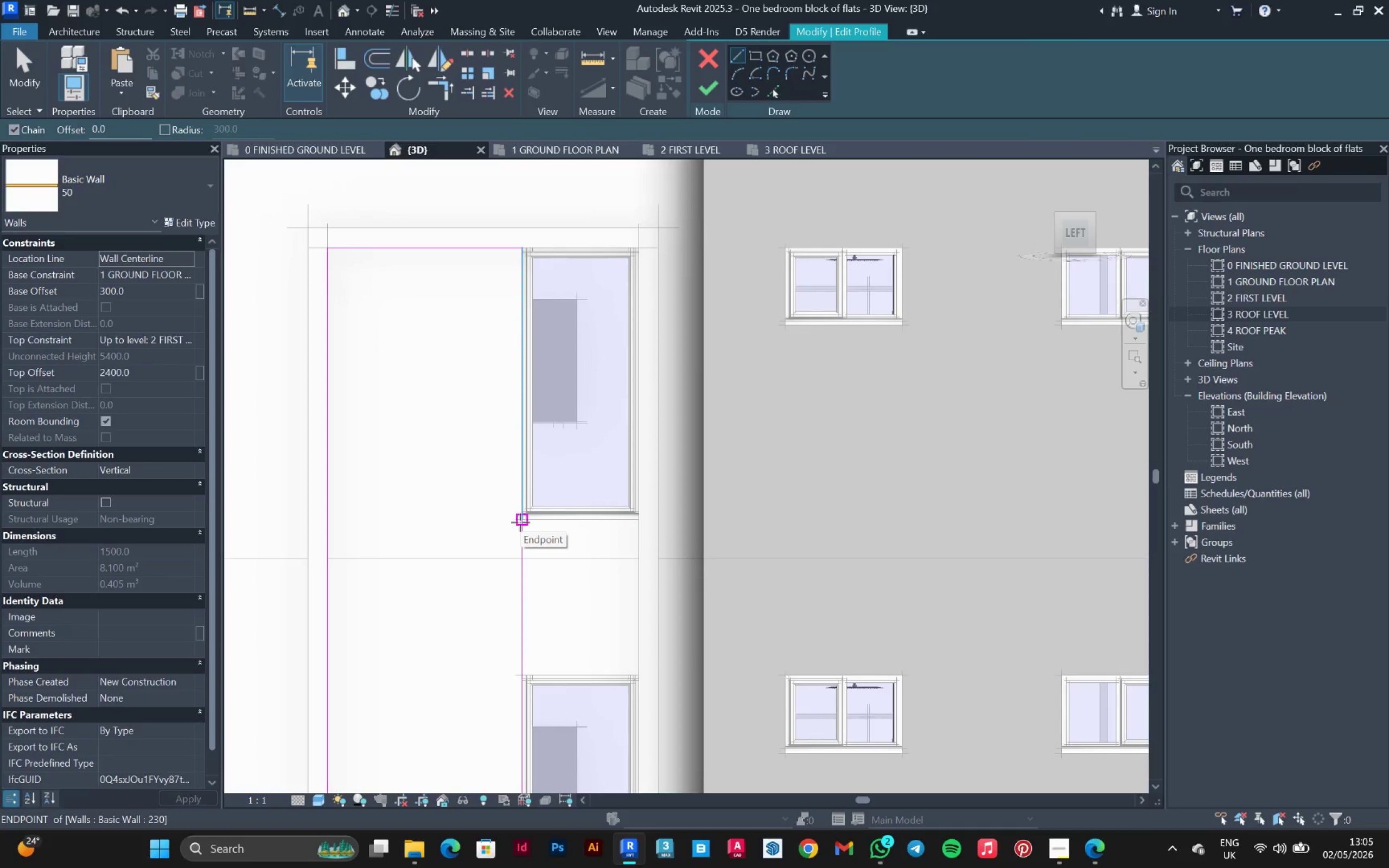 
scroll: coordinate [521, 502], scroll_direction: down, amount: 8.0
 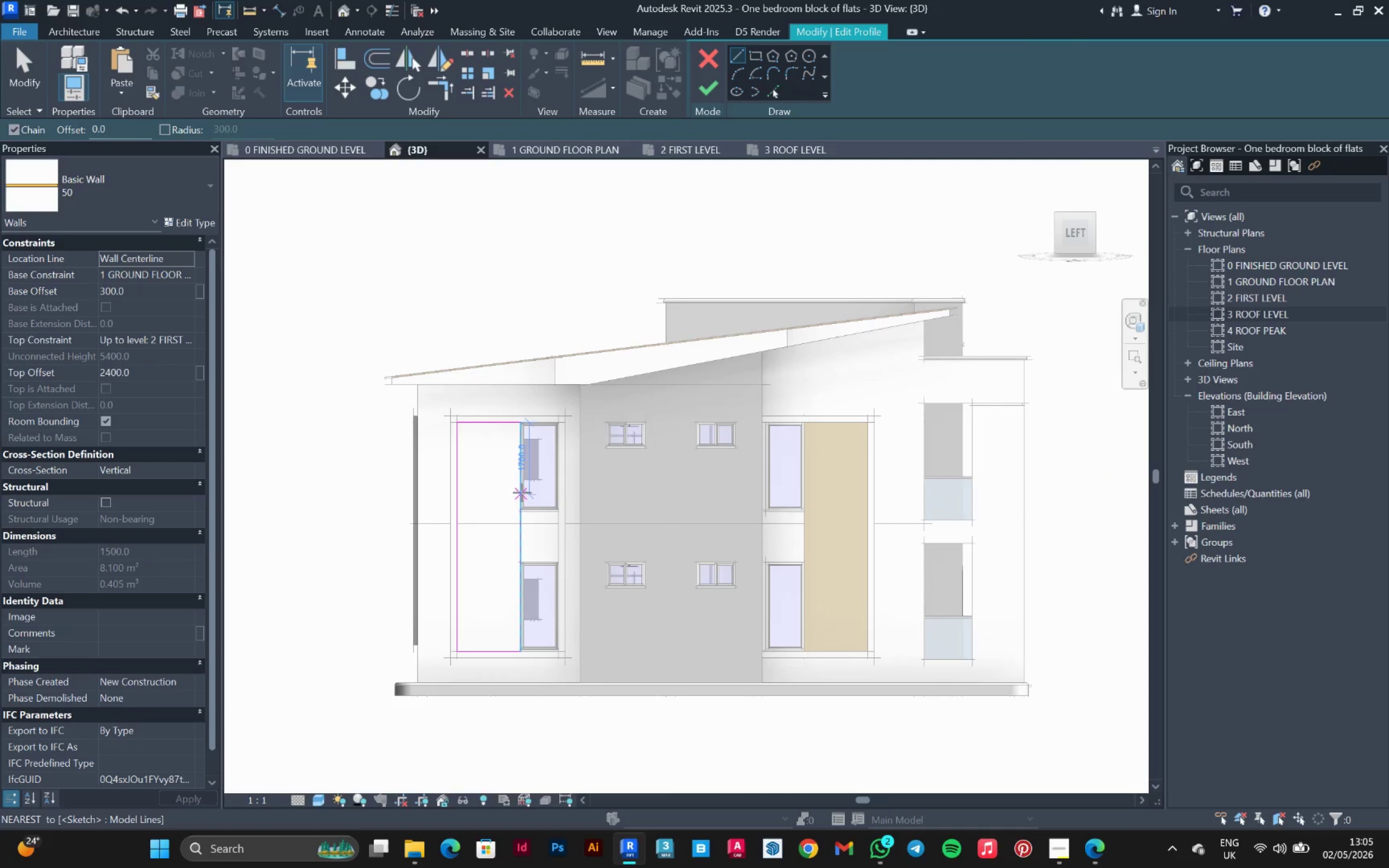 
key(Escape)
 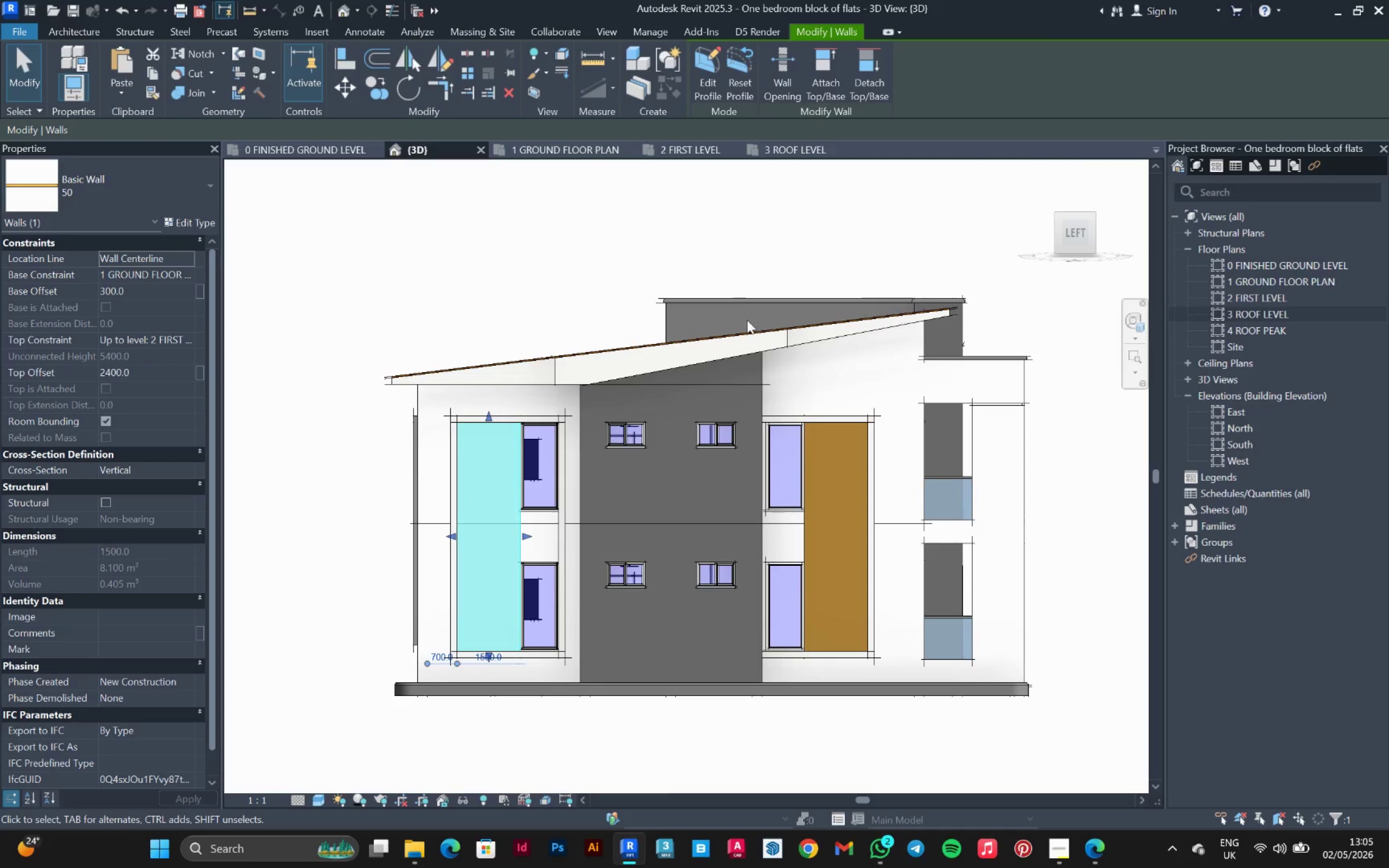 
left_click([817, 229])
 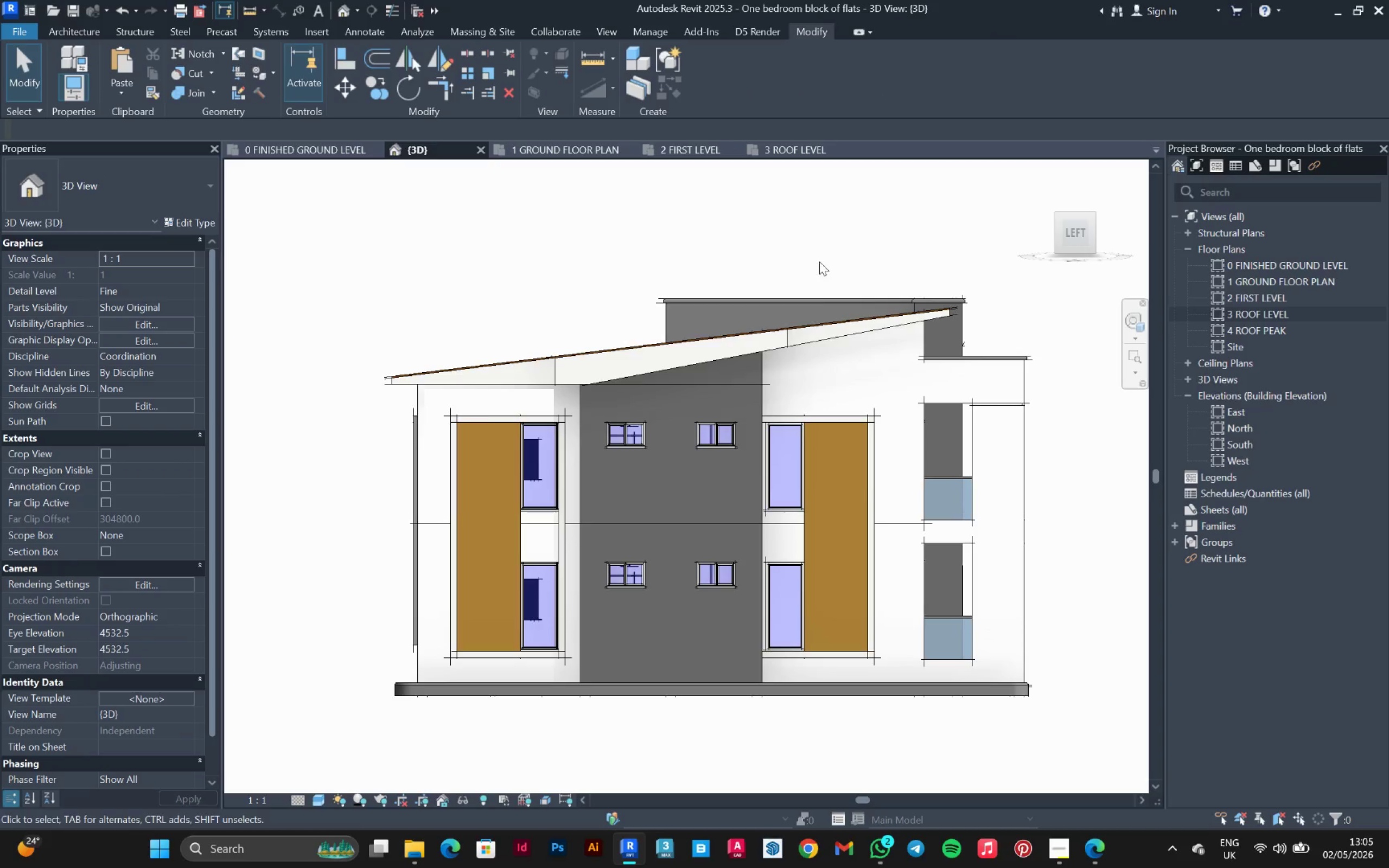 
hold_key(key=ShiftLeft, duration=0.64)
 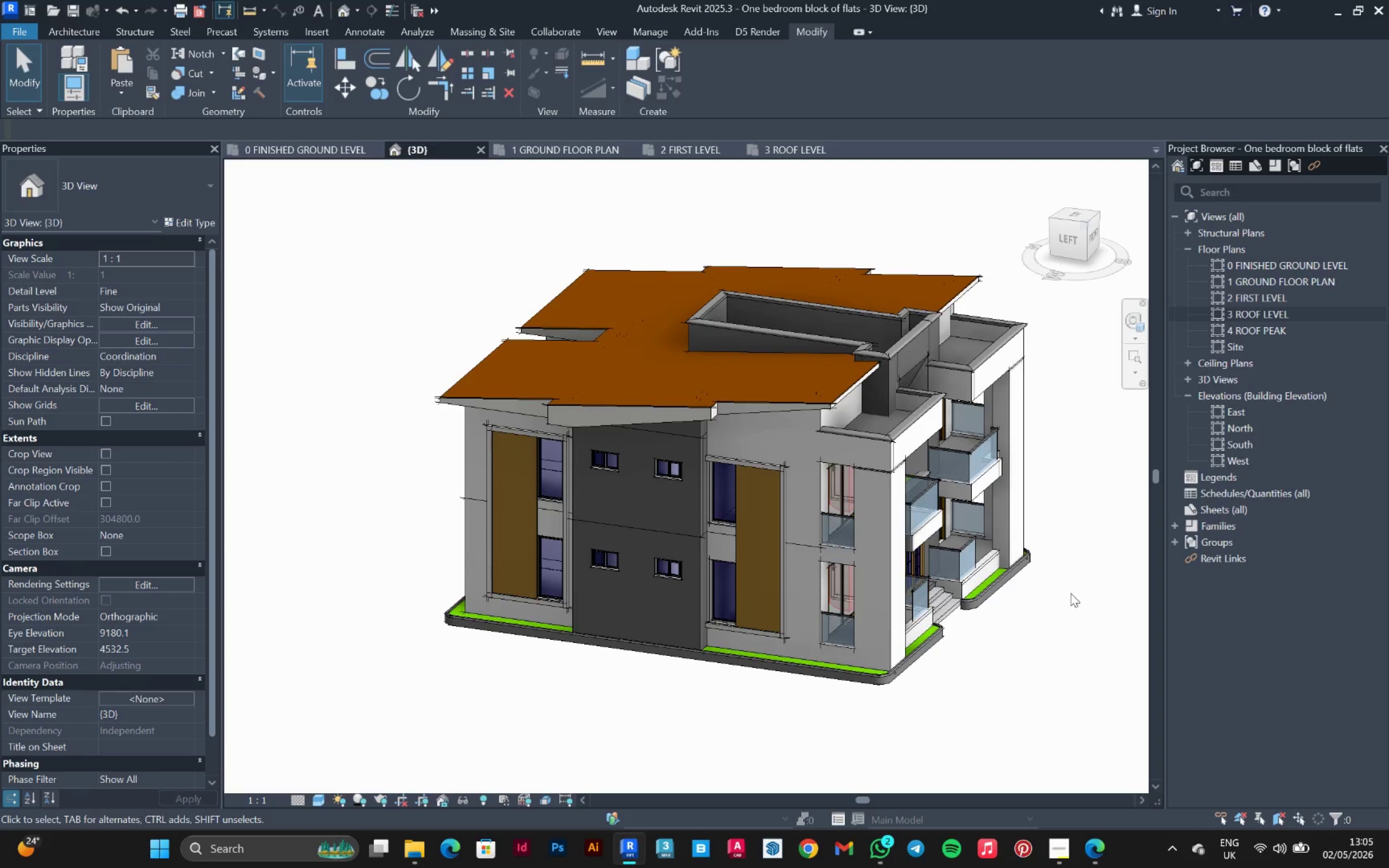 
scroll: coordinate [813, 322], scroll_direction: down, amount: 2.0
 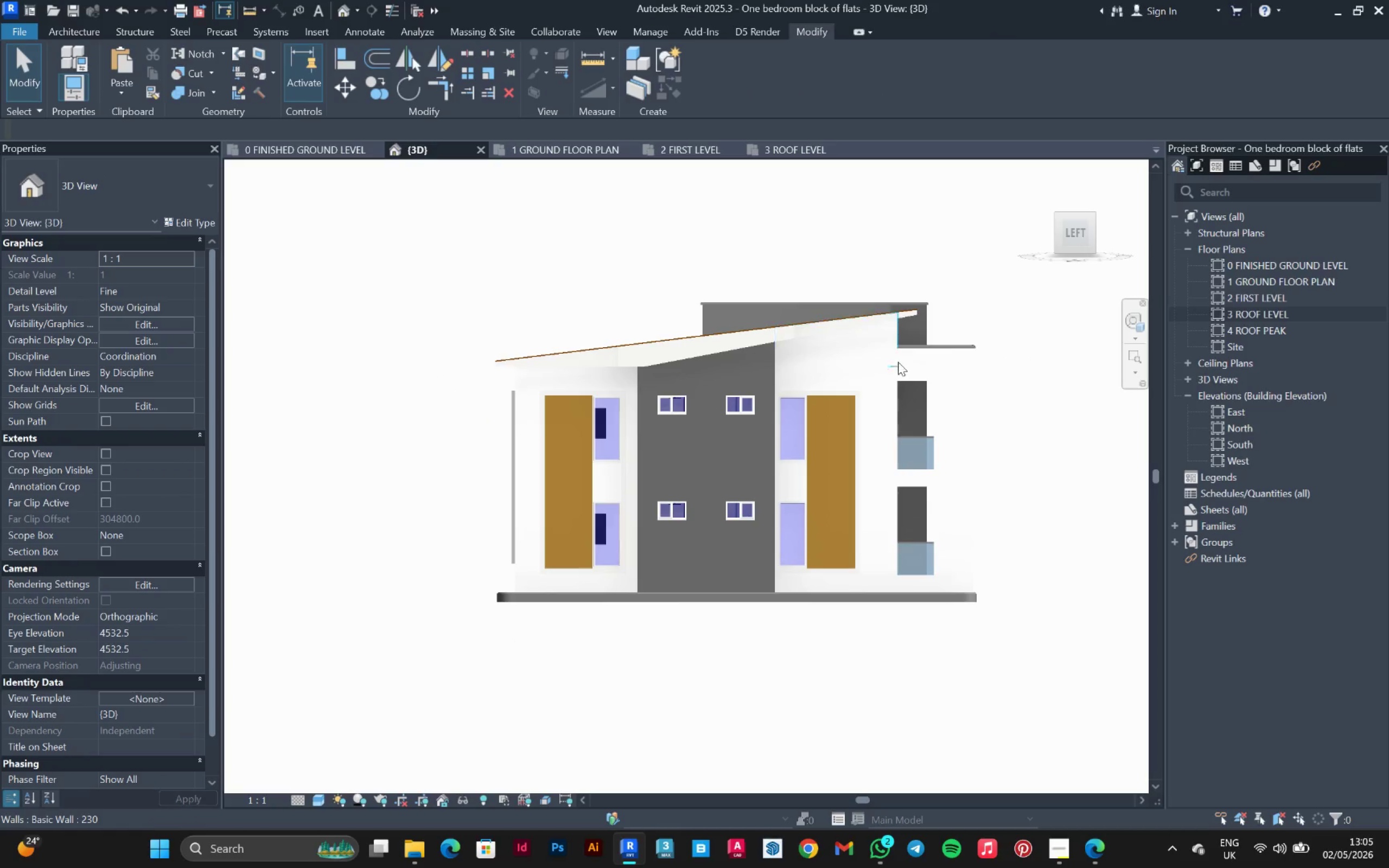 
hold_key(key=ShiftLeft, duration=0.66)
 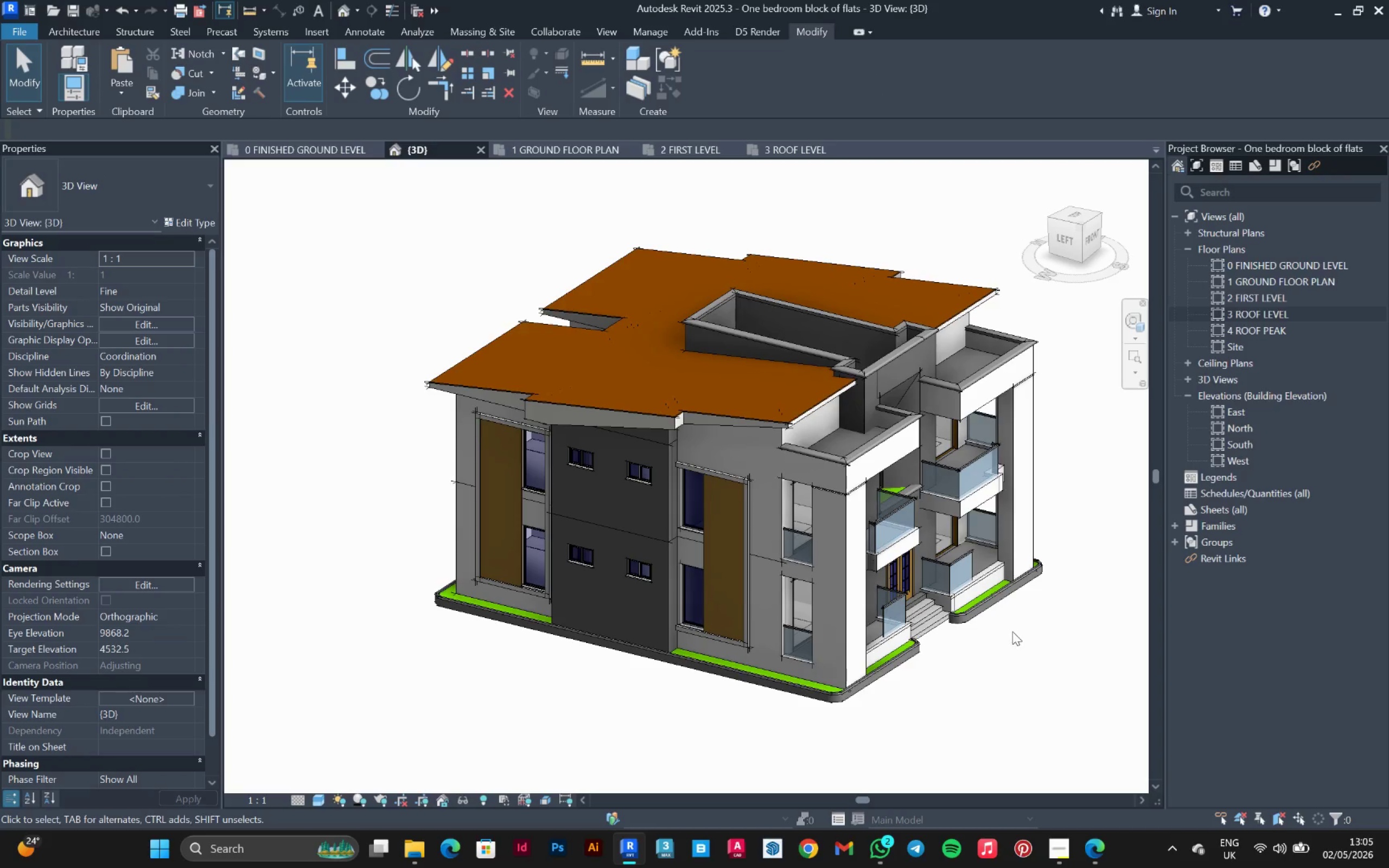 
hold_key(key=ShiftLeft, duration=1.5)
 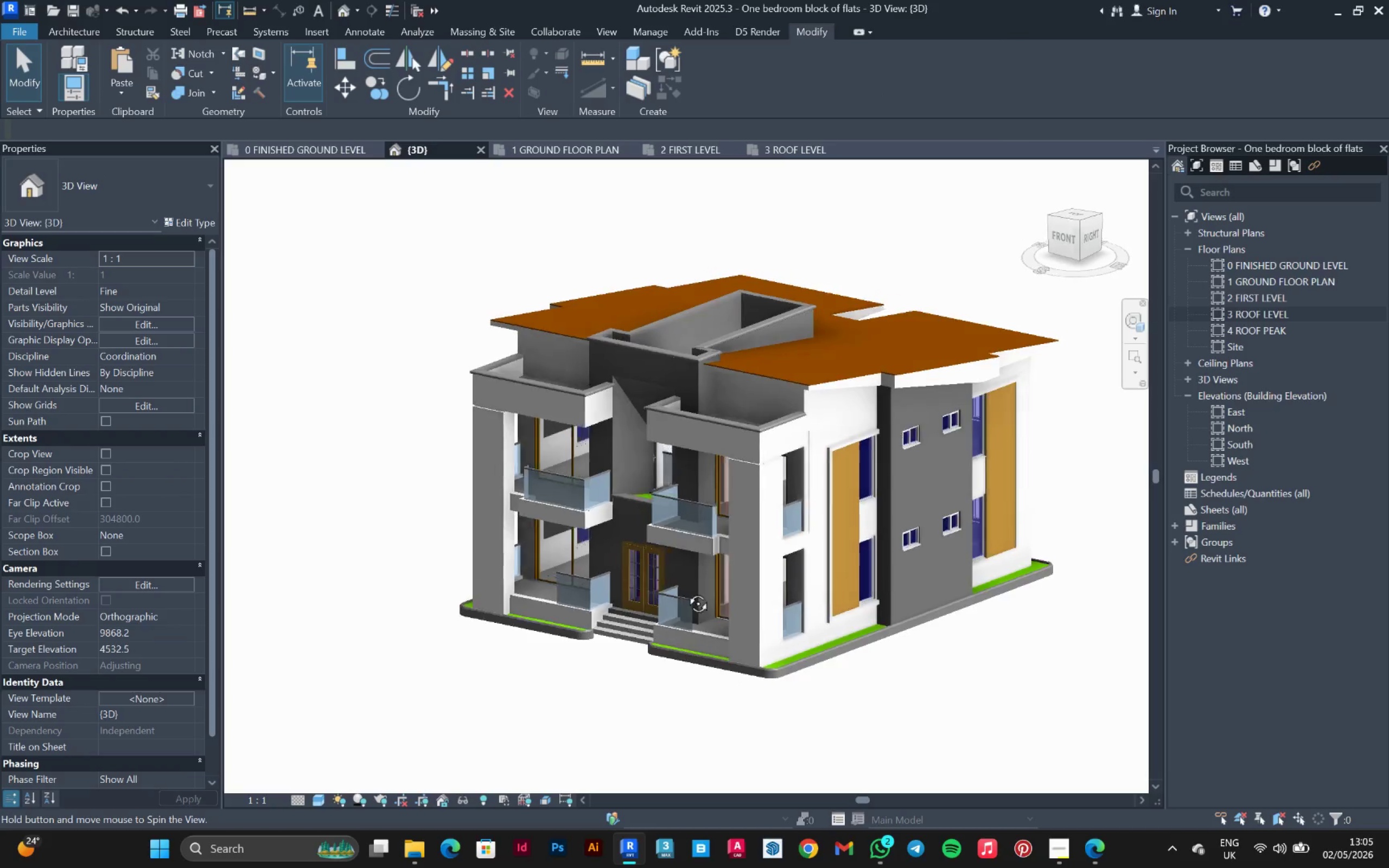 
hold_key(key=ShiftLeft, duration=1.52)
 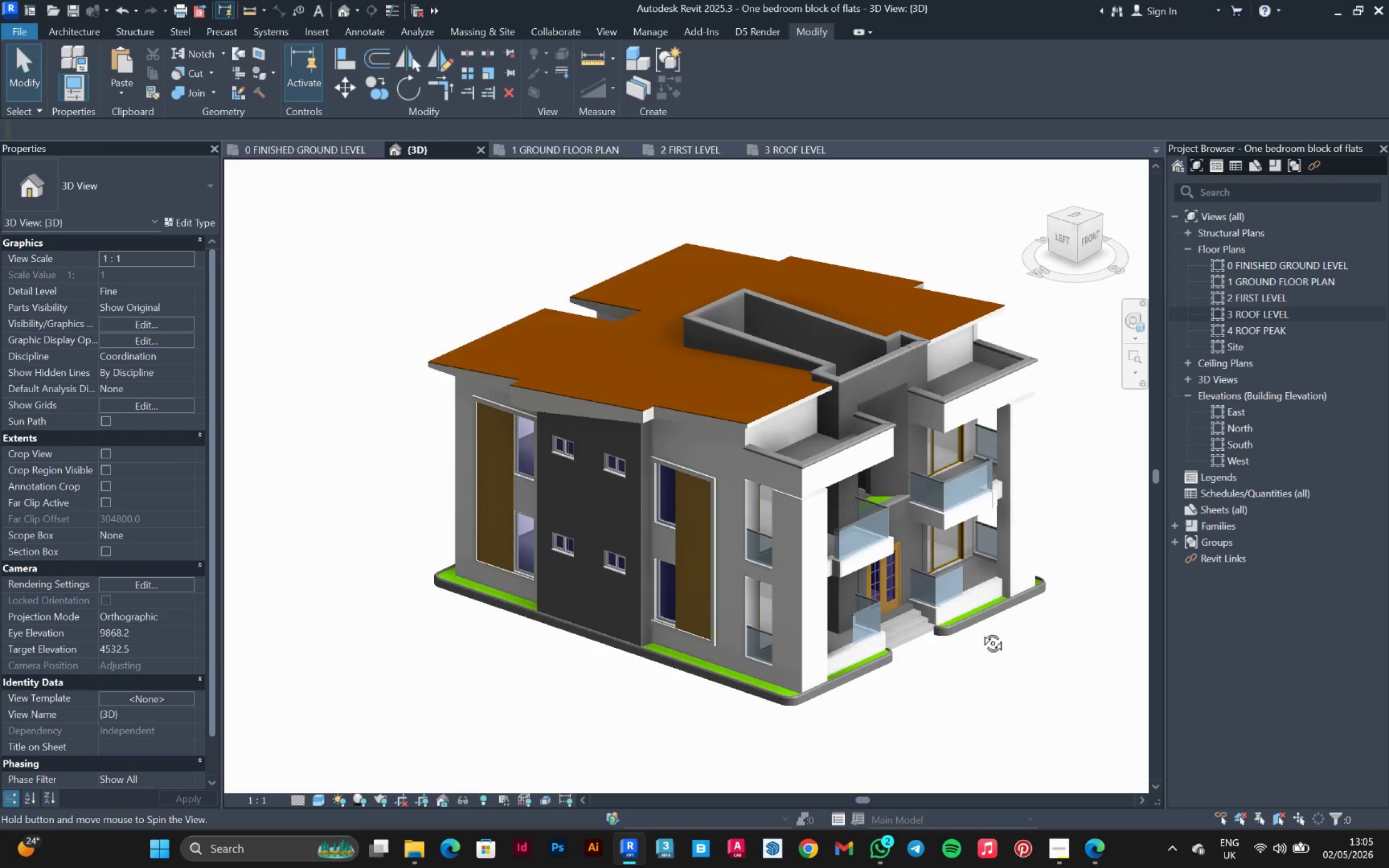 
hold_key(key=ShiftLeft, duration=1.5)
 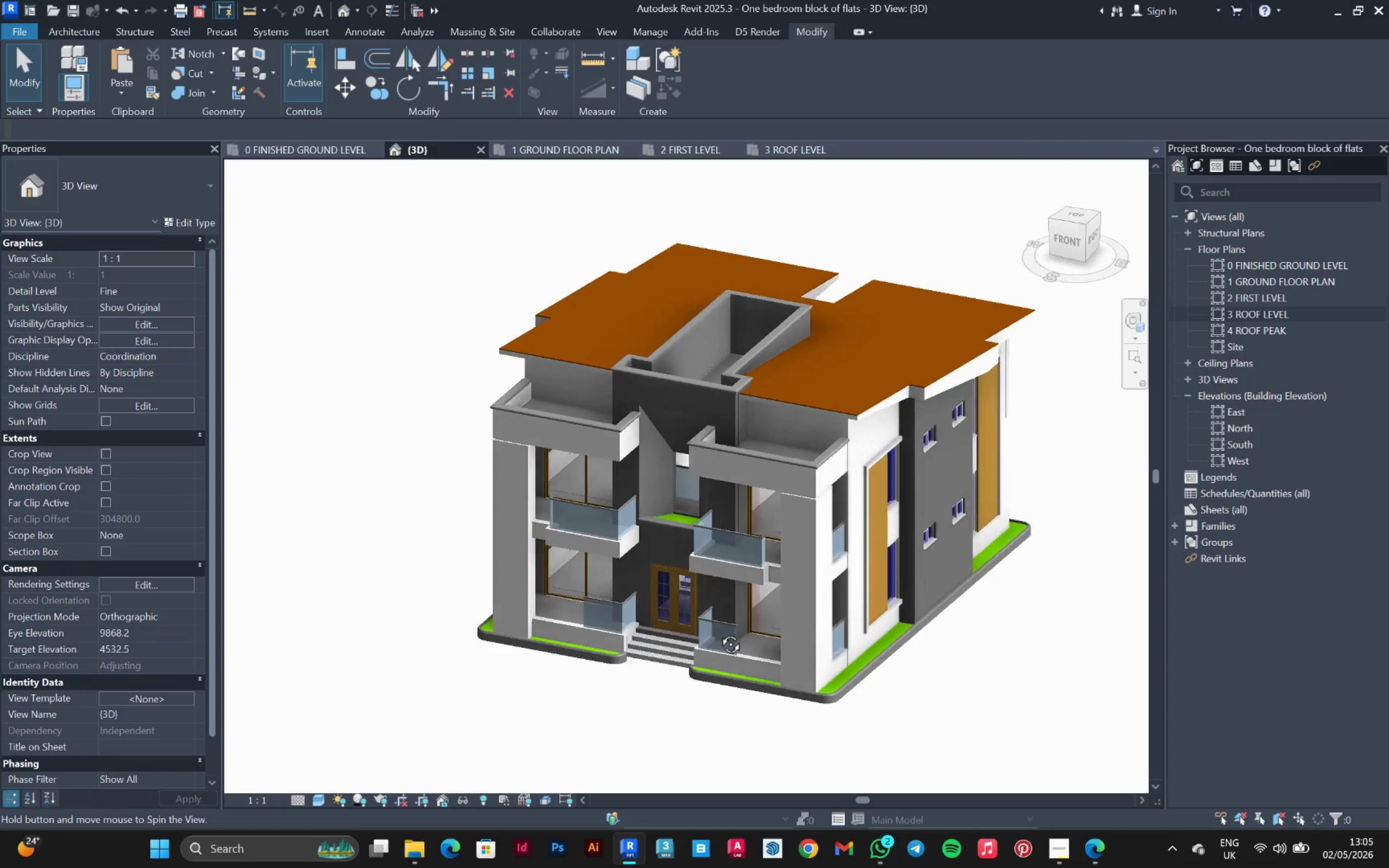 
hold_key(key=ShiftLeft, duration=1.51)
 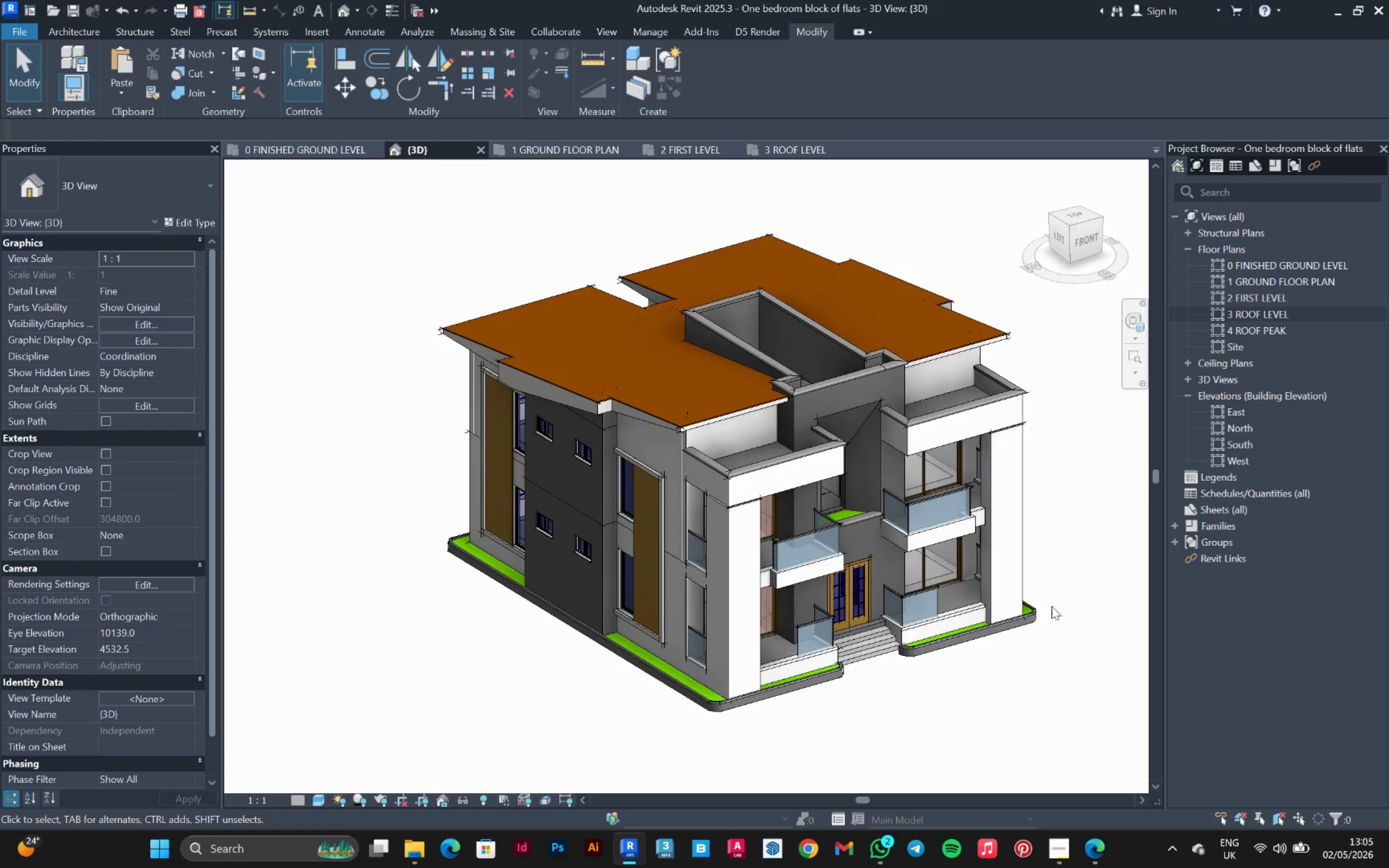 
hold_key(key=ShiftLeft, duration=0.31)
 